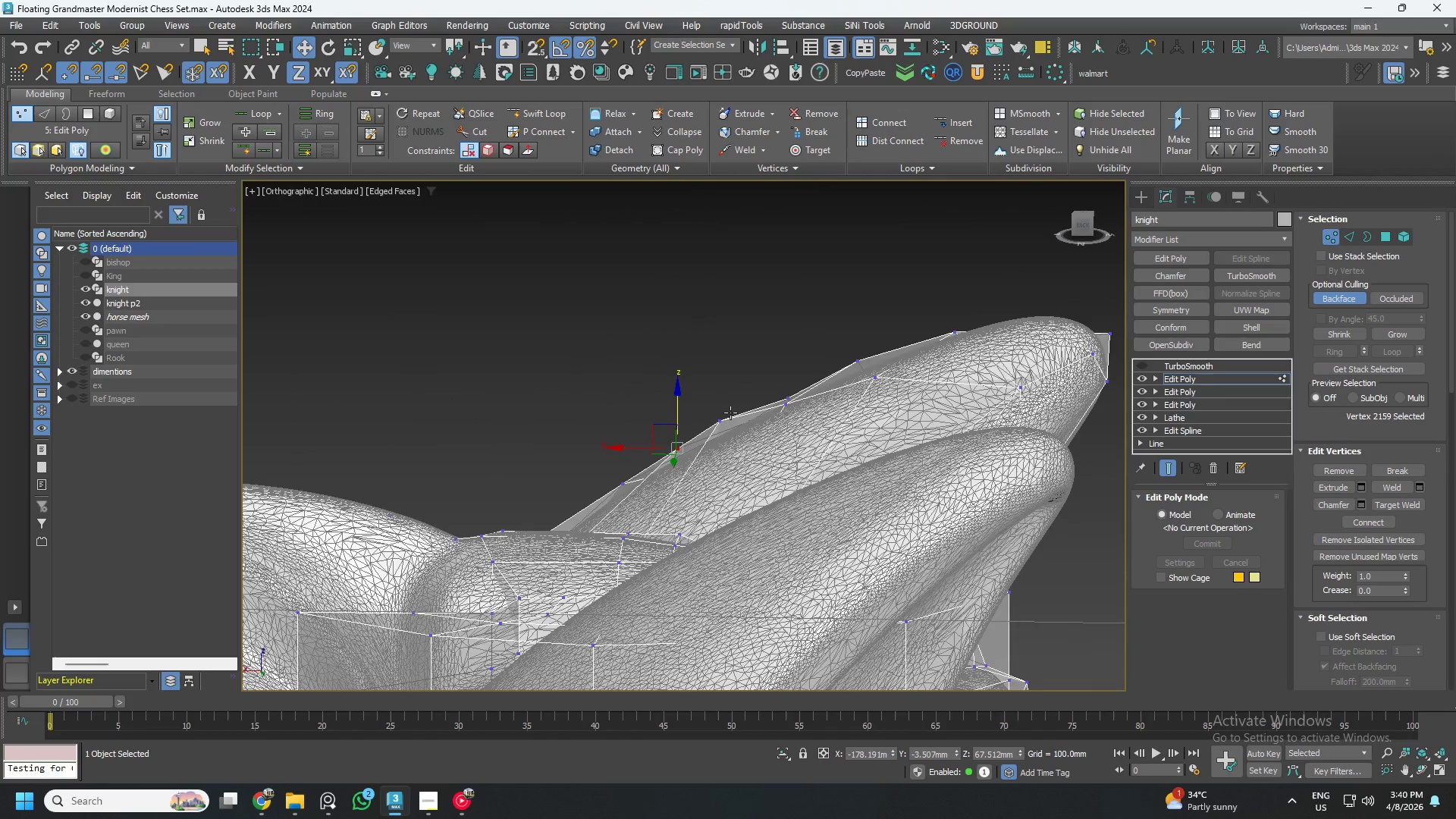 
scroll: coordinate [638, 413], scroll_direction: down, amount: 3.0
 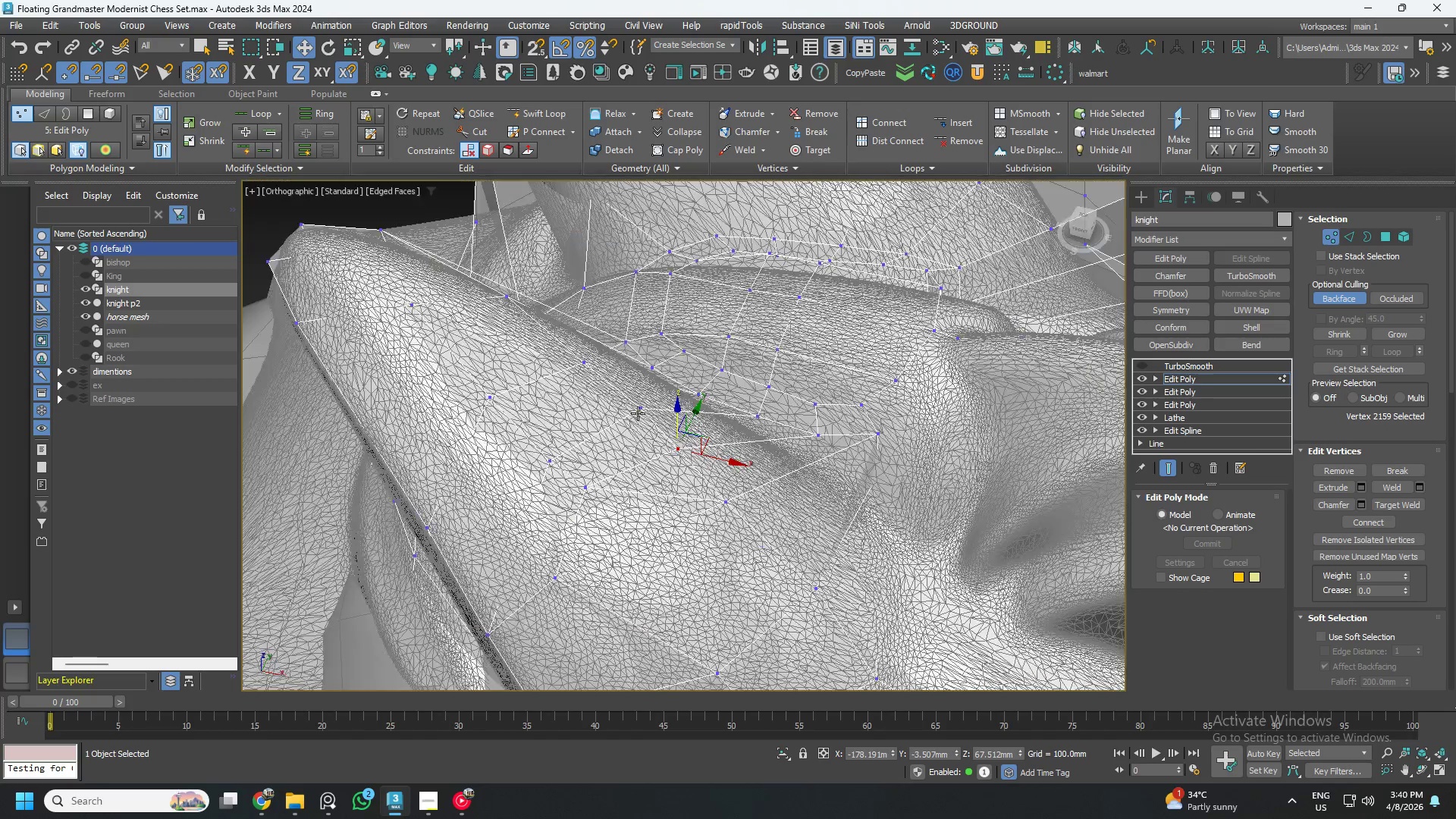 
left_click([711, 424])
 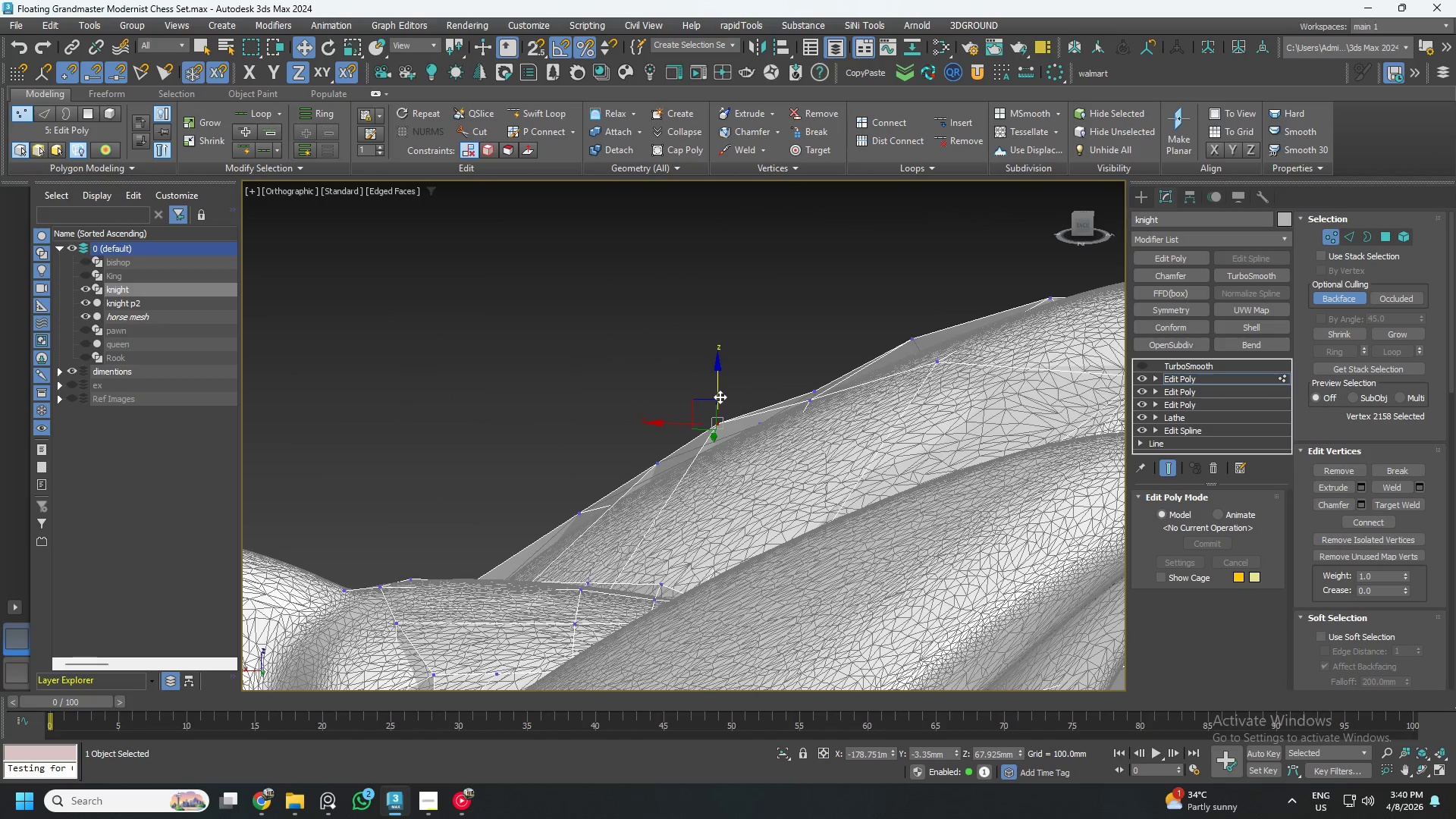 
scroll: coordinate [725, 414], scroll_direction: up, amount: 1.0
 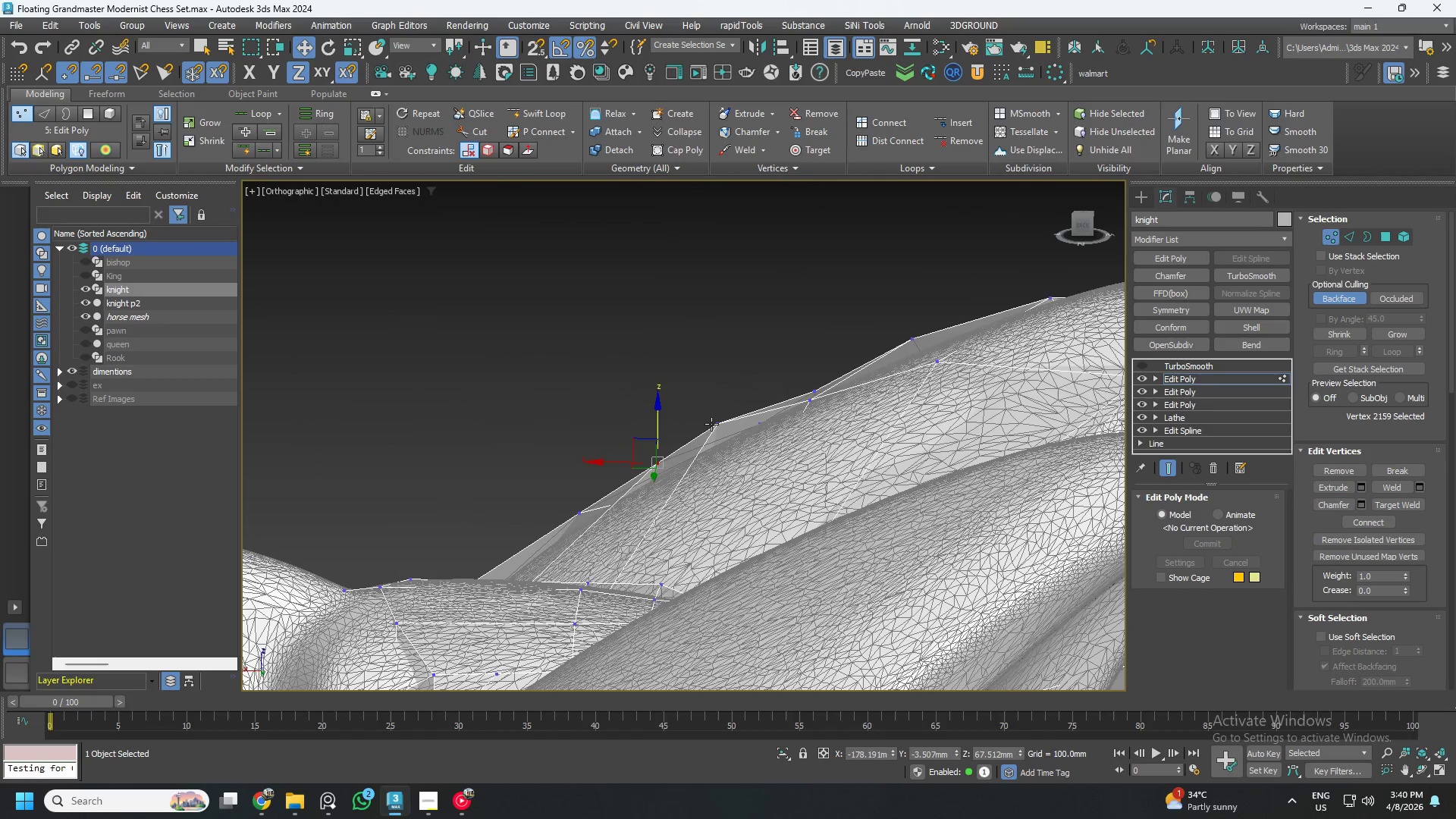 
left_click_drag(start_coordinate=[718, 394], to_coordinate=[715, 414])
 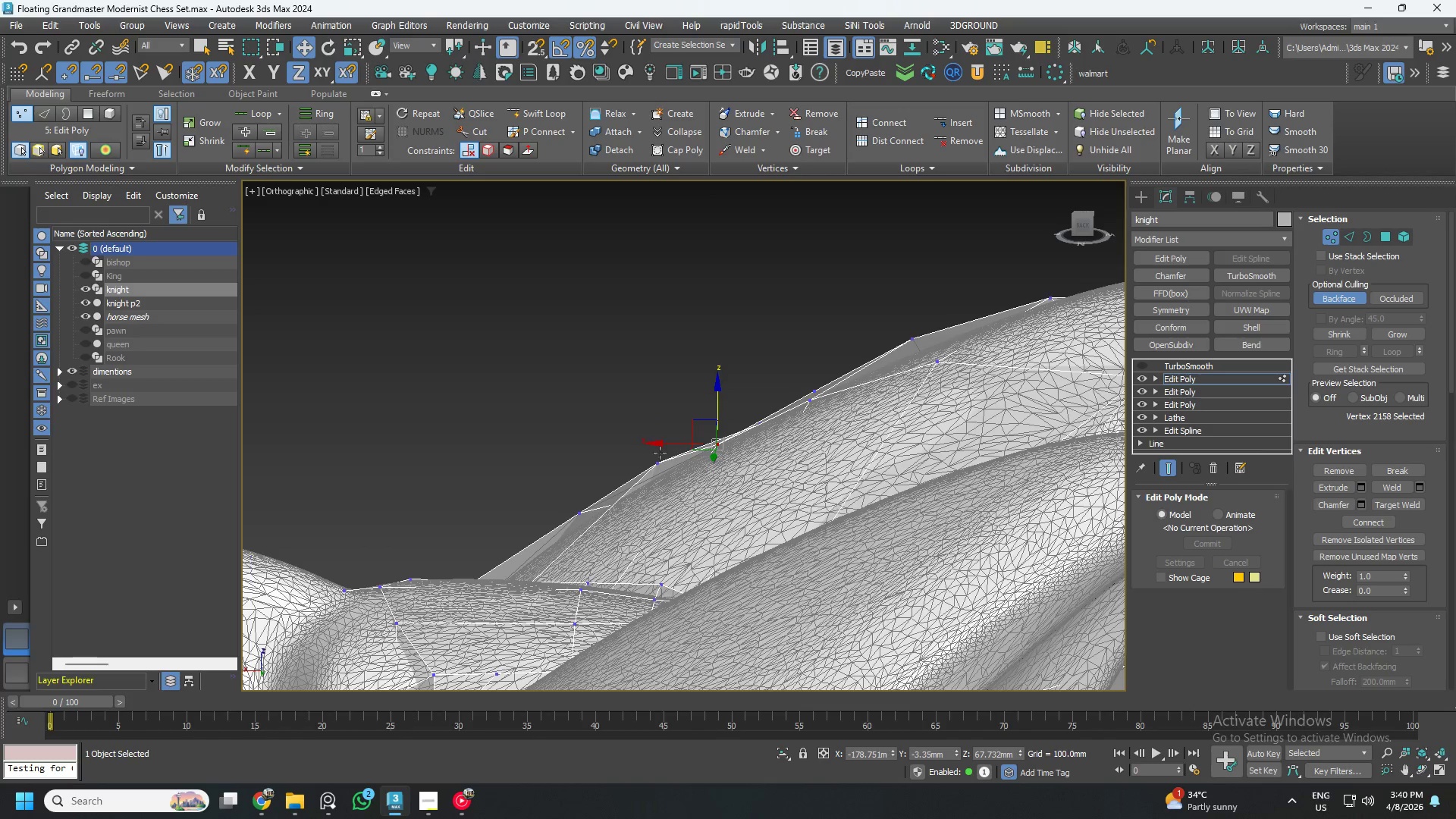 
left_click([657, 460])
 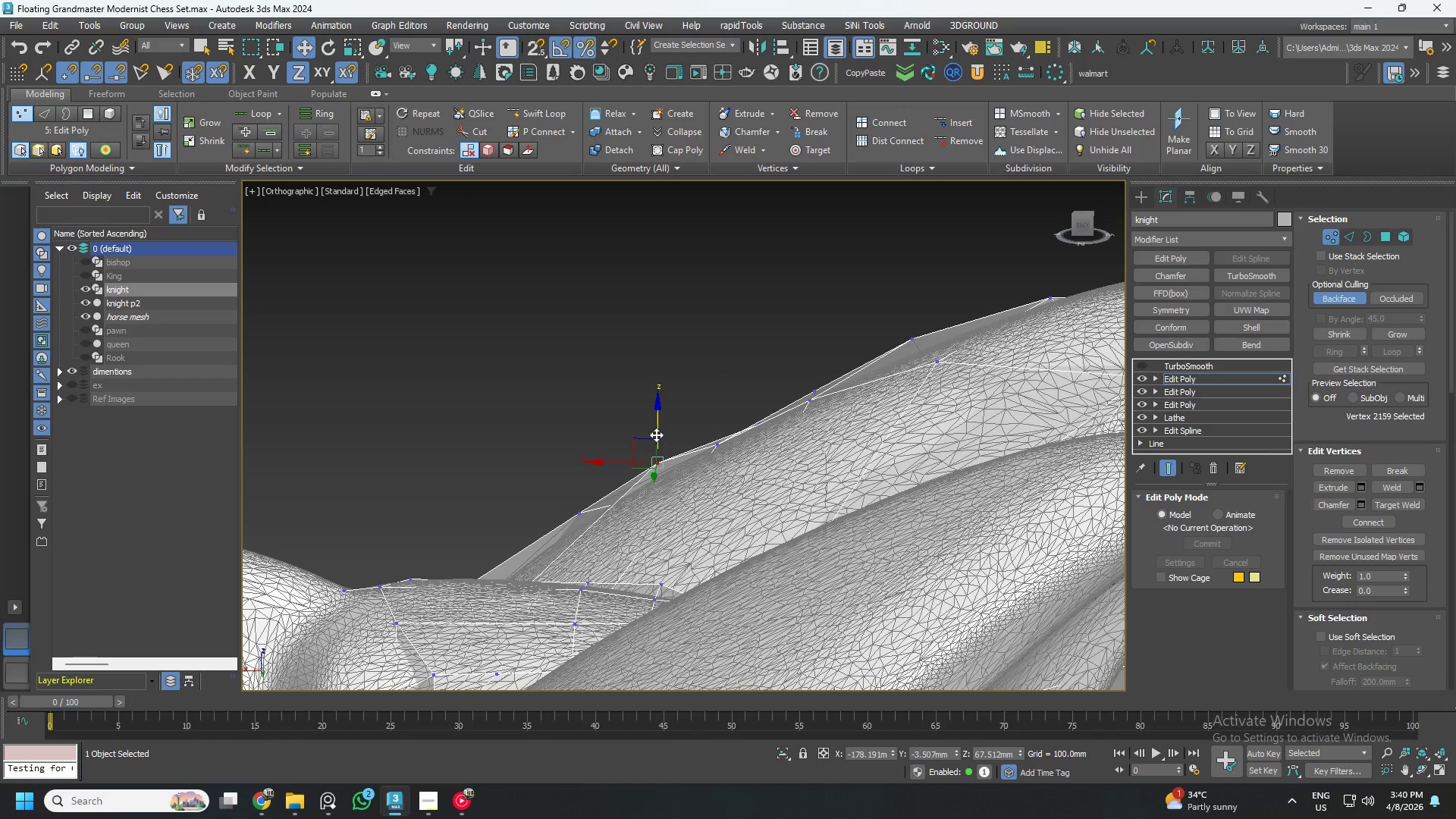 
left_click_drag(start_coordinate=[657, 431], to_coordinate=[658, 443])
 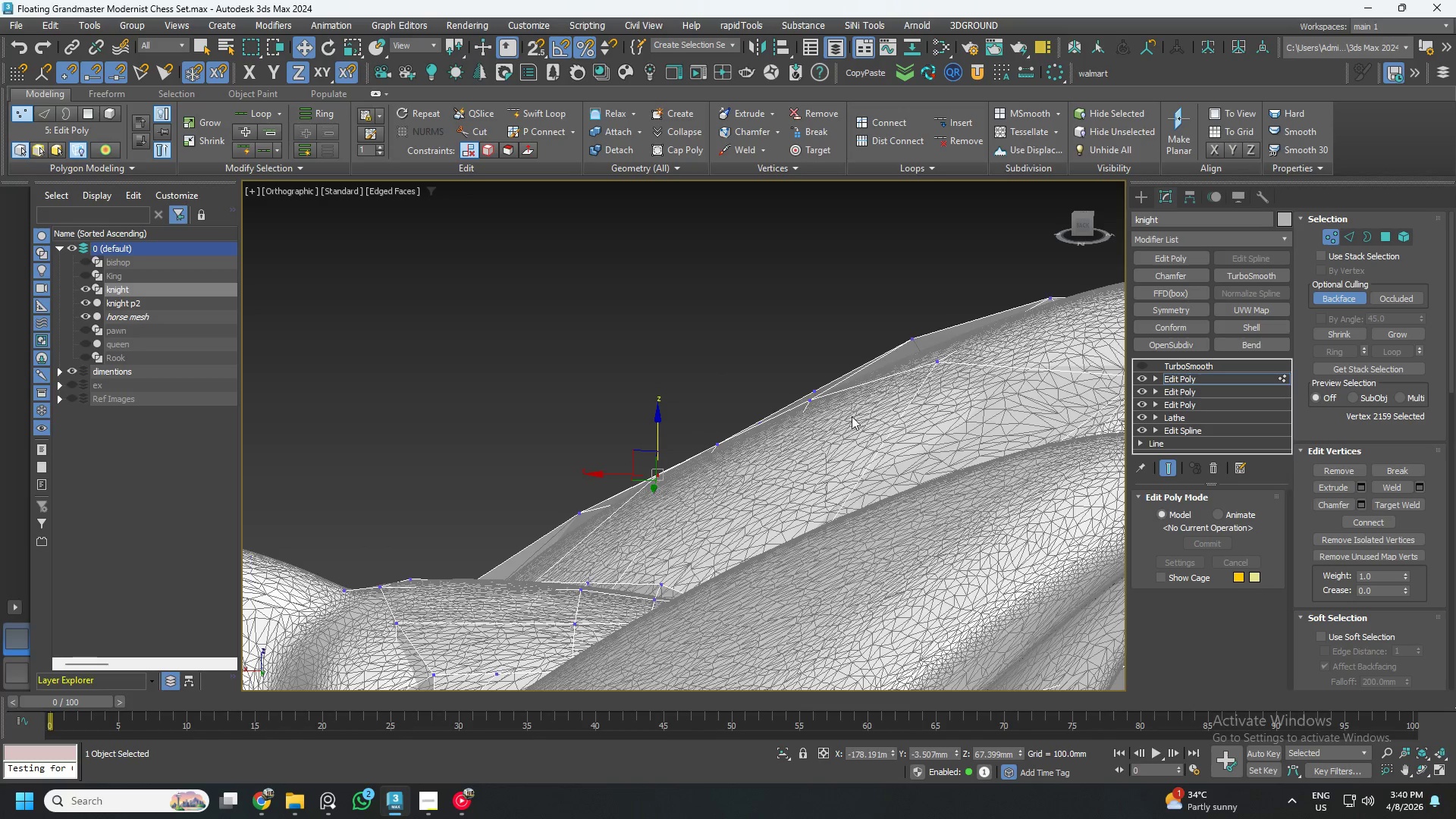 
hold_key(key=AltLeft, duration=0.61)
 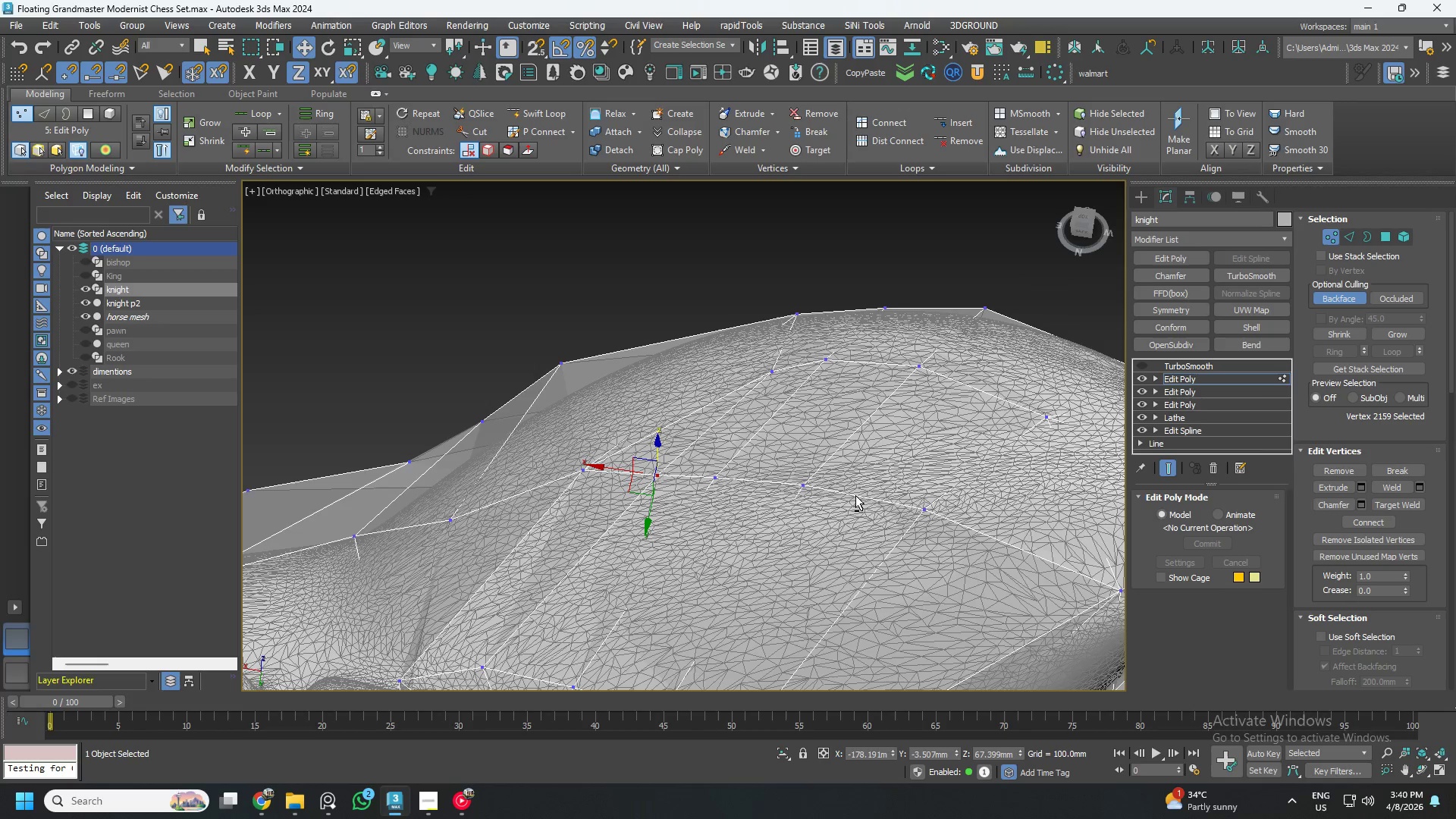 
key(Control+S)
 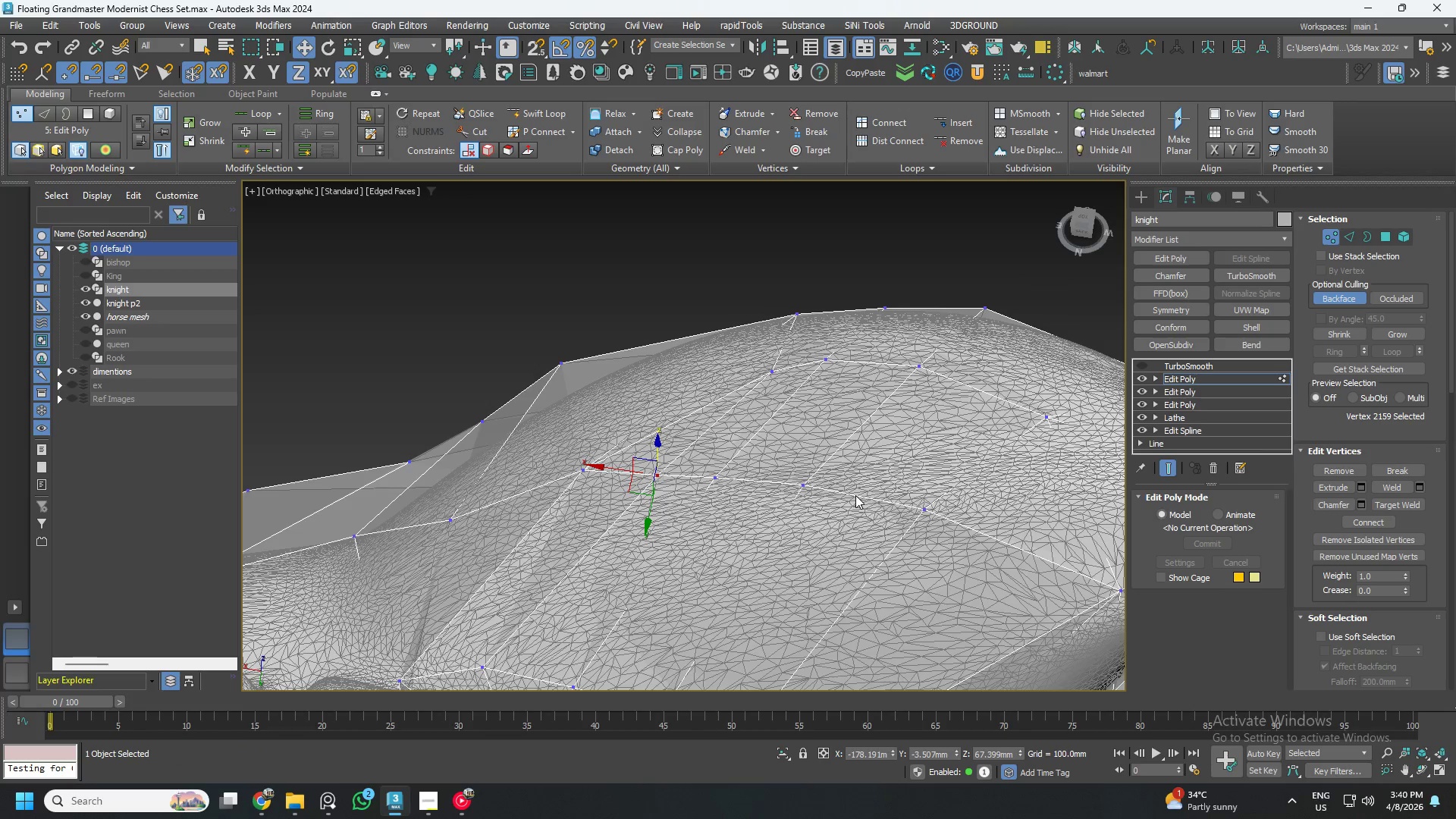 
left_click([560, 362])
 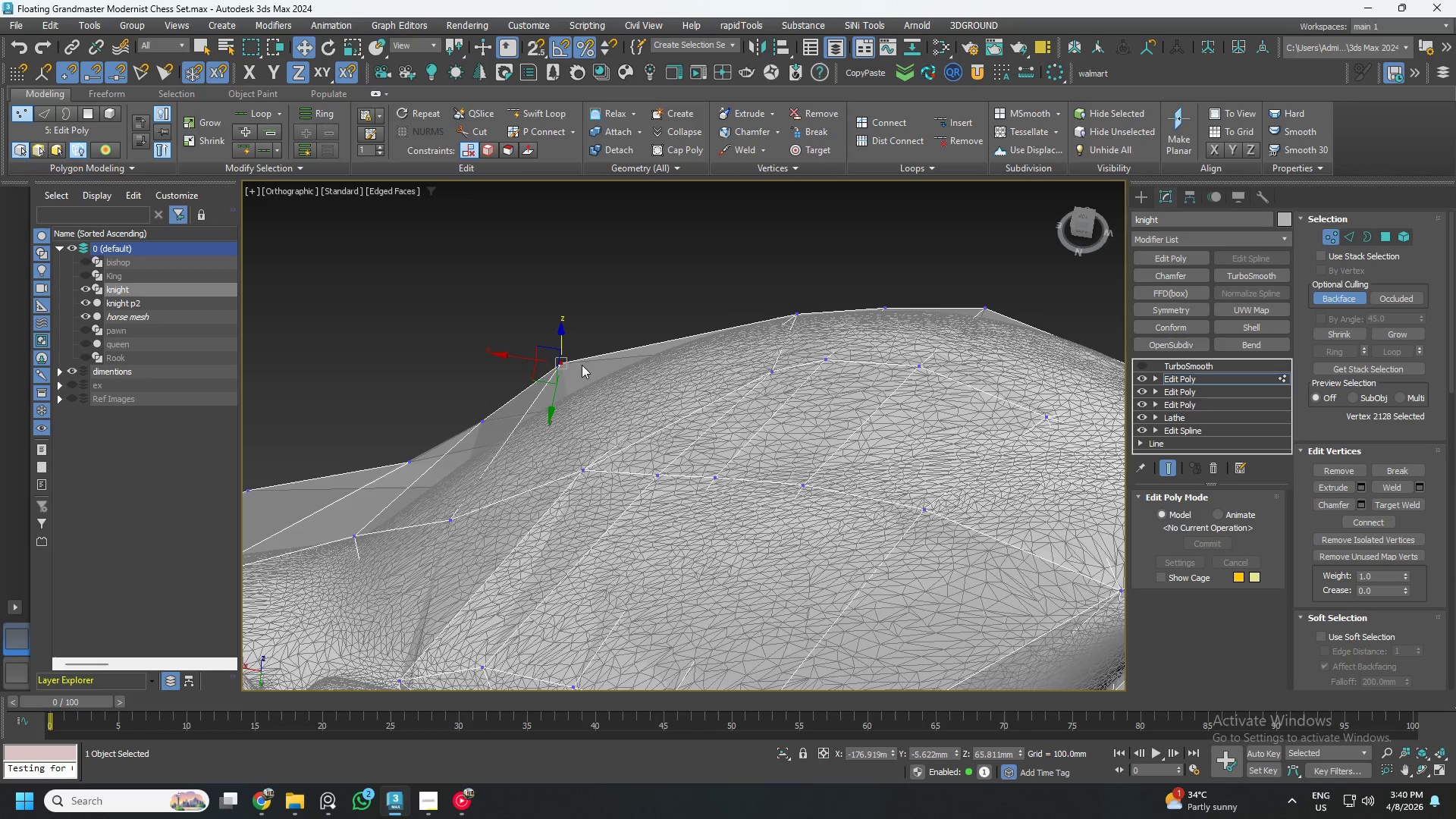 
hold_key(key=AltLeft, duration=1.33)
scroll: coordinate [564, 374], scroll_direction: down, amount: 1.0
 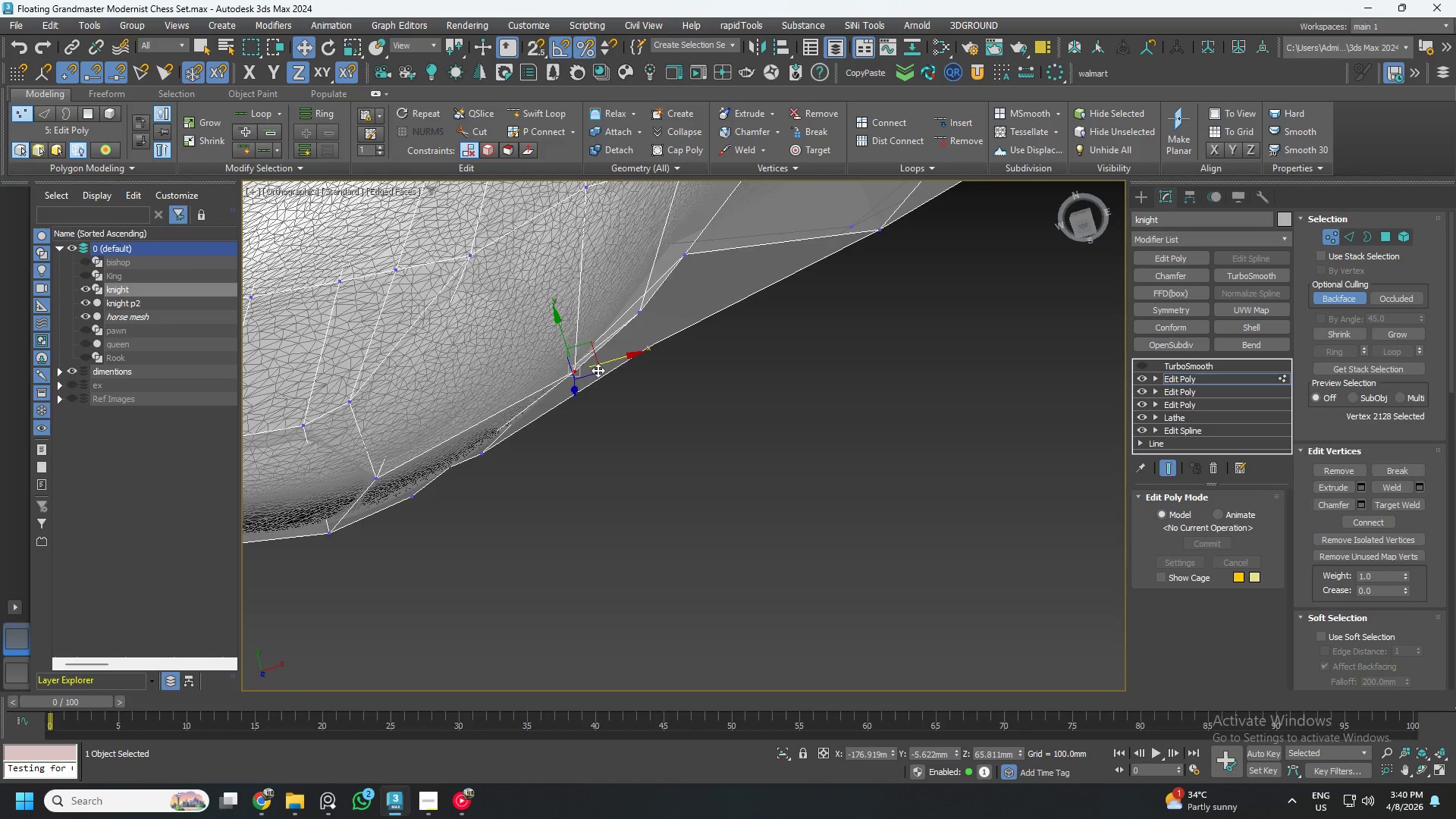 
key(Alt+AltLeft)
 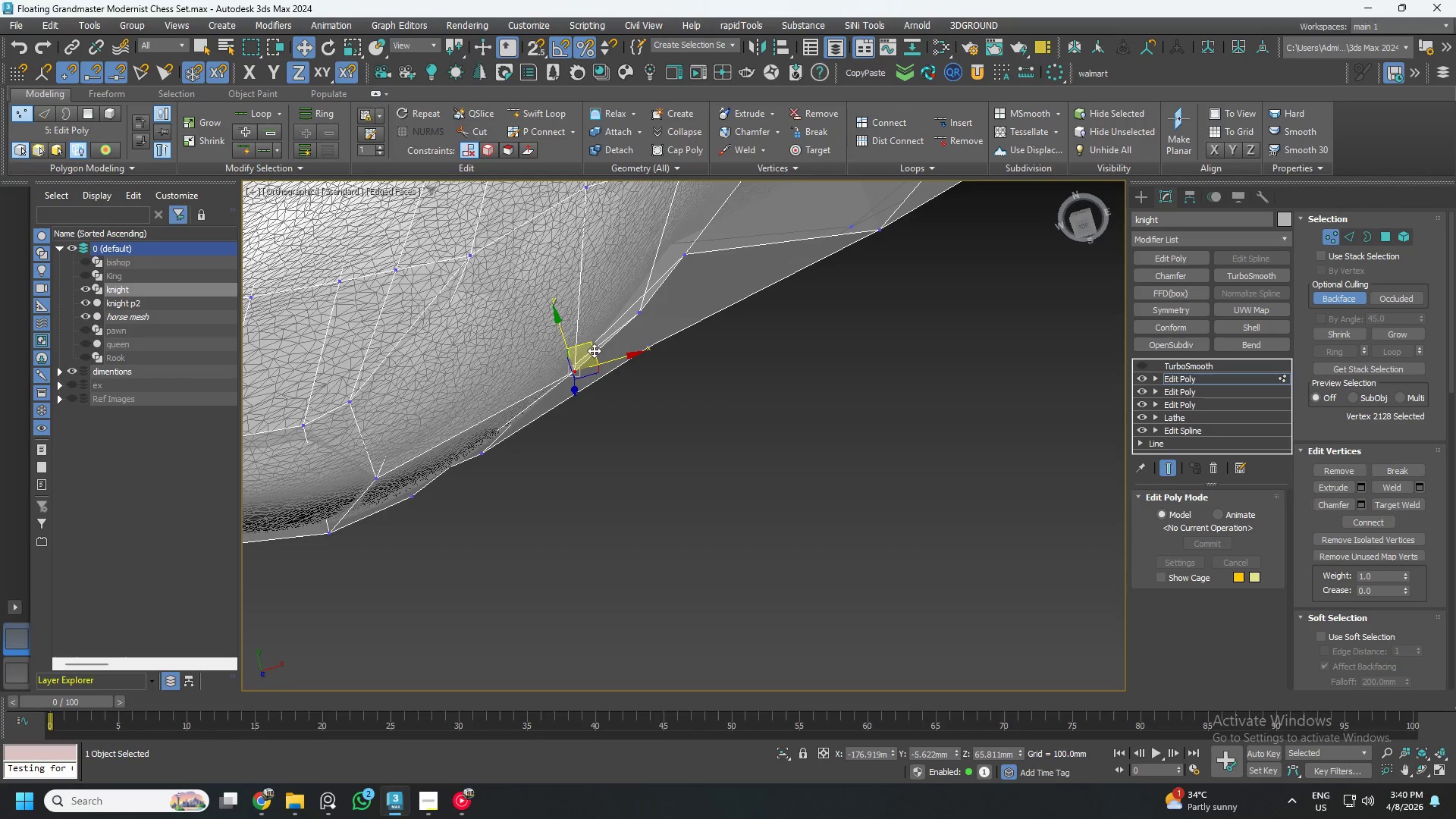 
left_click_drag(start_coordinate=[594, 350], to_coordinate=[567, 329])
 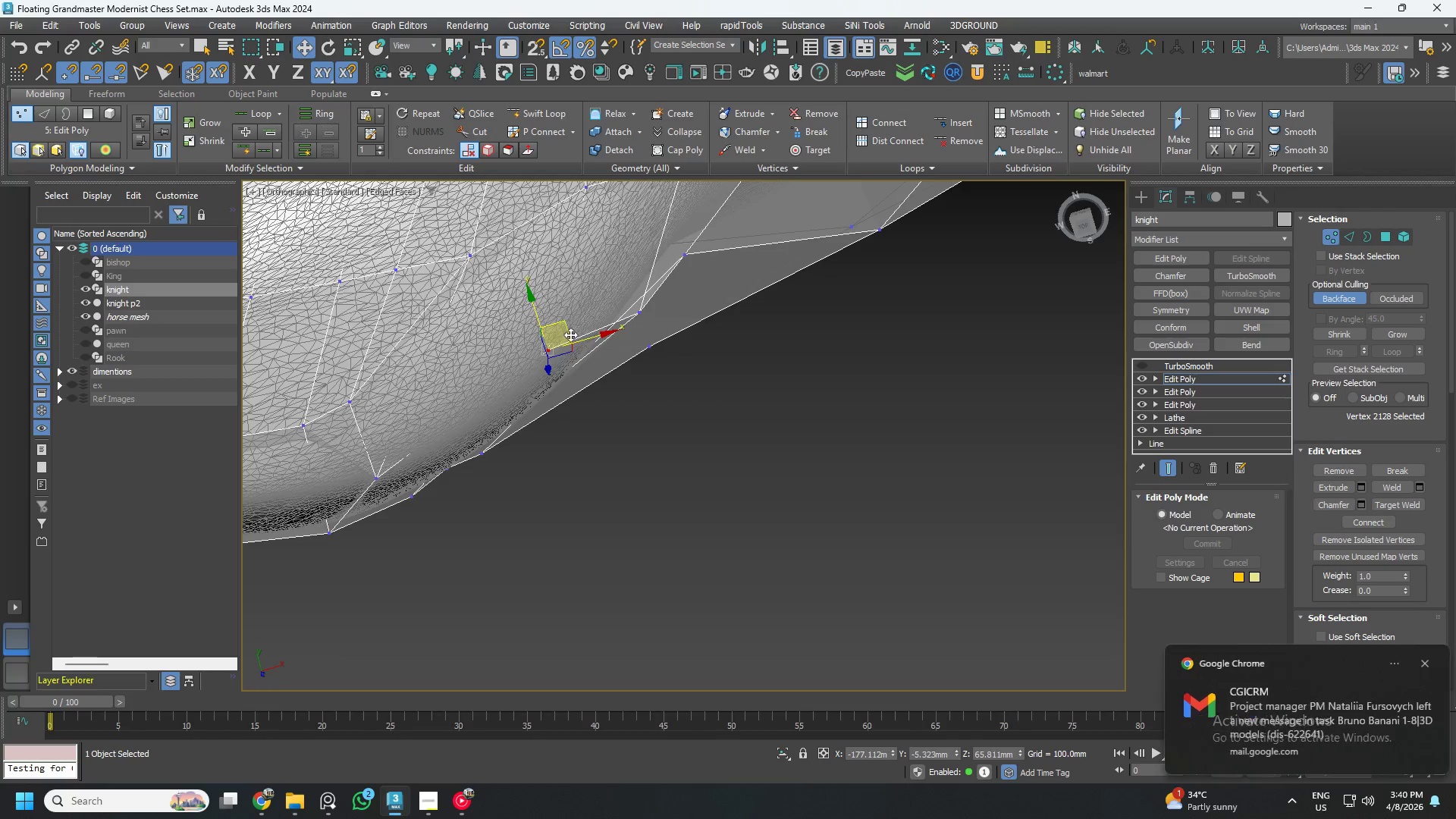 
hold_key(key=AltLeft, duration=0.56)
 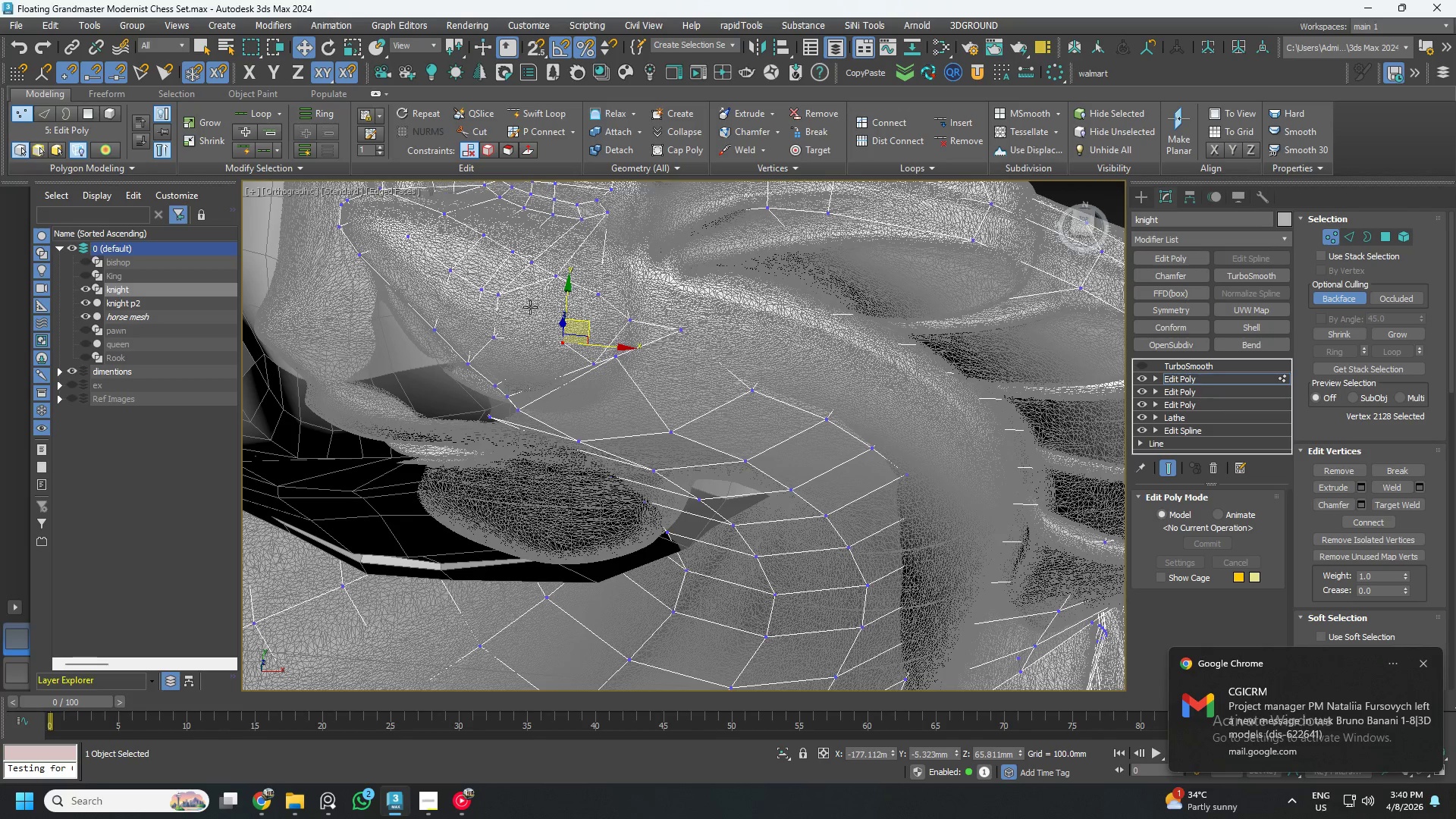 
scroll: coordinate [519, 331], scroll_direction: down, amount: 4.0
 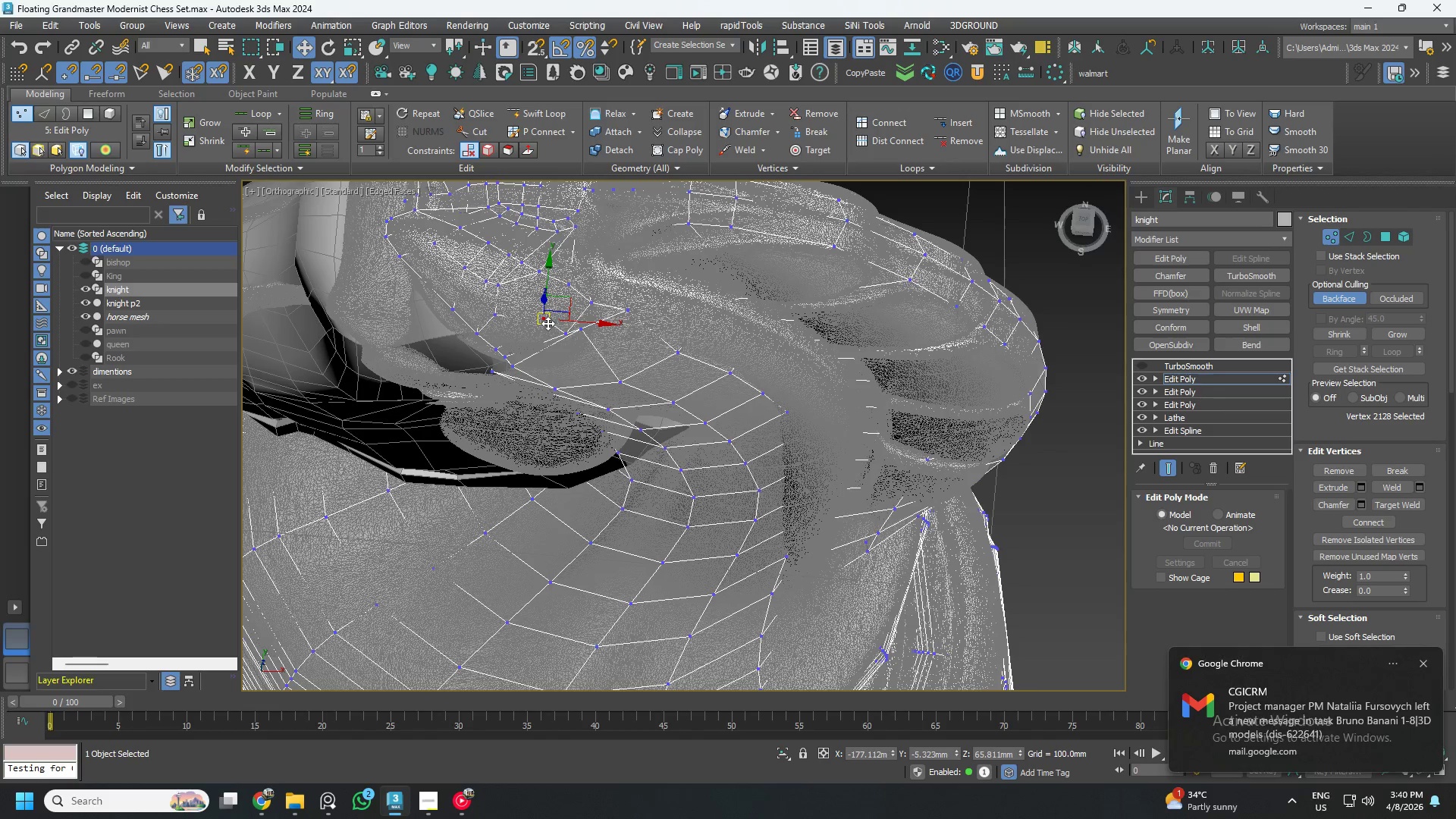 
hold_key(key=AltLeft, duration=0.47)
 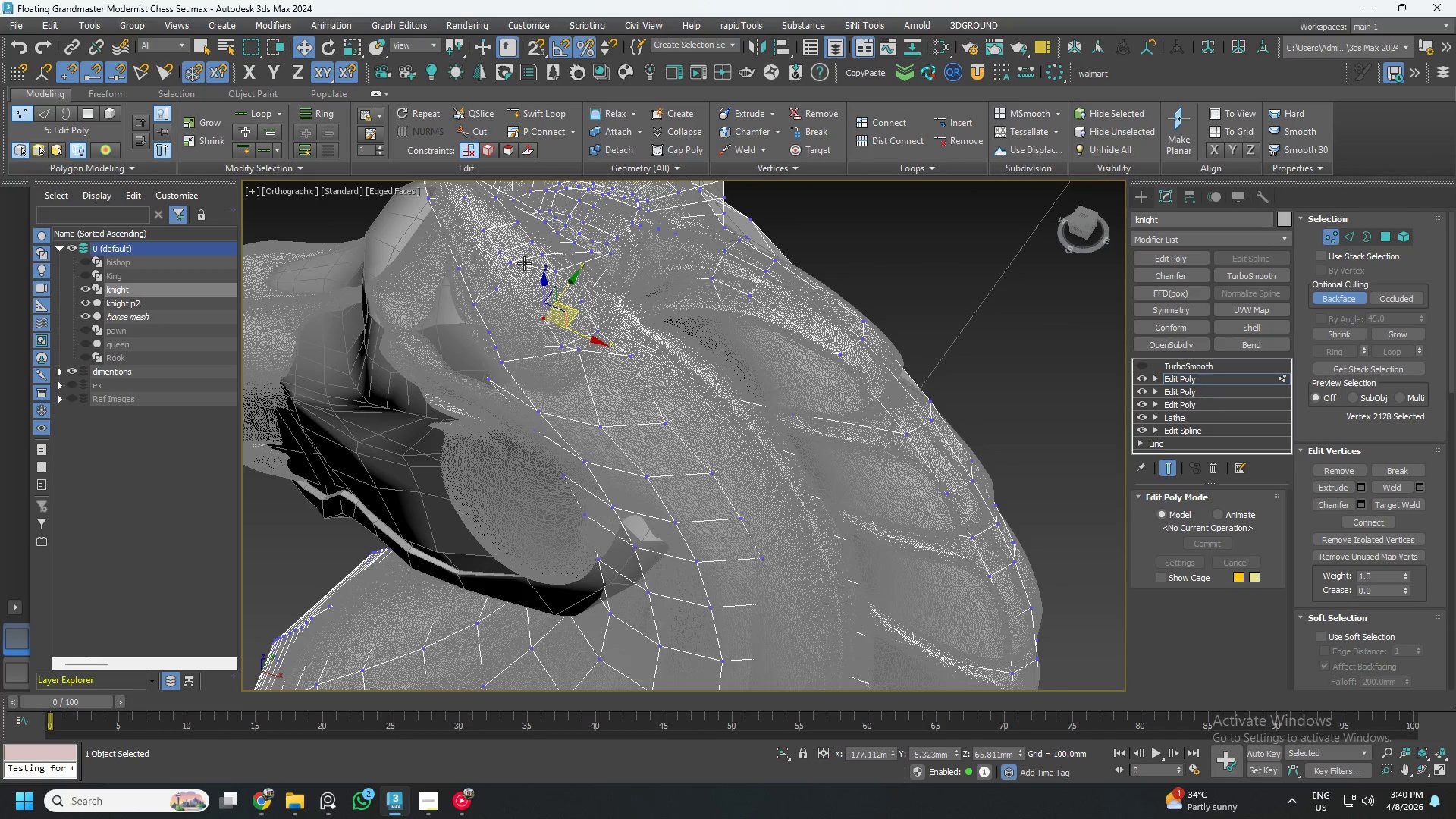 
scroll: coordinate [497, 279], scroll_direction: up, amount: 4.0
 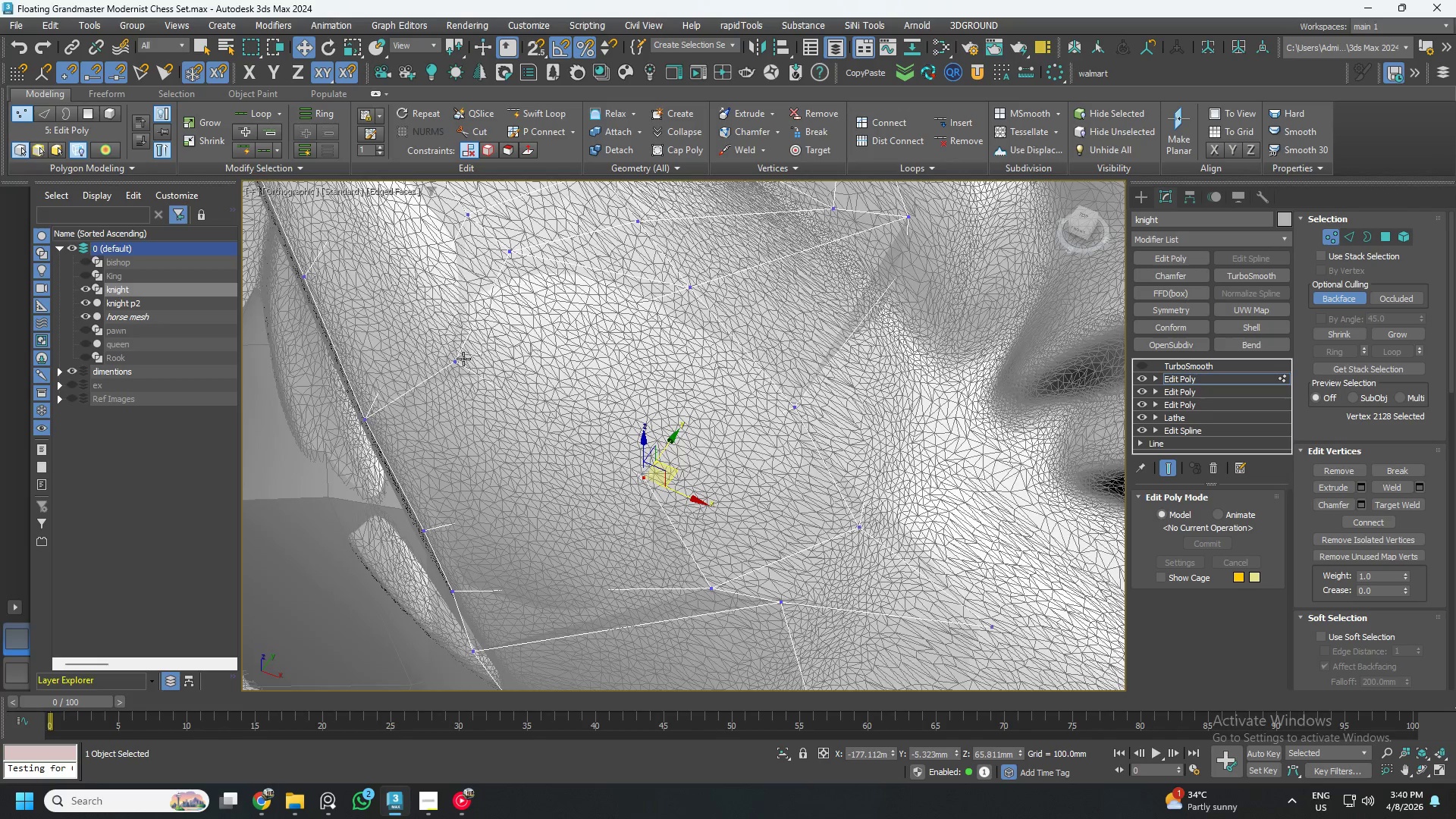 
left_click([459, 360])
 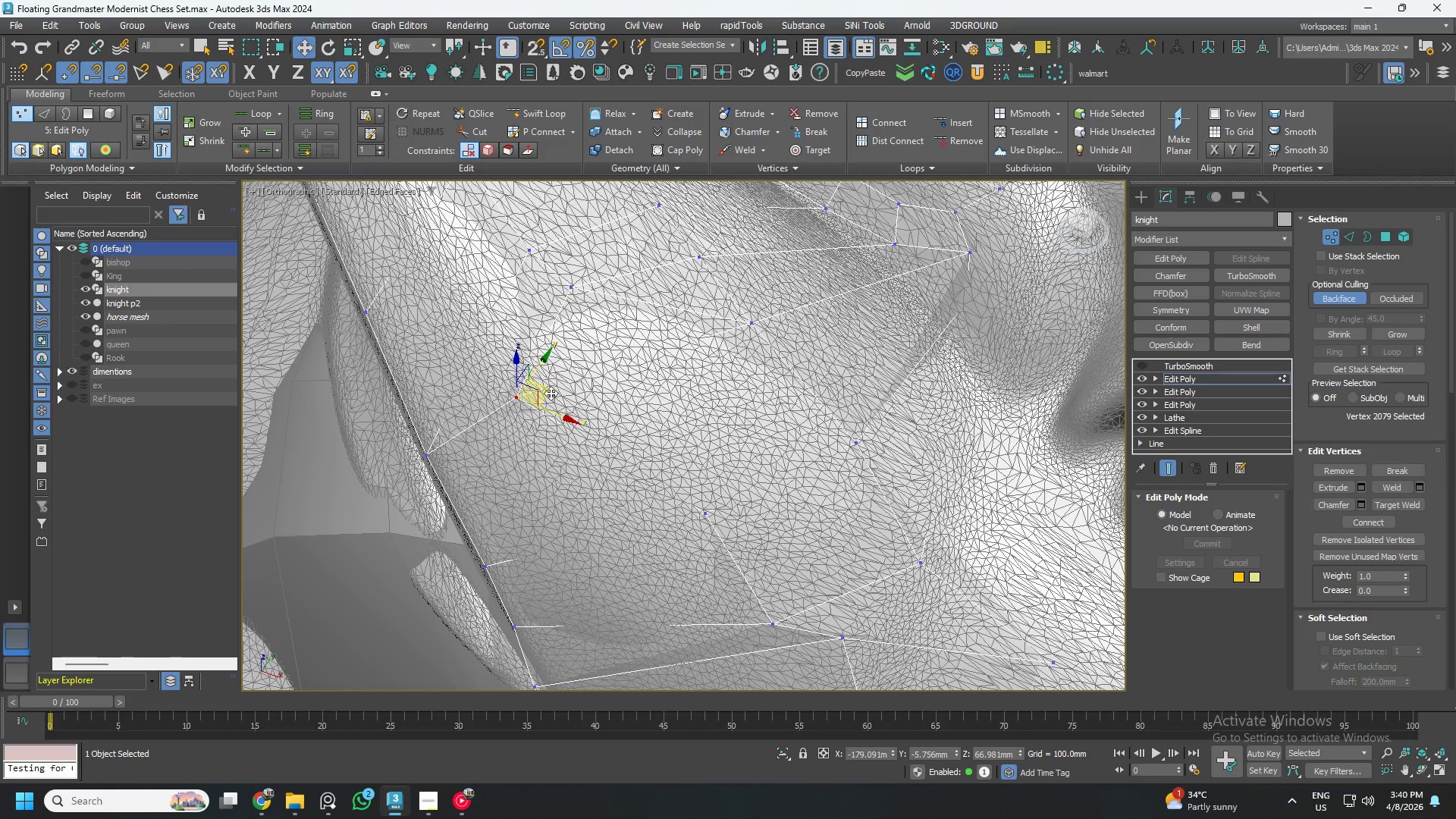 
left_click_drag(start_coordinate=[548, 388], to_coordinate=[654, 373])
 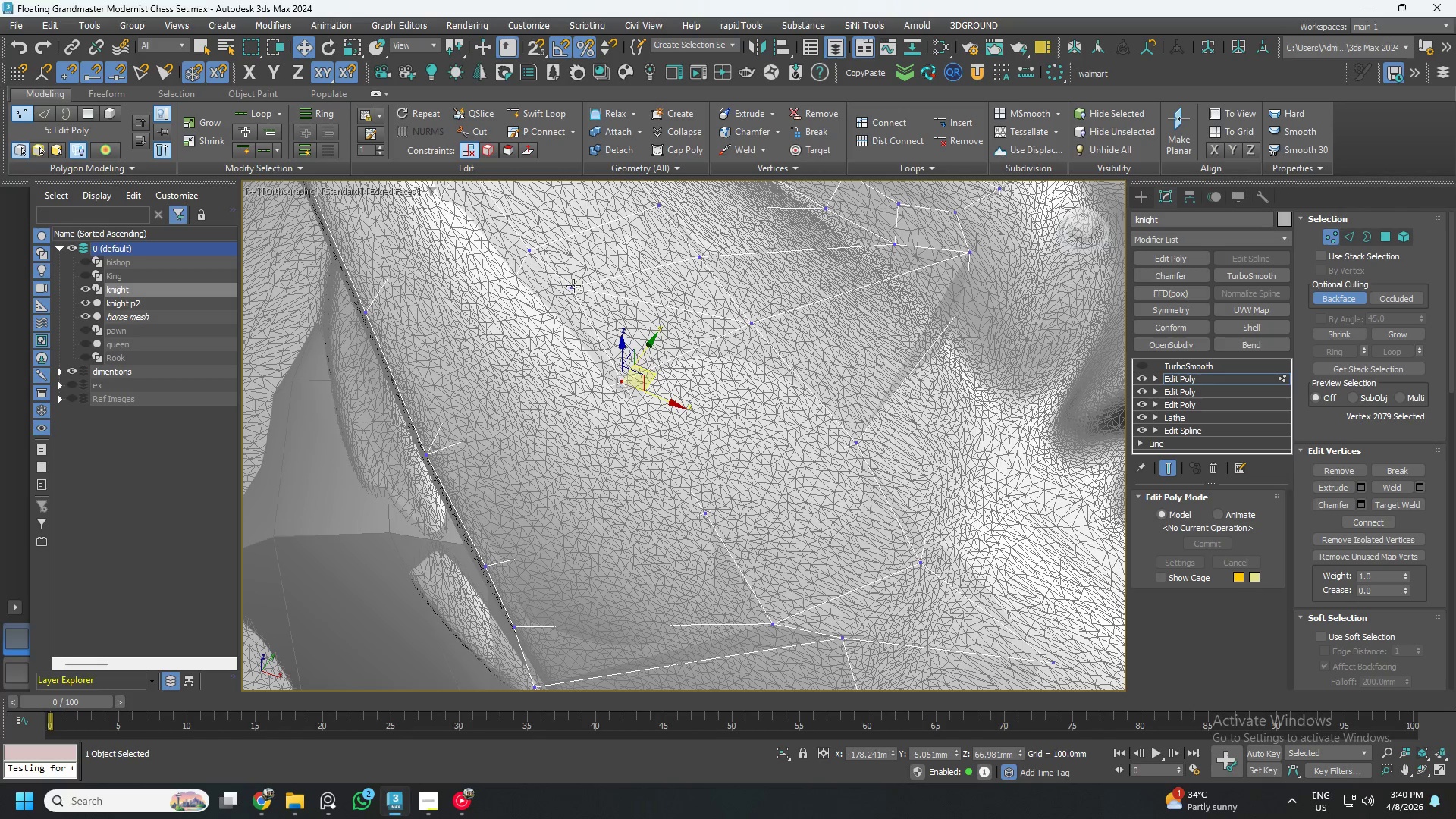 
left_click([572, 285])
 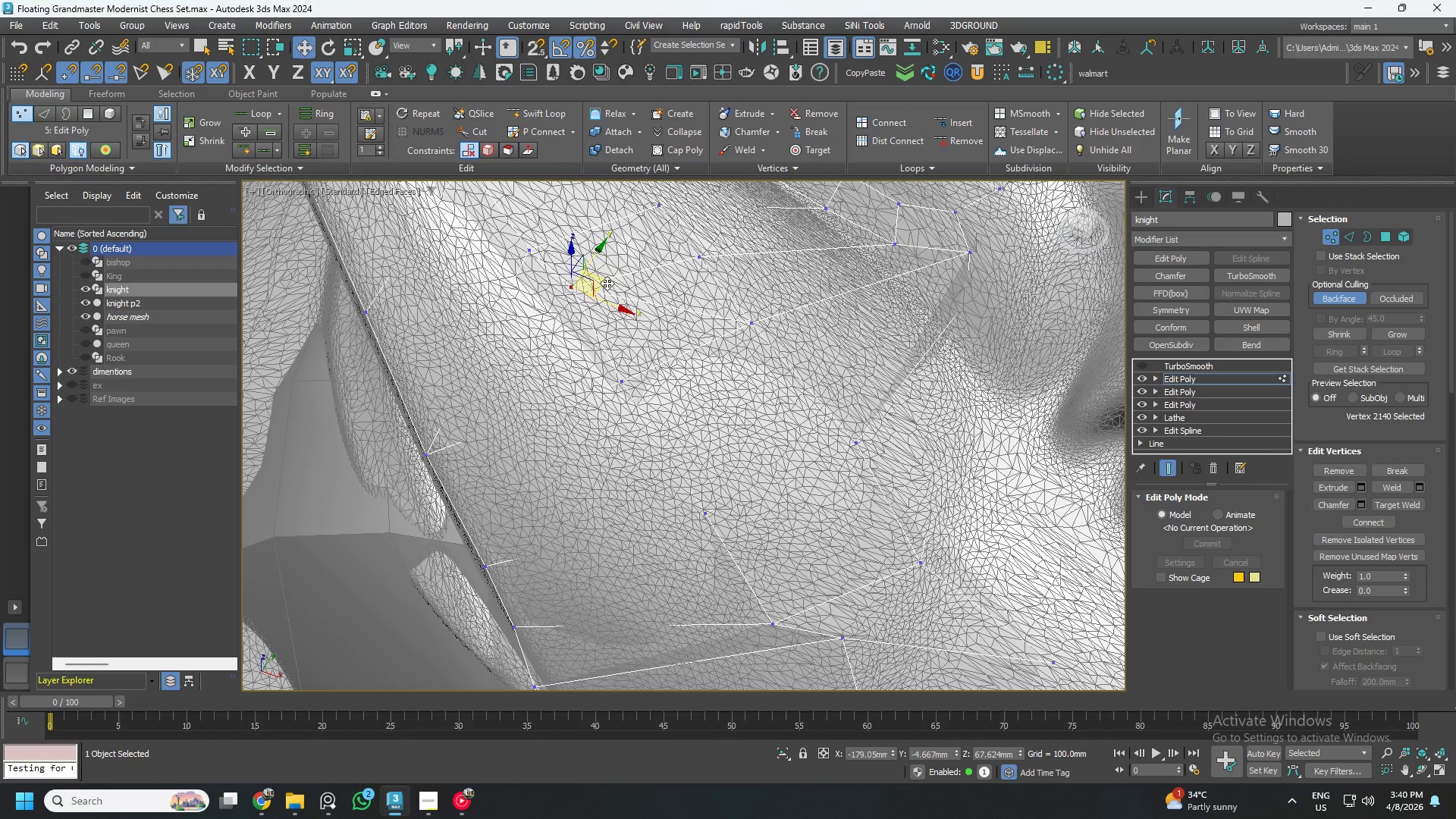 
left_click_drag(start_coordinate=[603, 280], to_coordinate=[595, 298])
 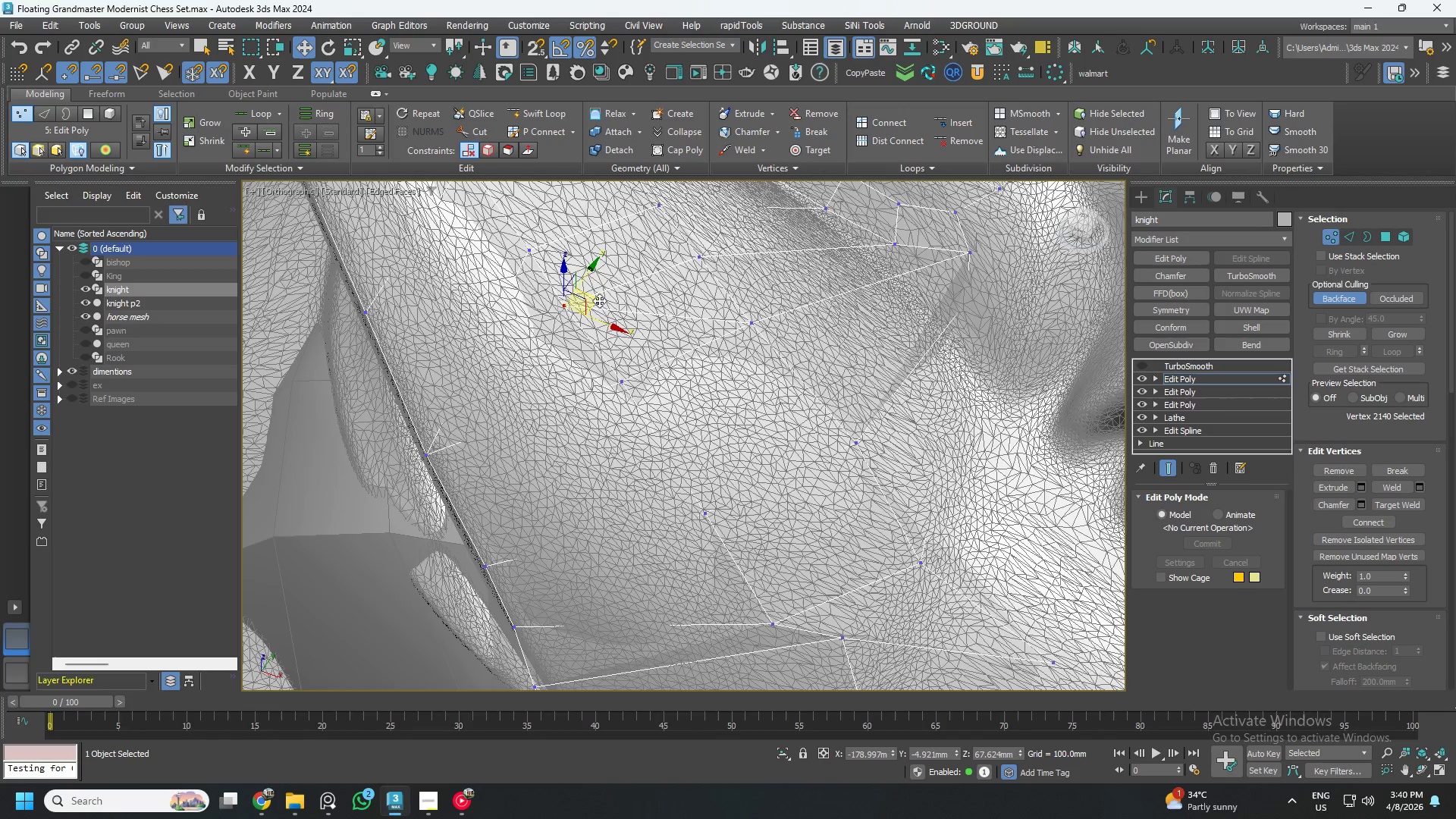 
hold_key(key=AltLeft, duration=0.77)
 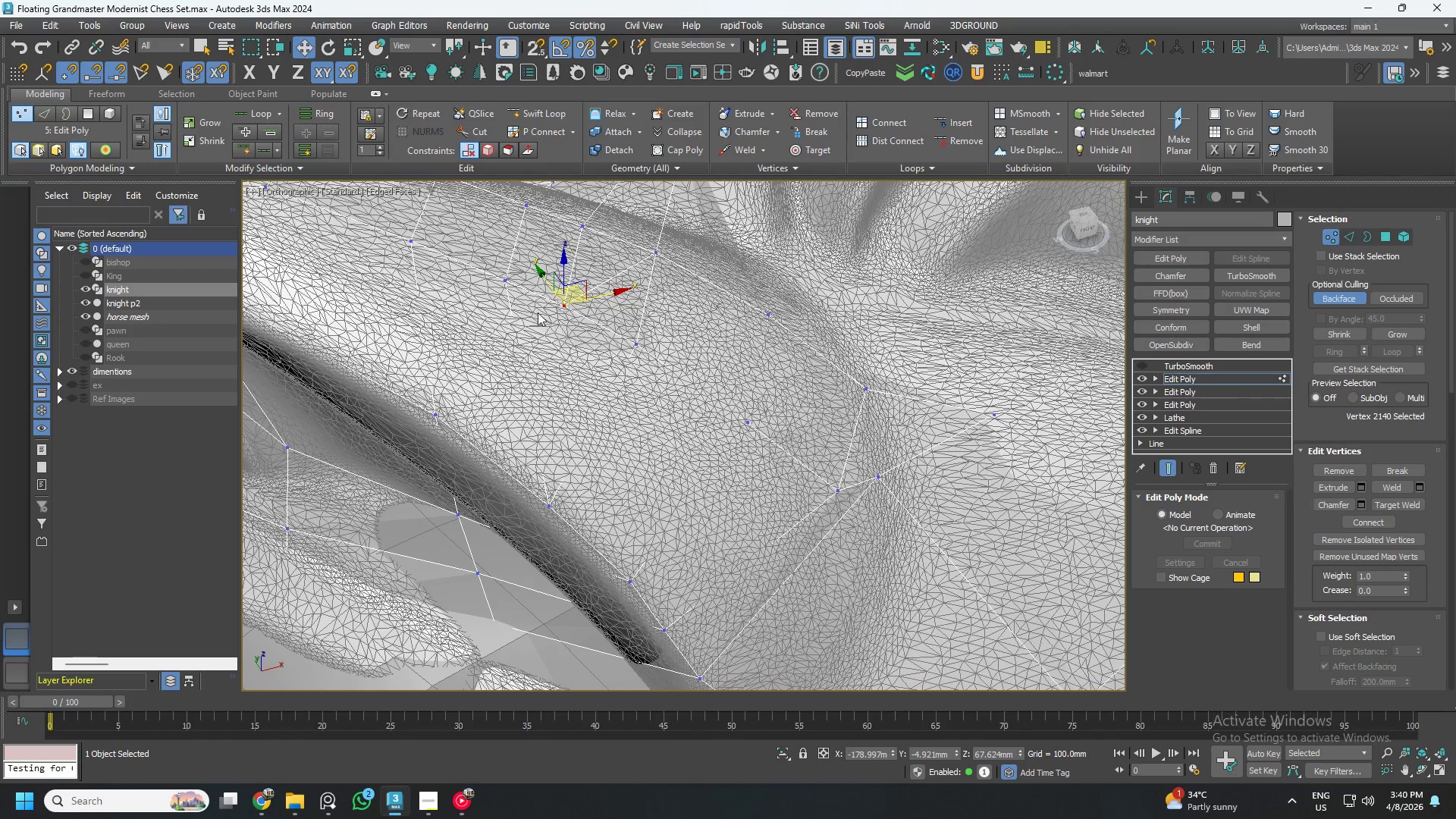 
hold_key(key=AltLeft, duration=1.16)
 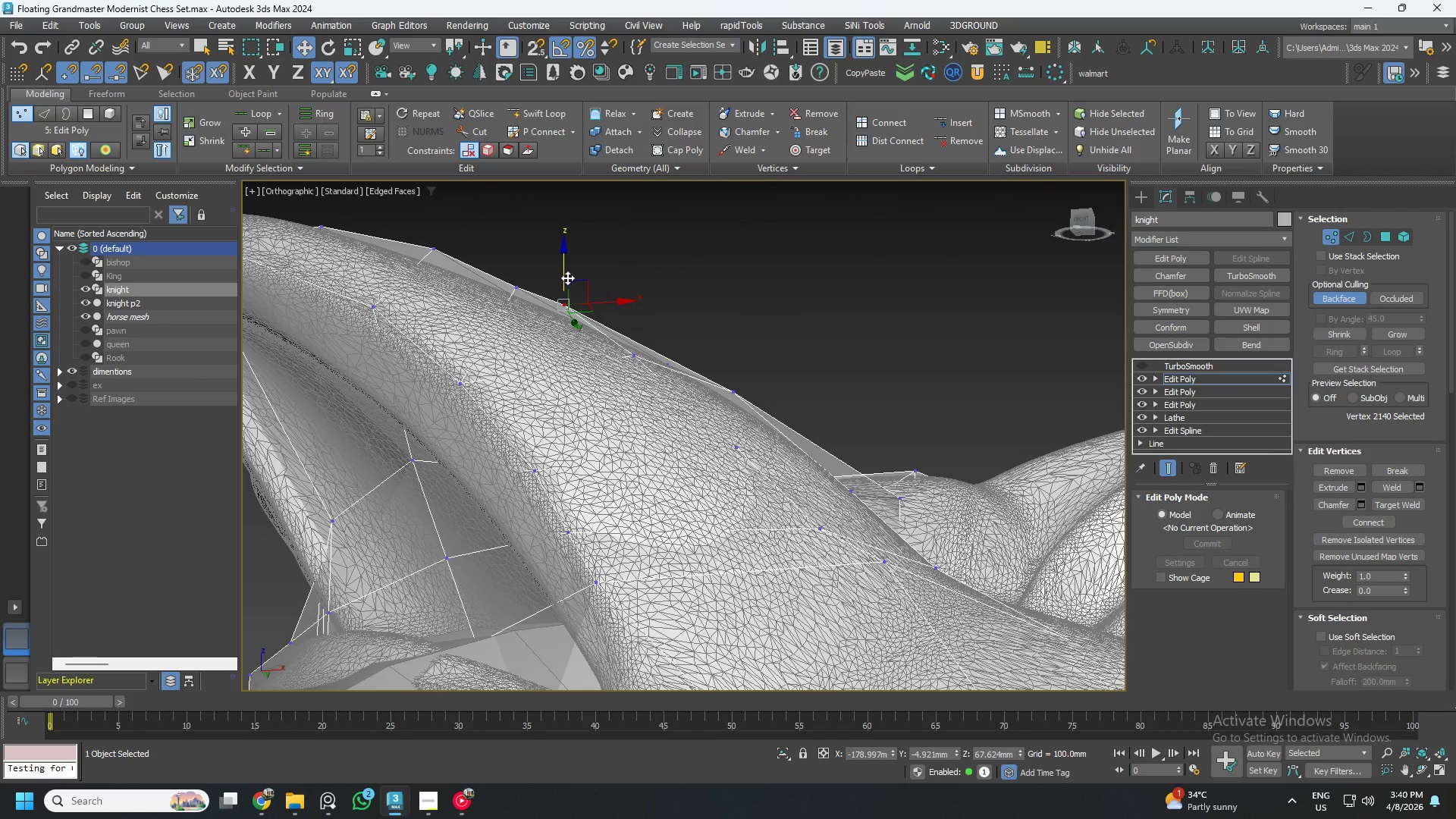 
left_click_drag(start_coordinate=[565, 273], to_coordinate=[563, 289])
 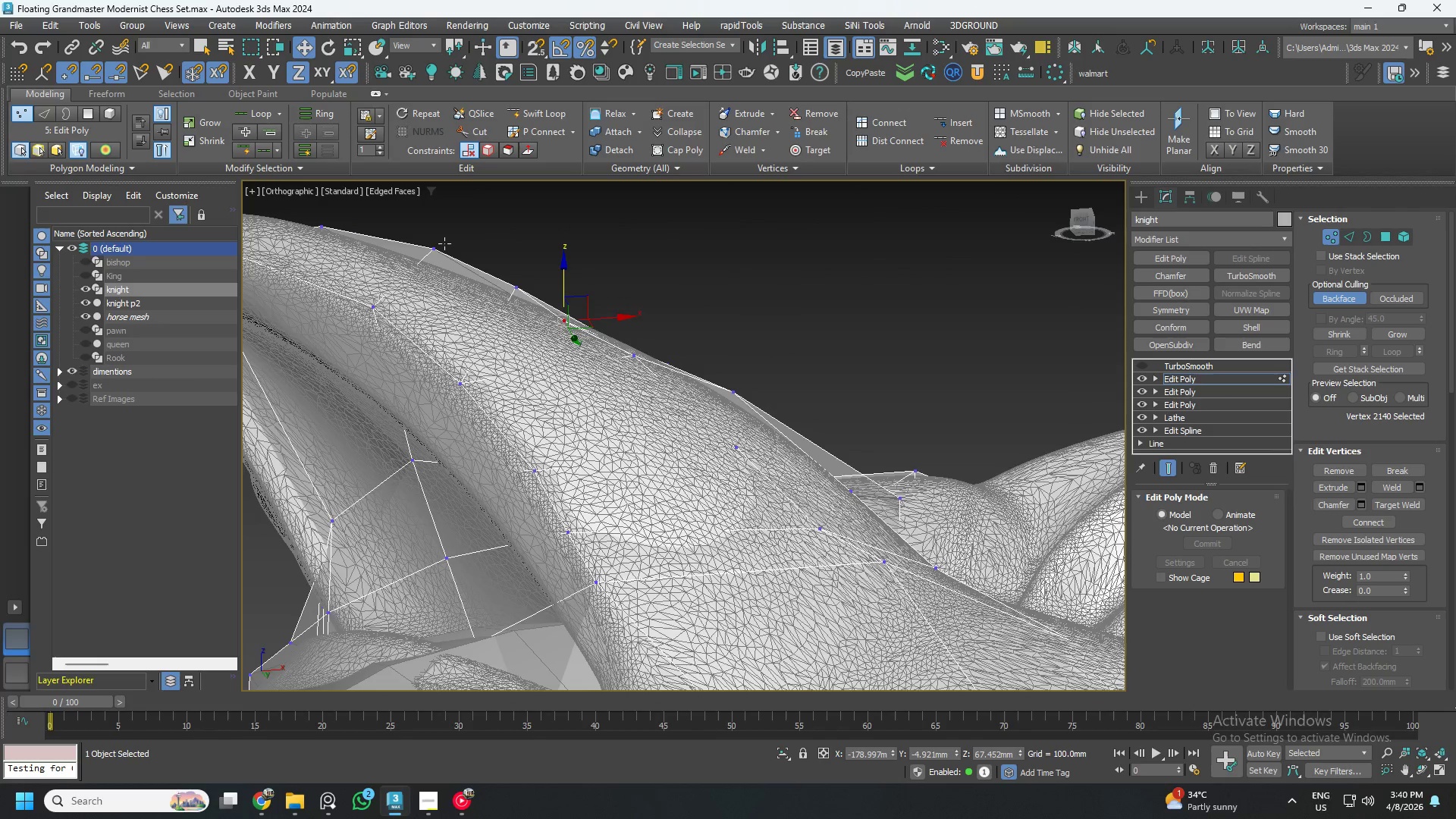 
left_click([437, 248])
 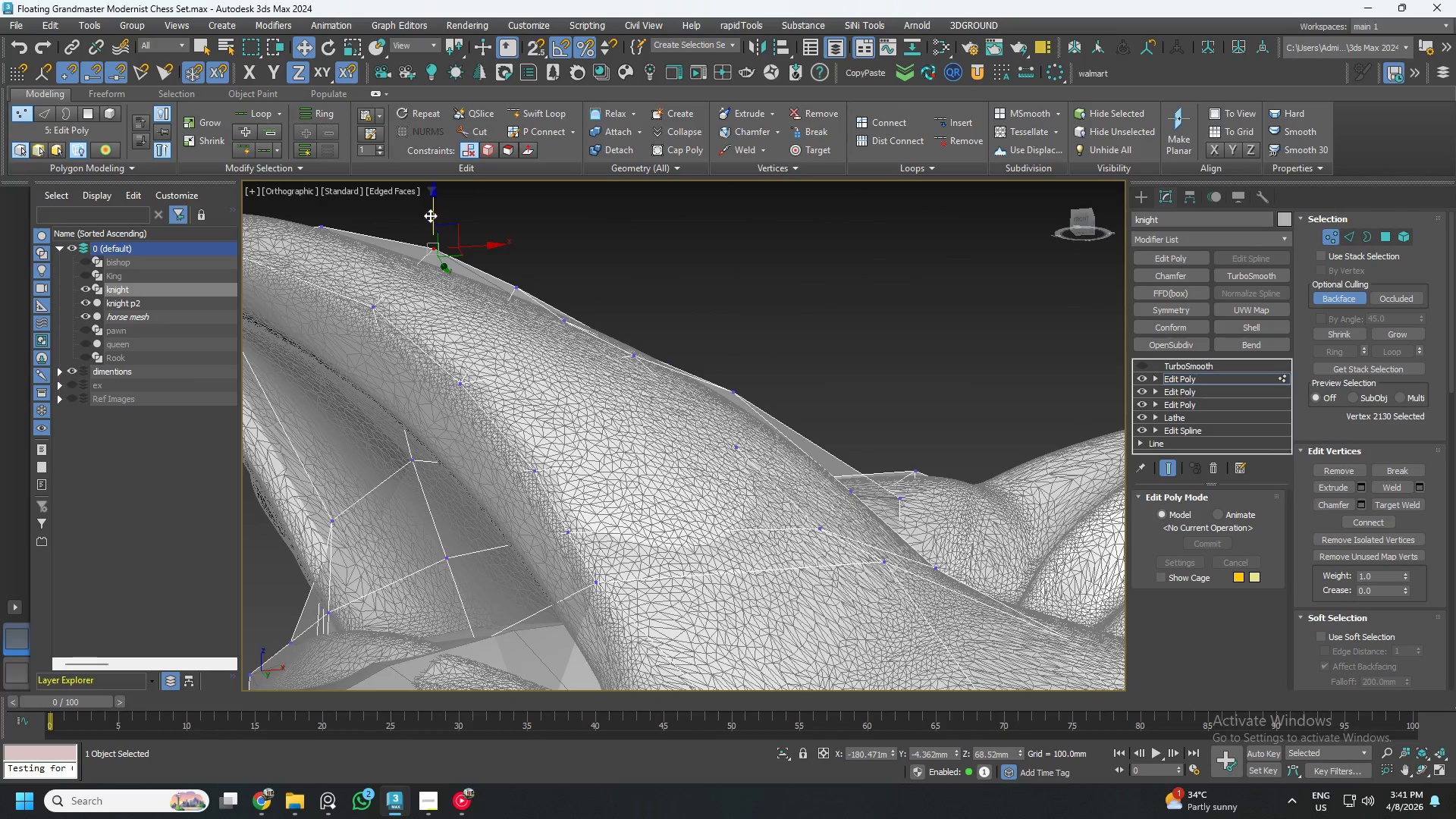 
left_click_drag(start_coordinate=[432, 211], to_coordinate=[428, 227])
 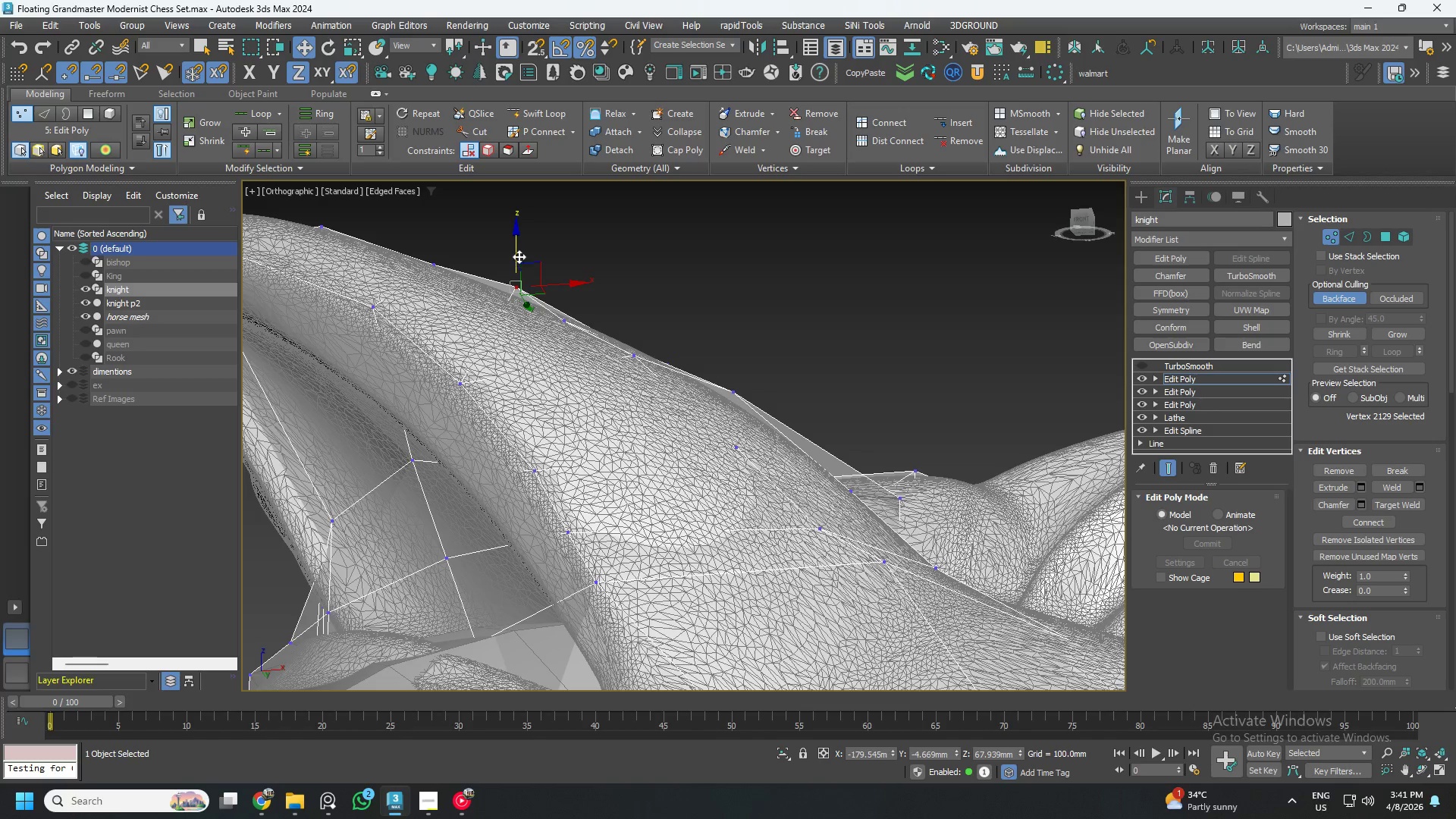 
left_click_drag(start_coordinate=[519, 252], to_coordinate=[515, 262])
 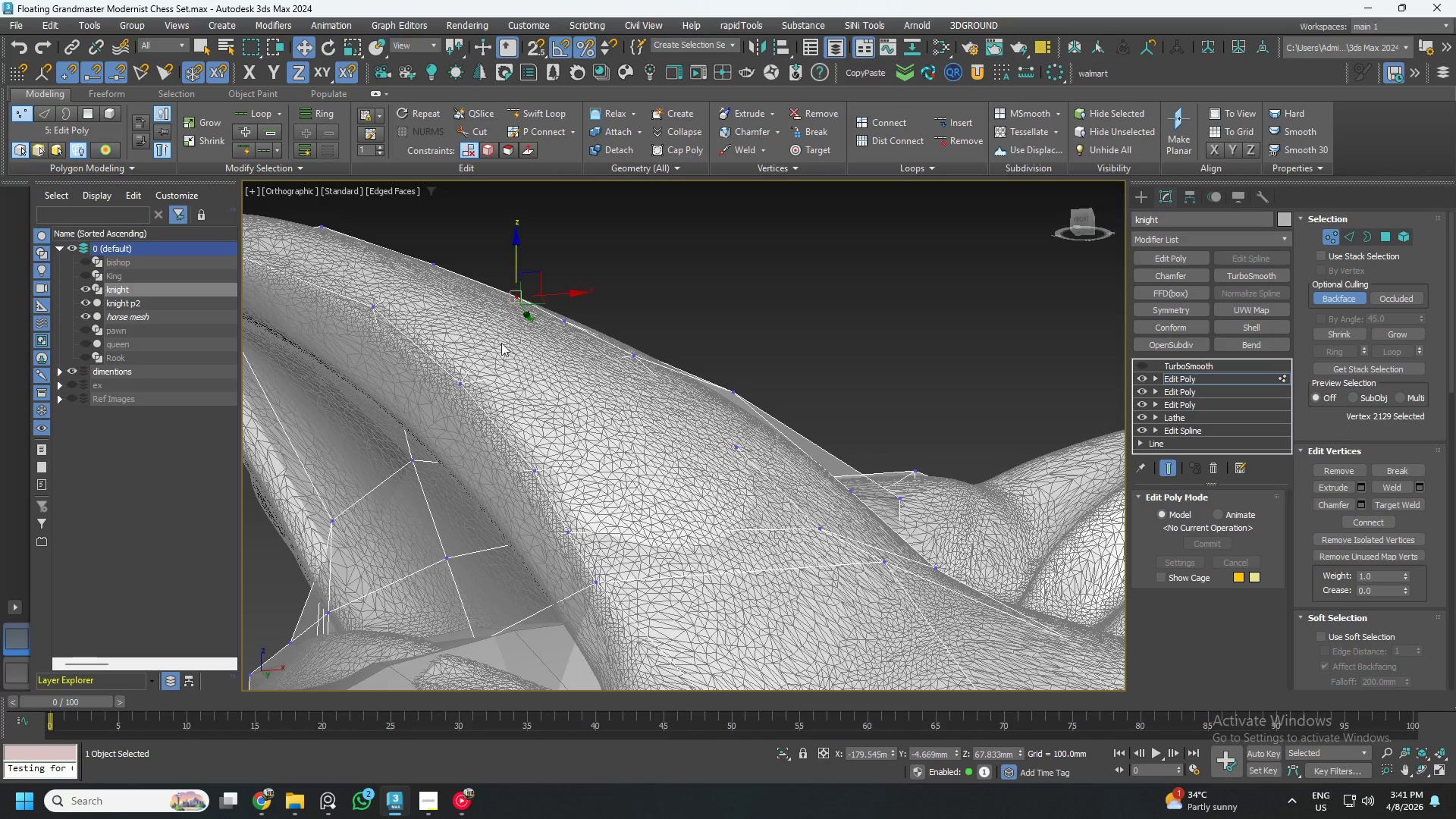 
hold_key(key=AltLeft, duration=0.84)
 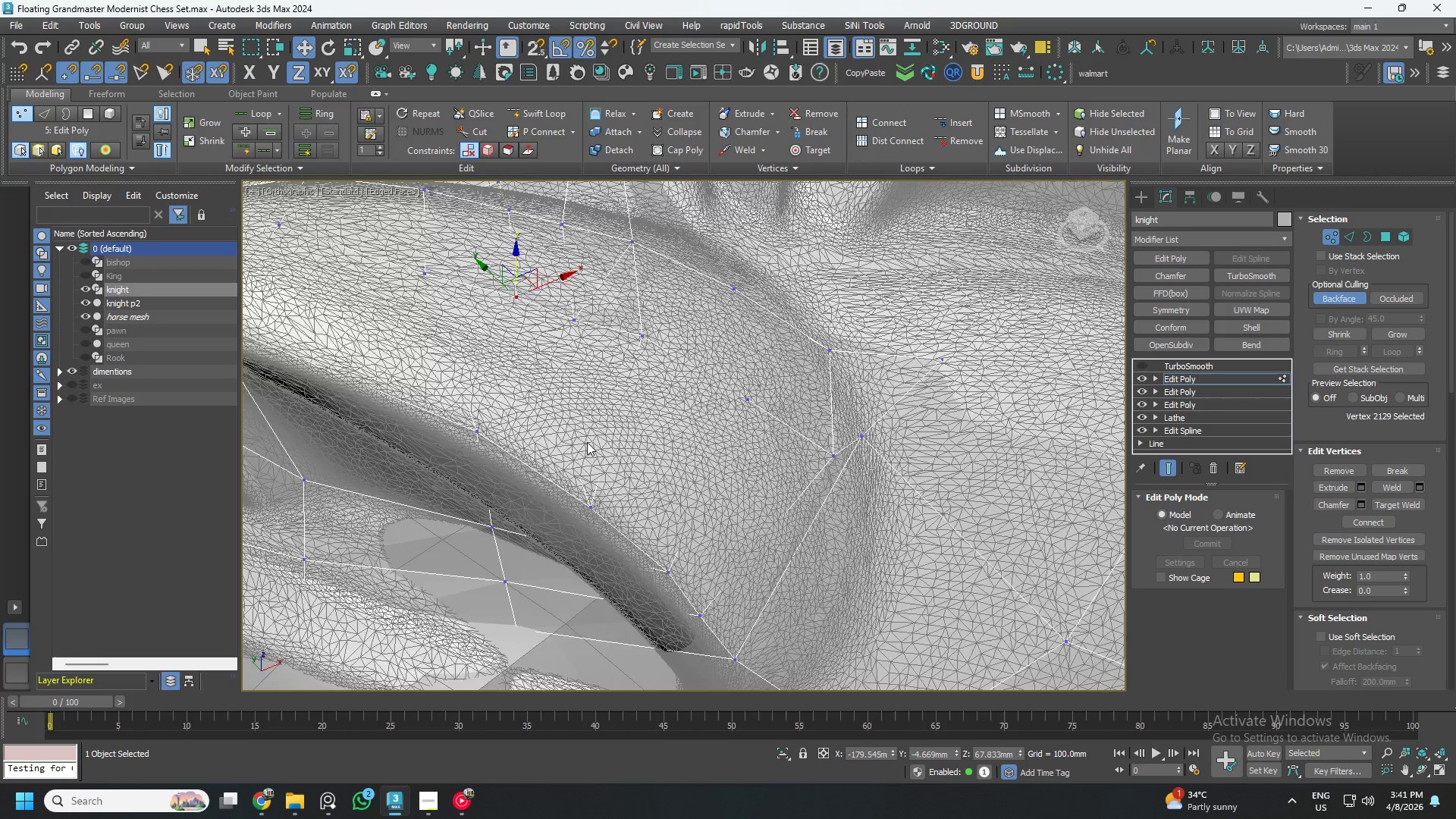 
hold_key(key=AltLeft, duration=1.31)
 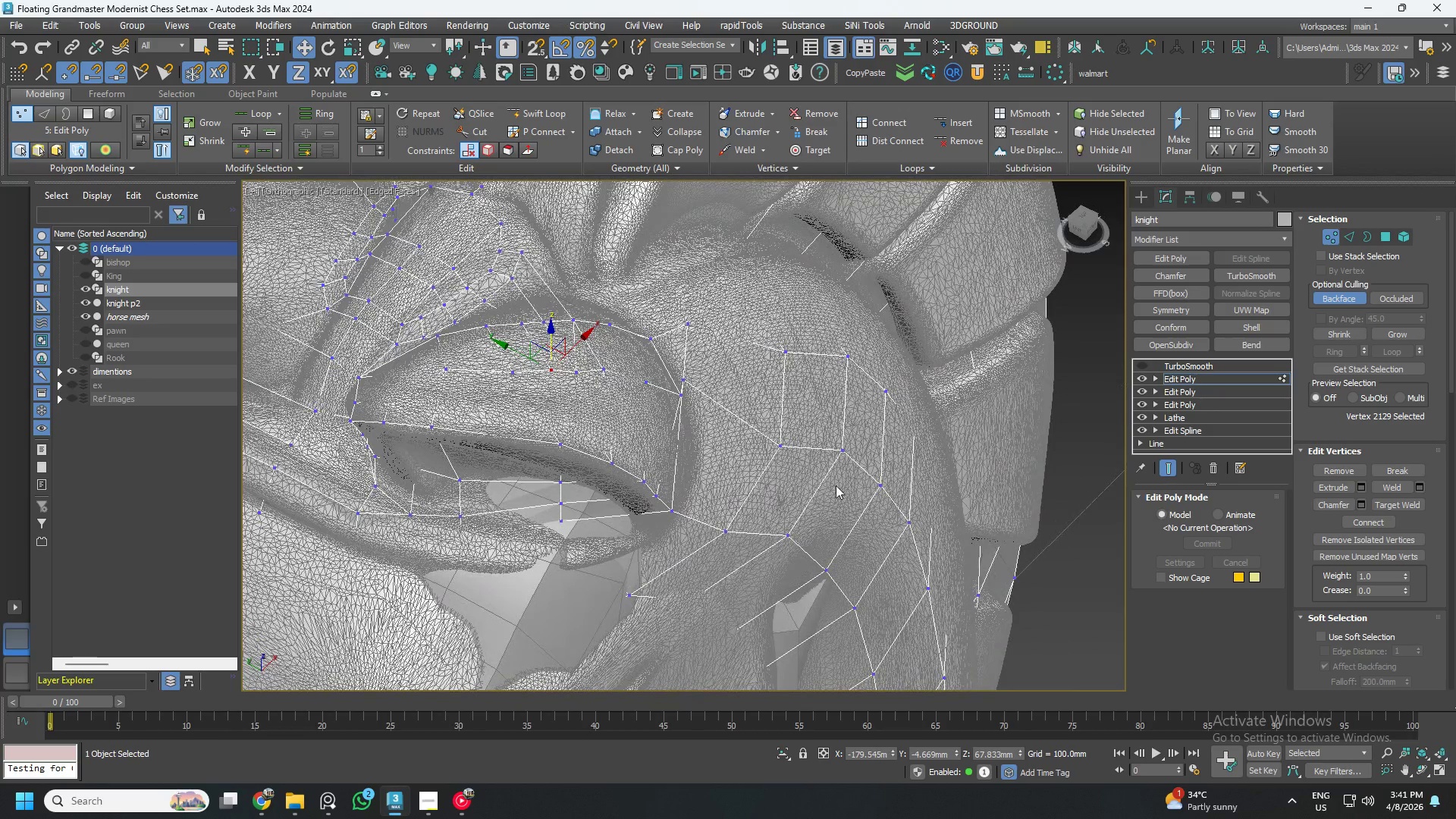 
scroll: coordinate [585, 442], scroll_direction: down, amount: 2.0
 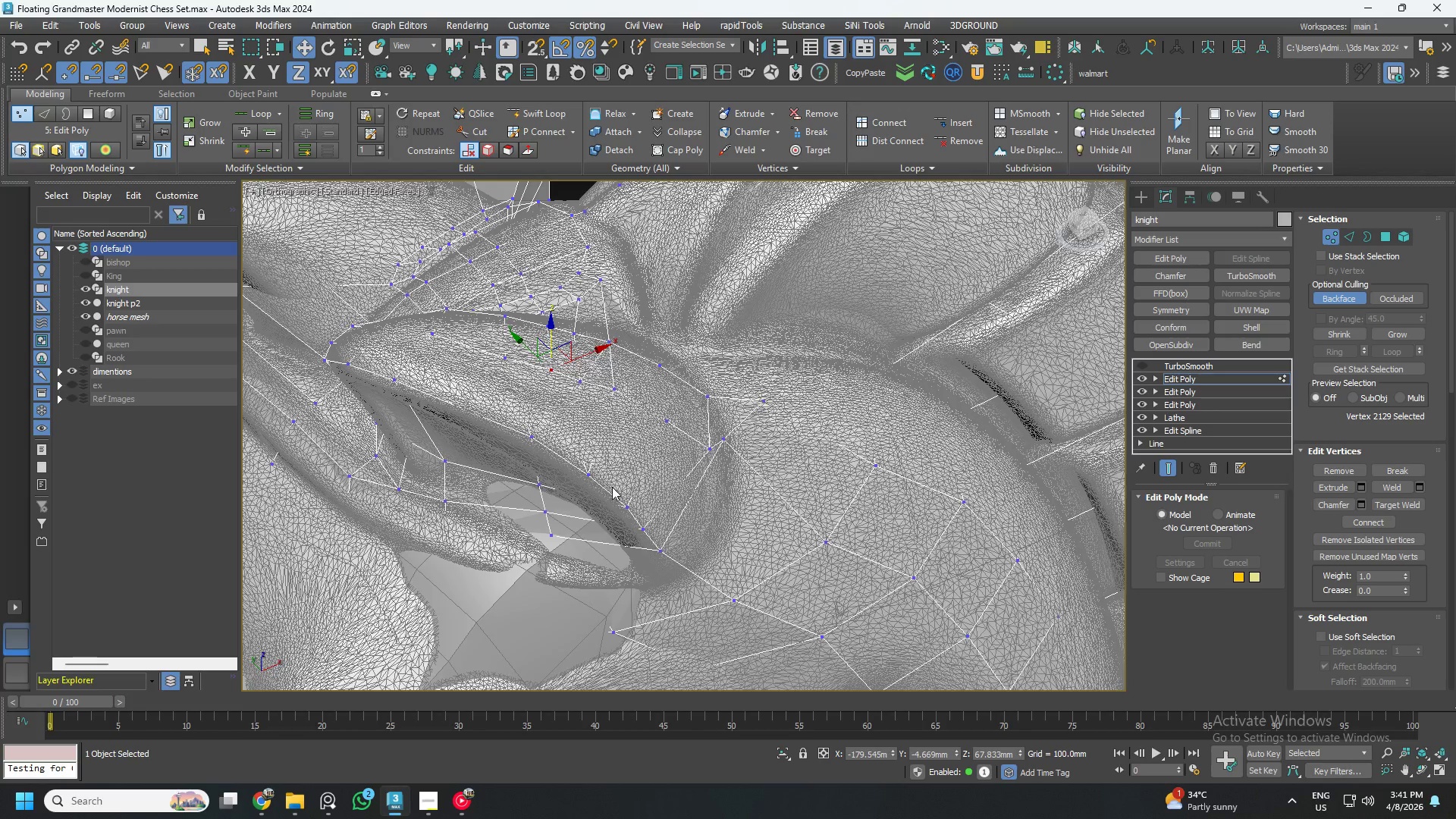 
hold_key(key=AltLeft, duration=0.69)
 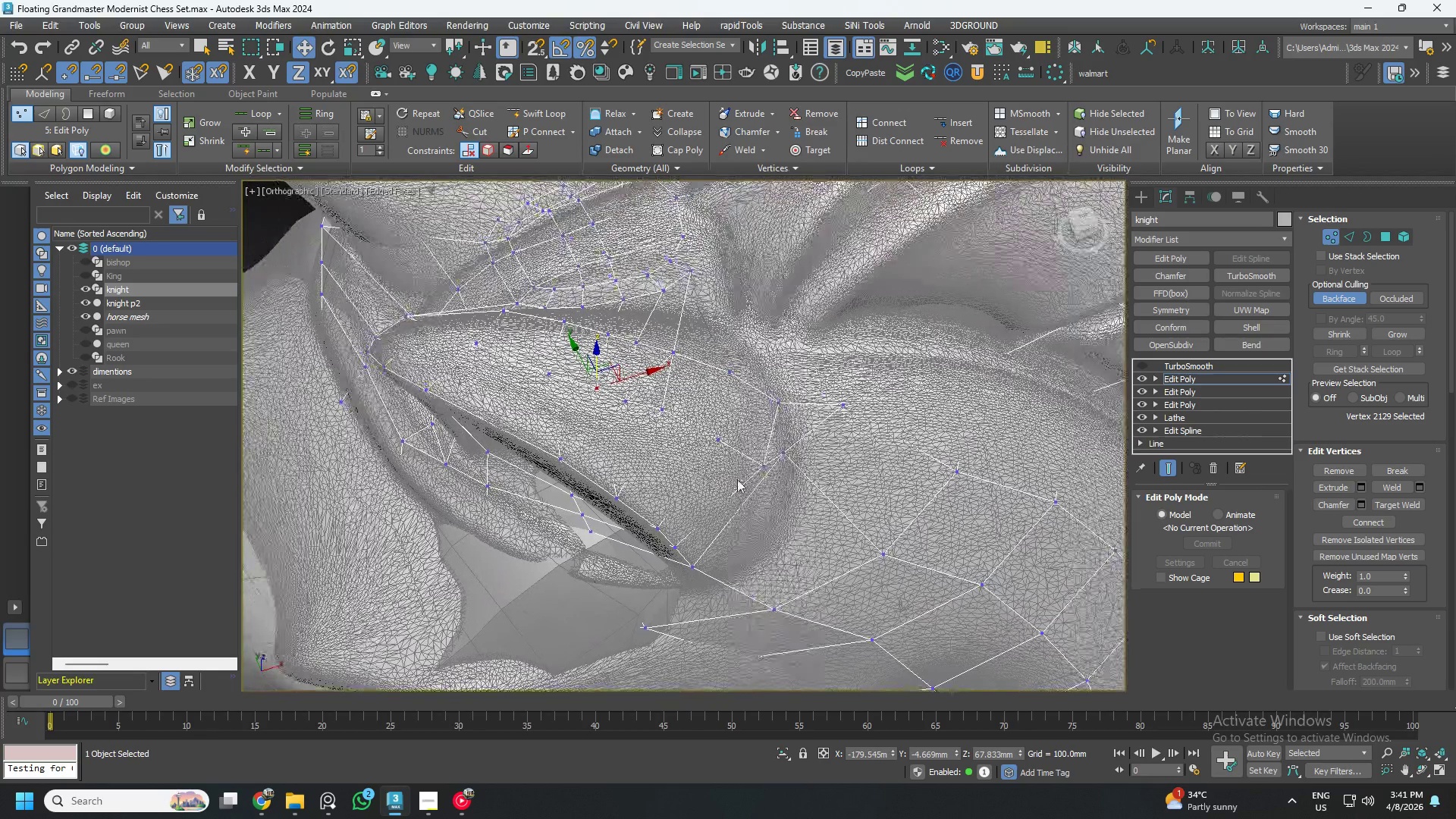 
left_click([764, 453])
 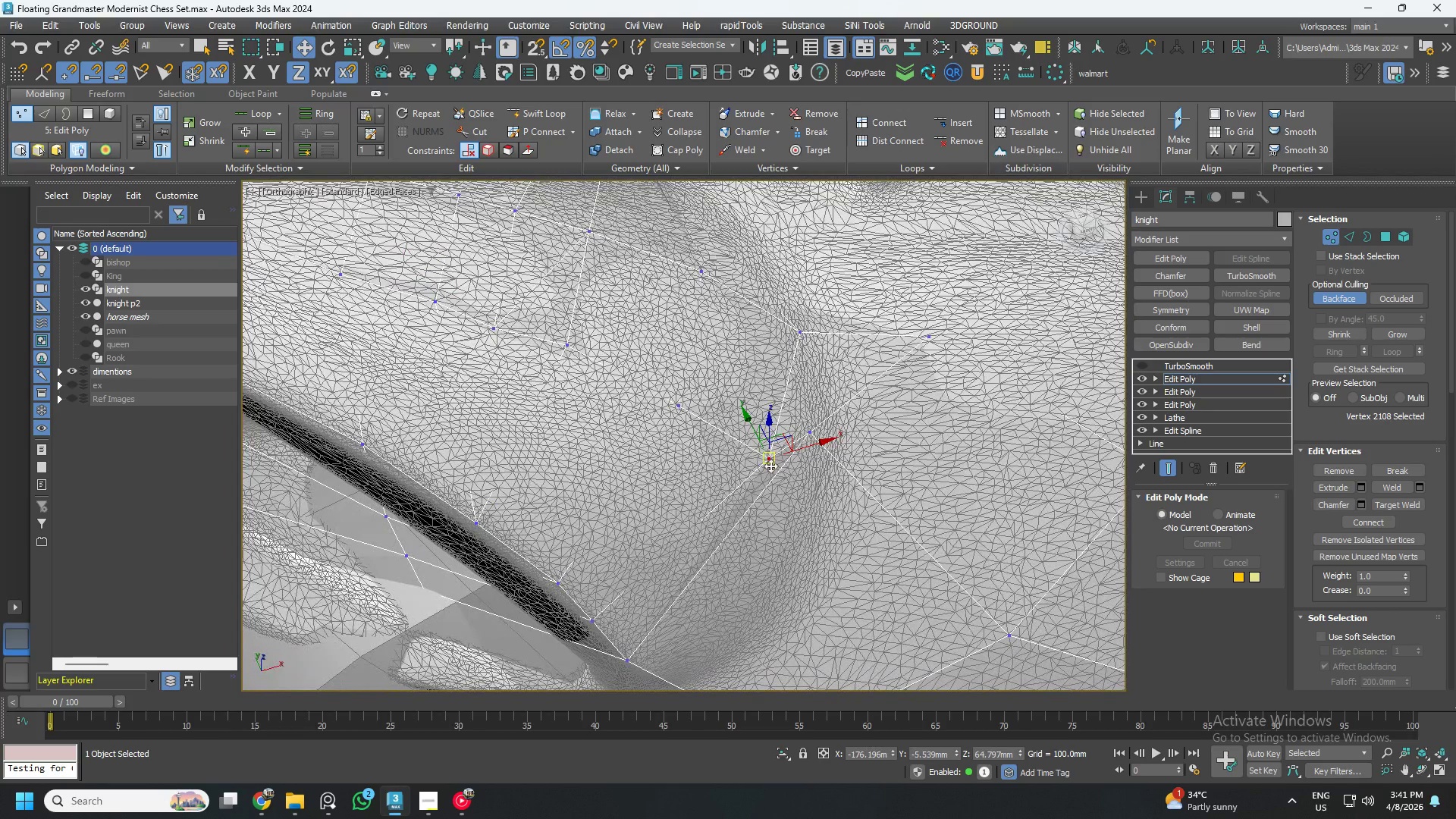 
scroll: coordinate [760, 470], scroll_direction: up, amount: 2.0
 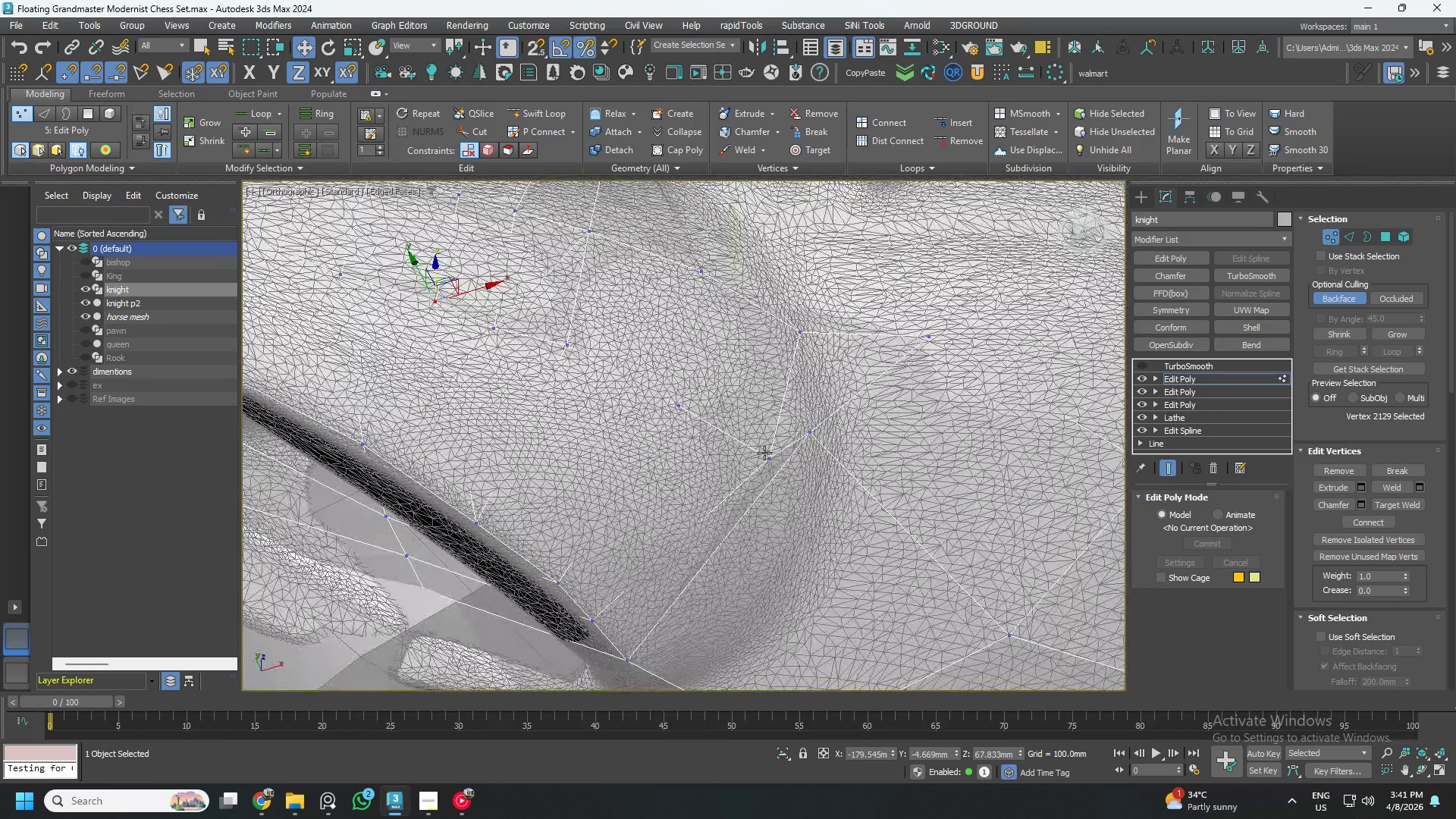 
hold_key(key=AltLeft, duration=0.7)
 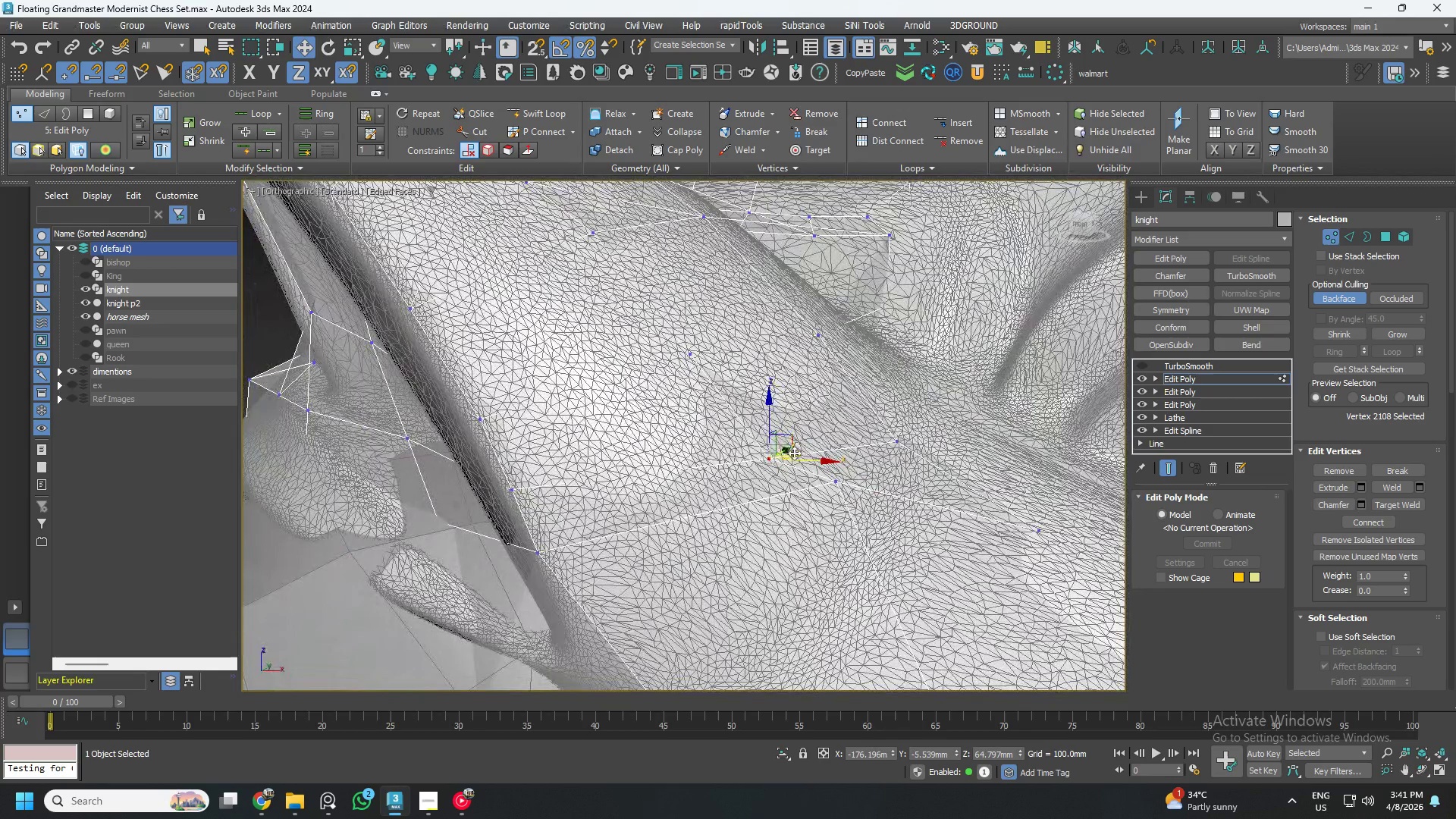 
hold_key(key=AltLeft, duration=0.52)
 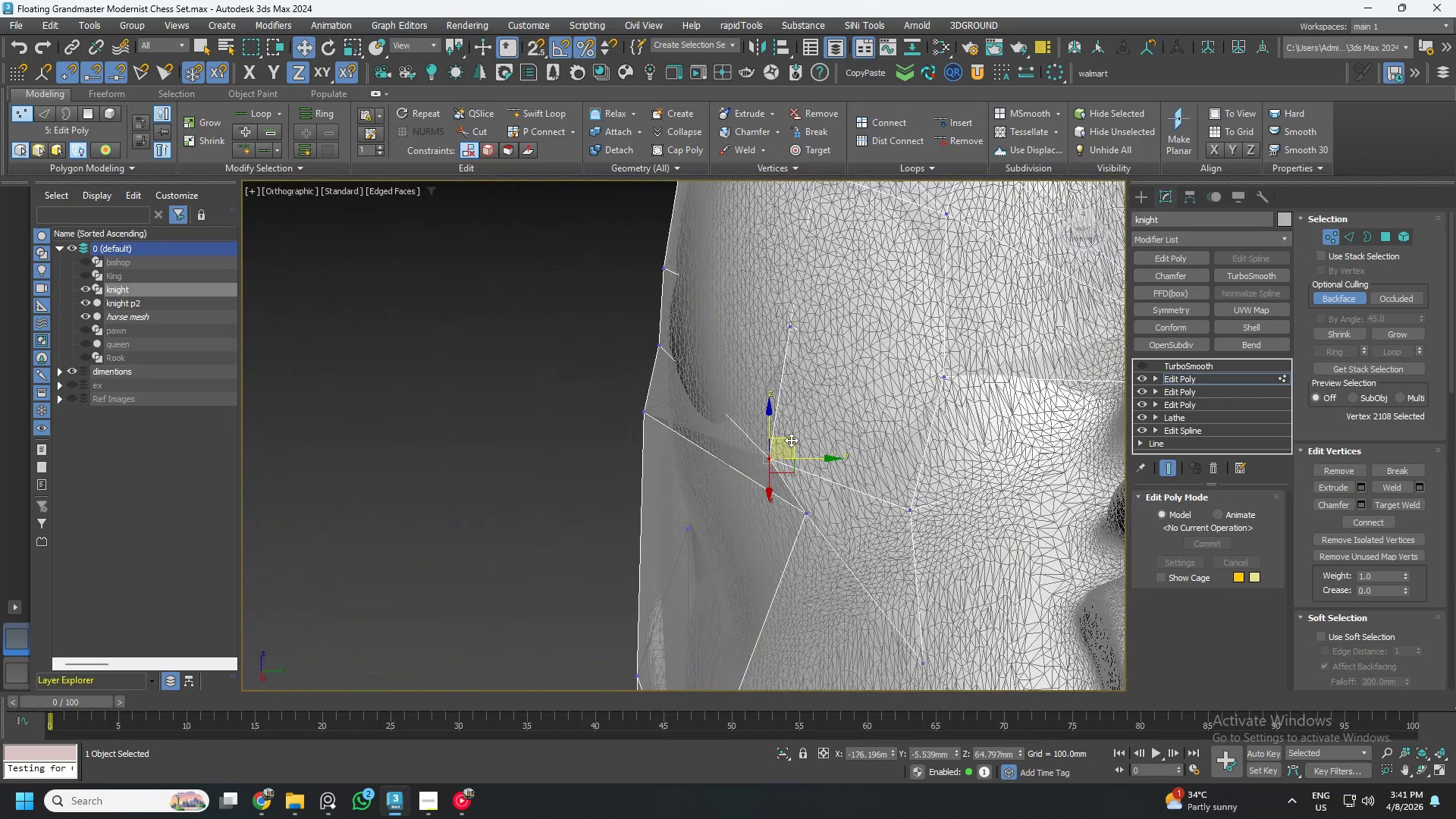 
left_click_drag(start_coordinate=[792, 440], to_coordinate=[830, 407])
 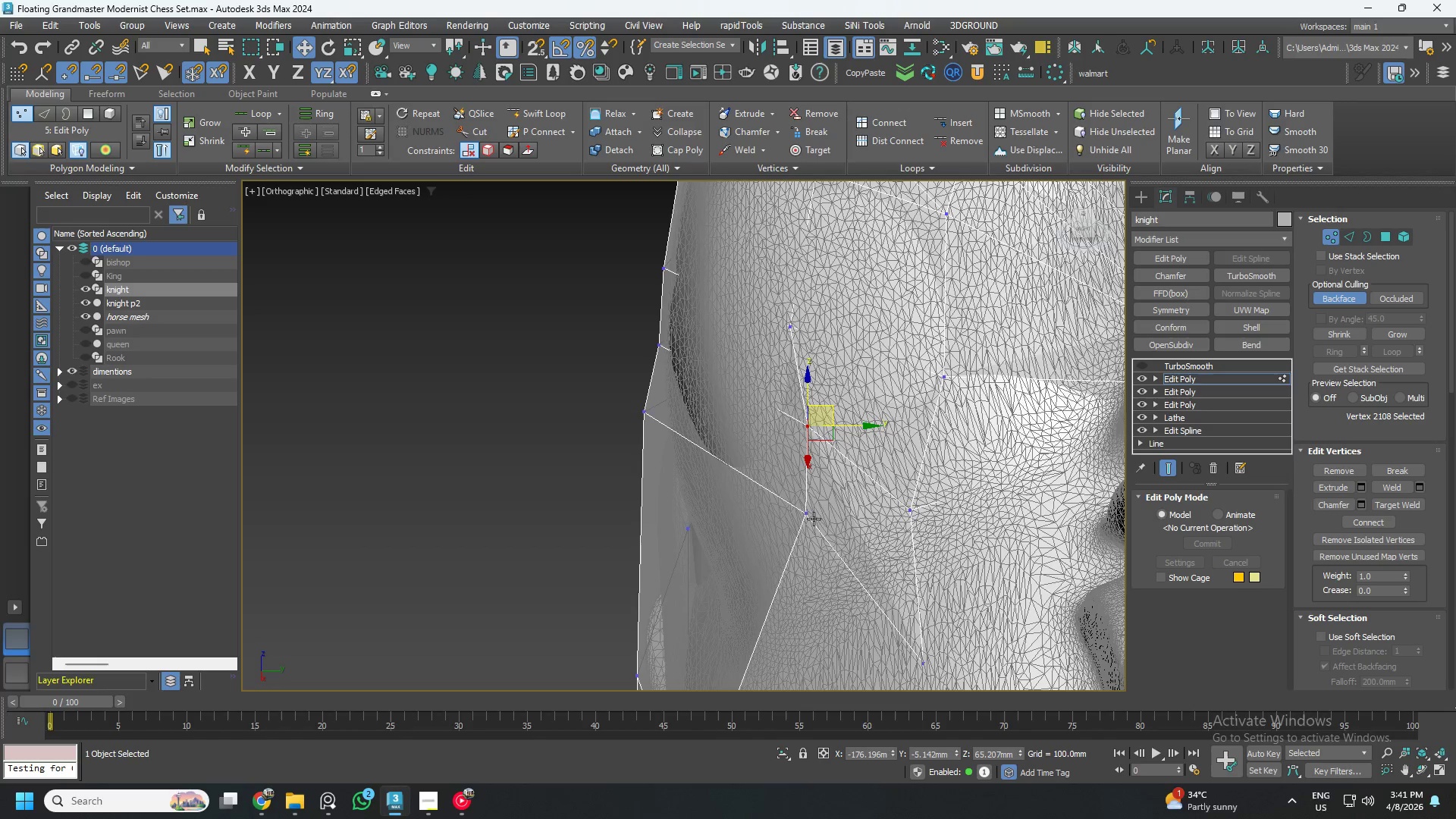 
hold_key(key=AltLeft, duration=0.61)
 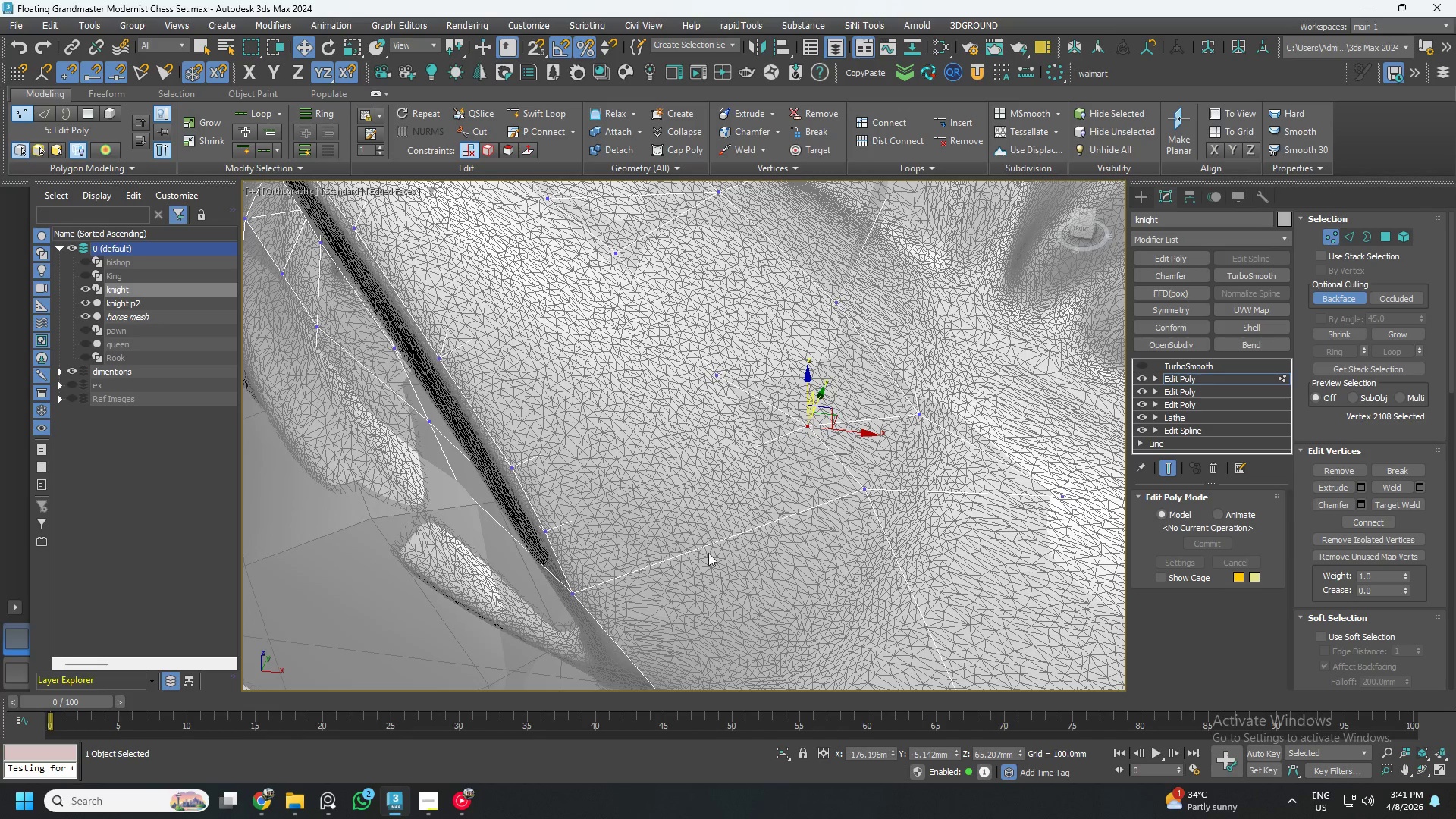 
hold_key(key=AltLeft, duration=0.55)
 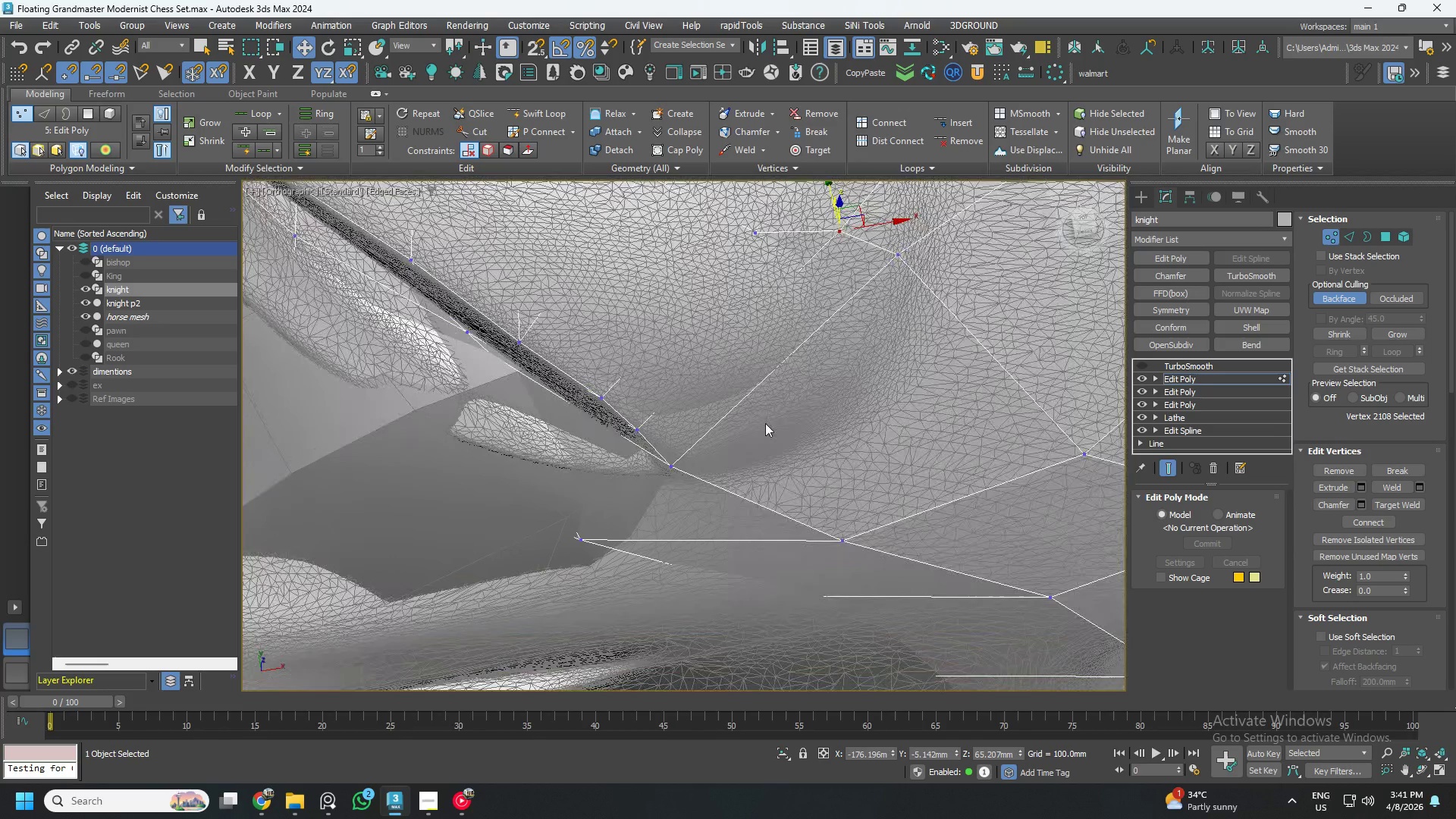 
hold_key(key=AltLeft, duration=1.52)
scroll: coordinate [764, 441], scroll_direction: down, amount: 1.0
 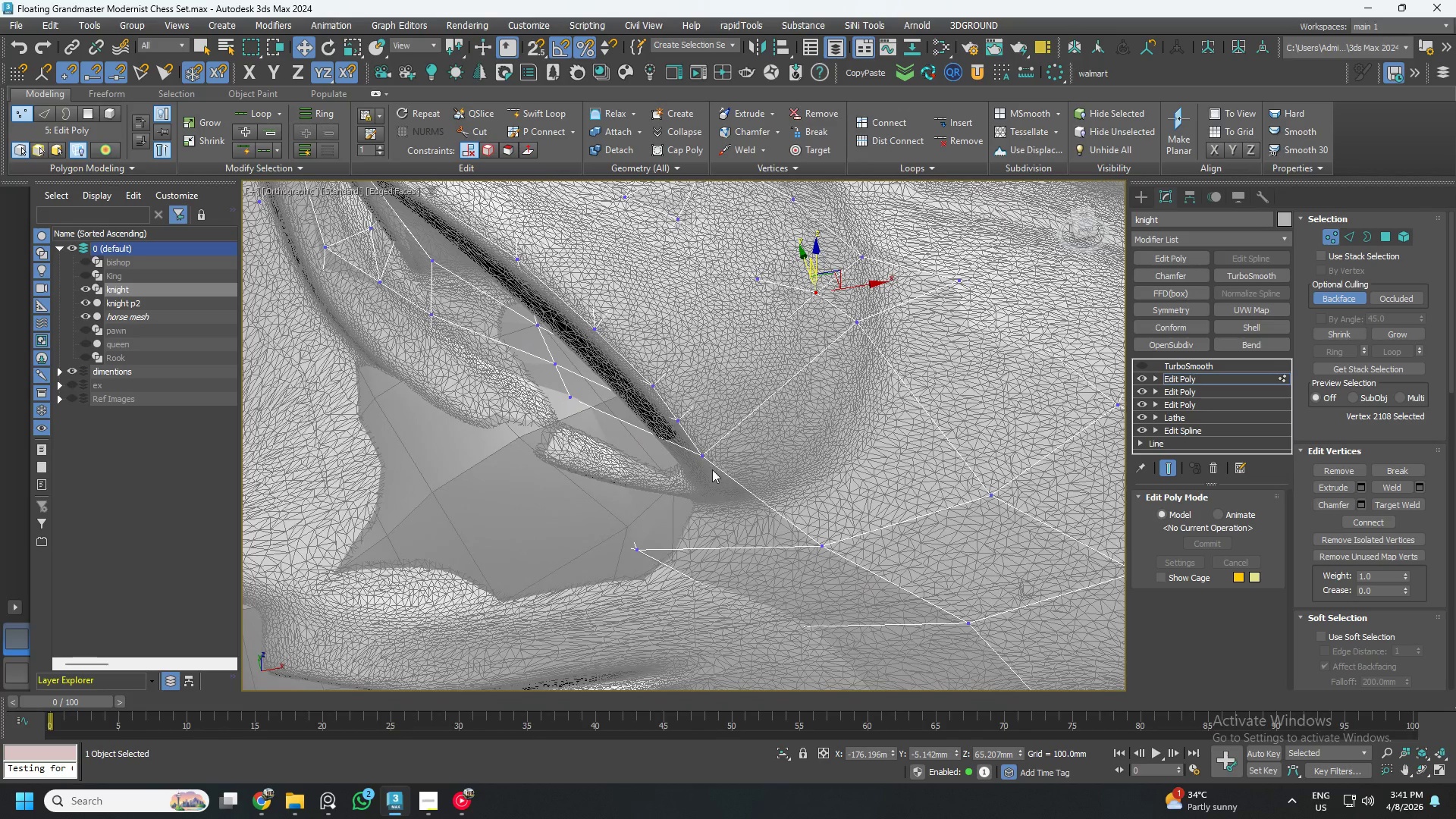 
left_click([704, 461])
 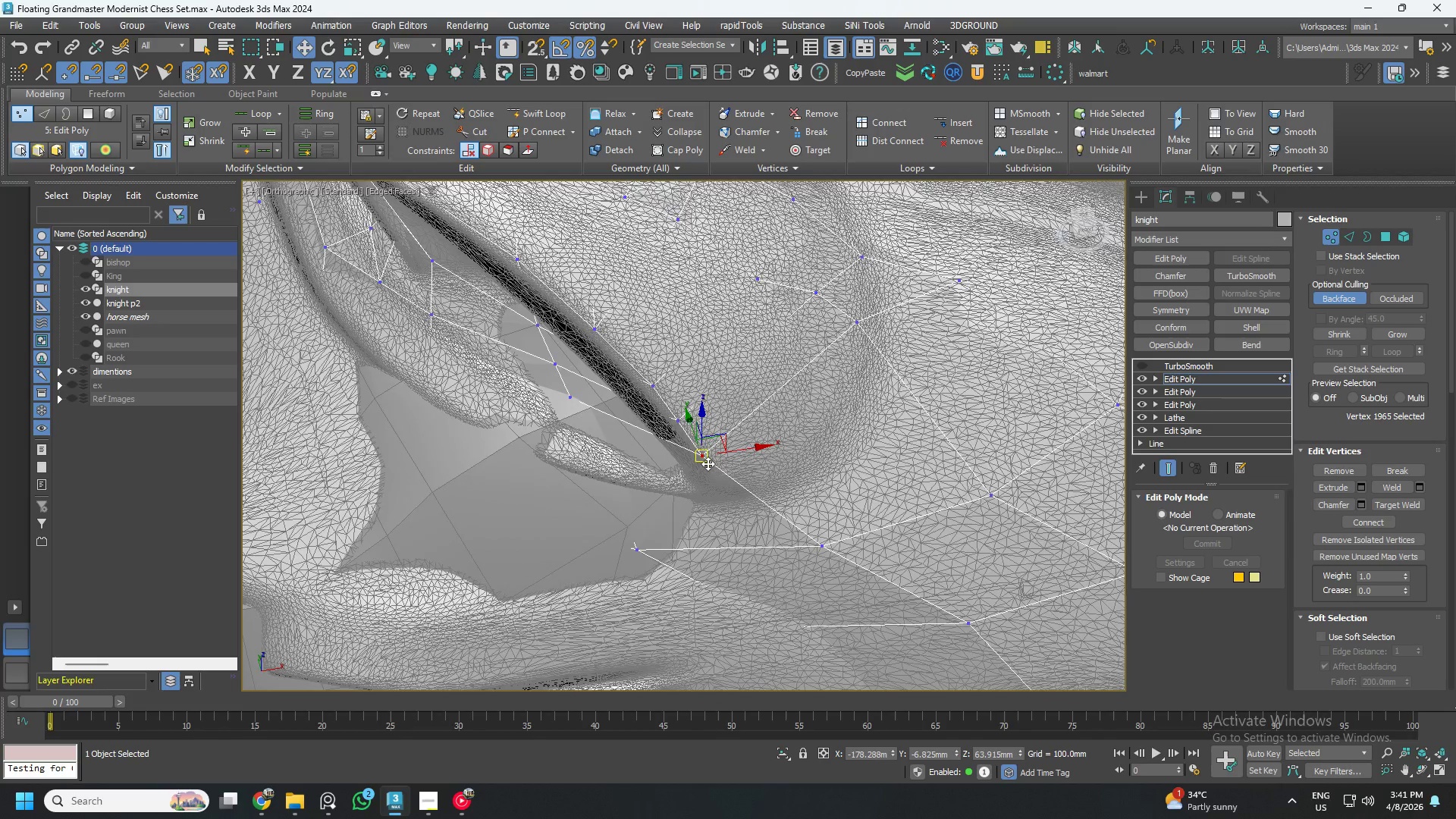 
hold_key(key=AltLeft, duration=0.73)
 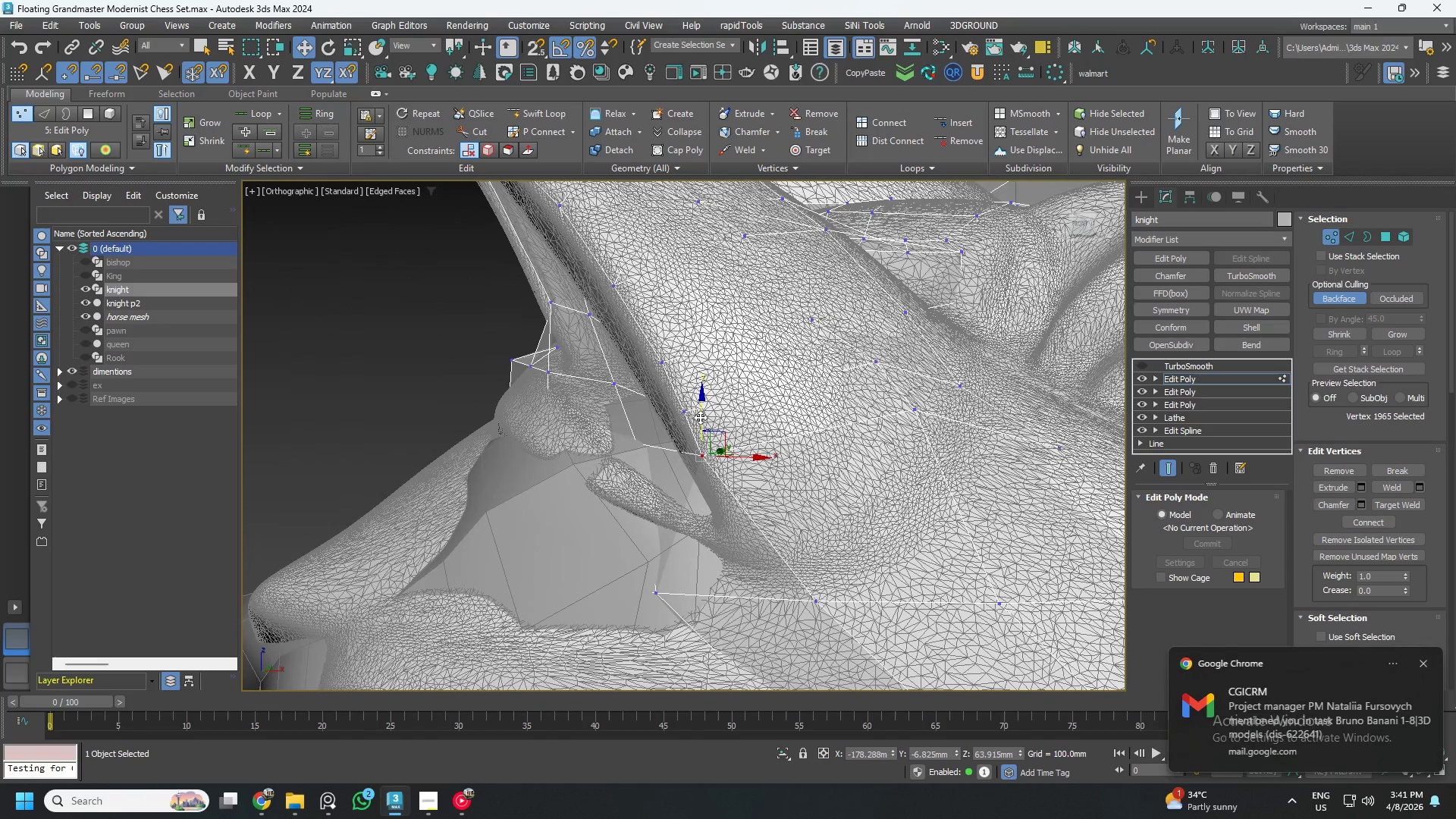 
left_click_drag(start_coordinate=[700, 417], to_coordinate=[713, 447])
 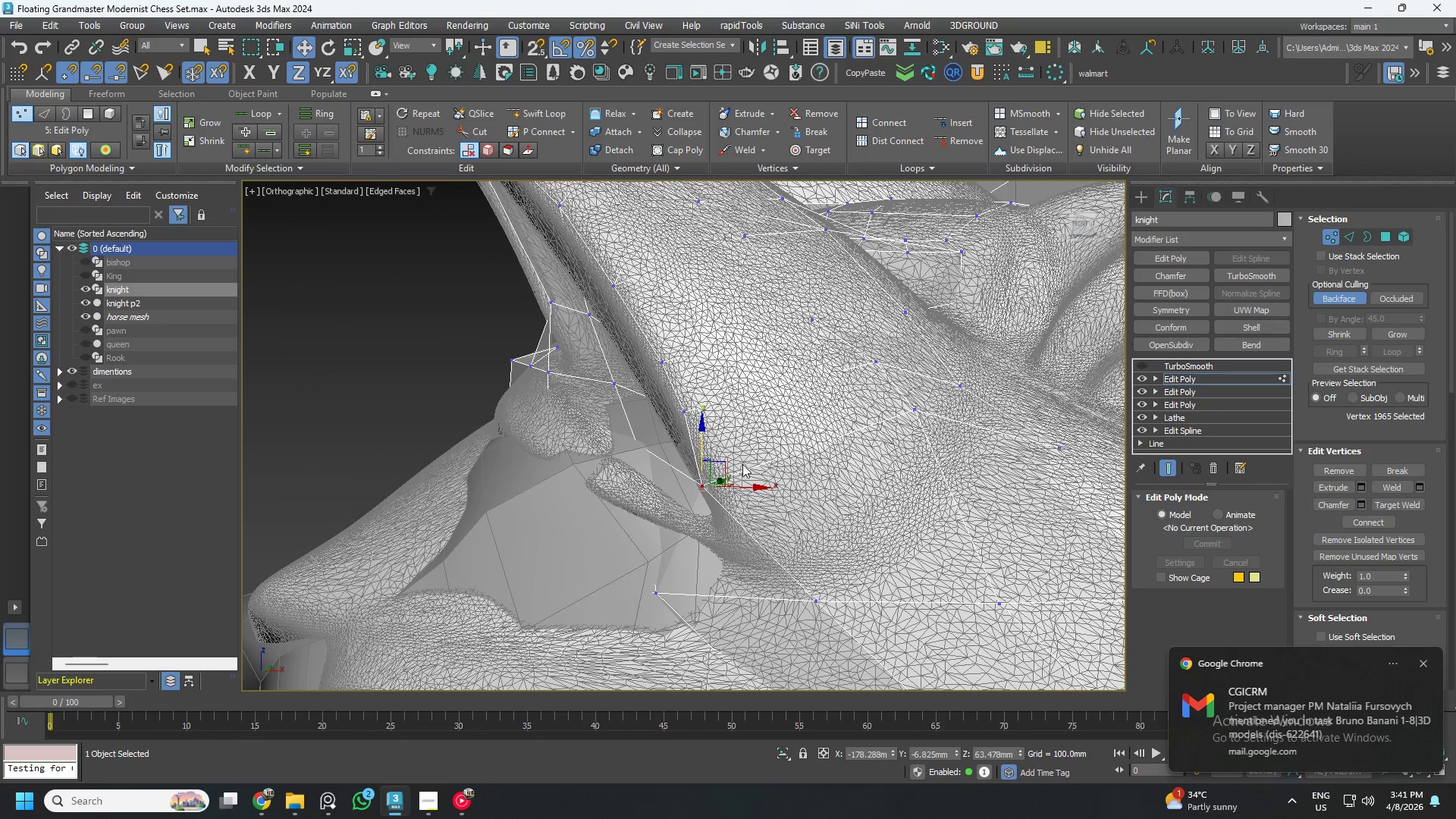 
hold_key(key=AltLeft, duration=0.84)
 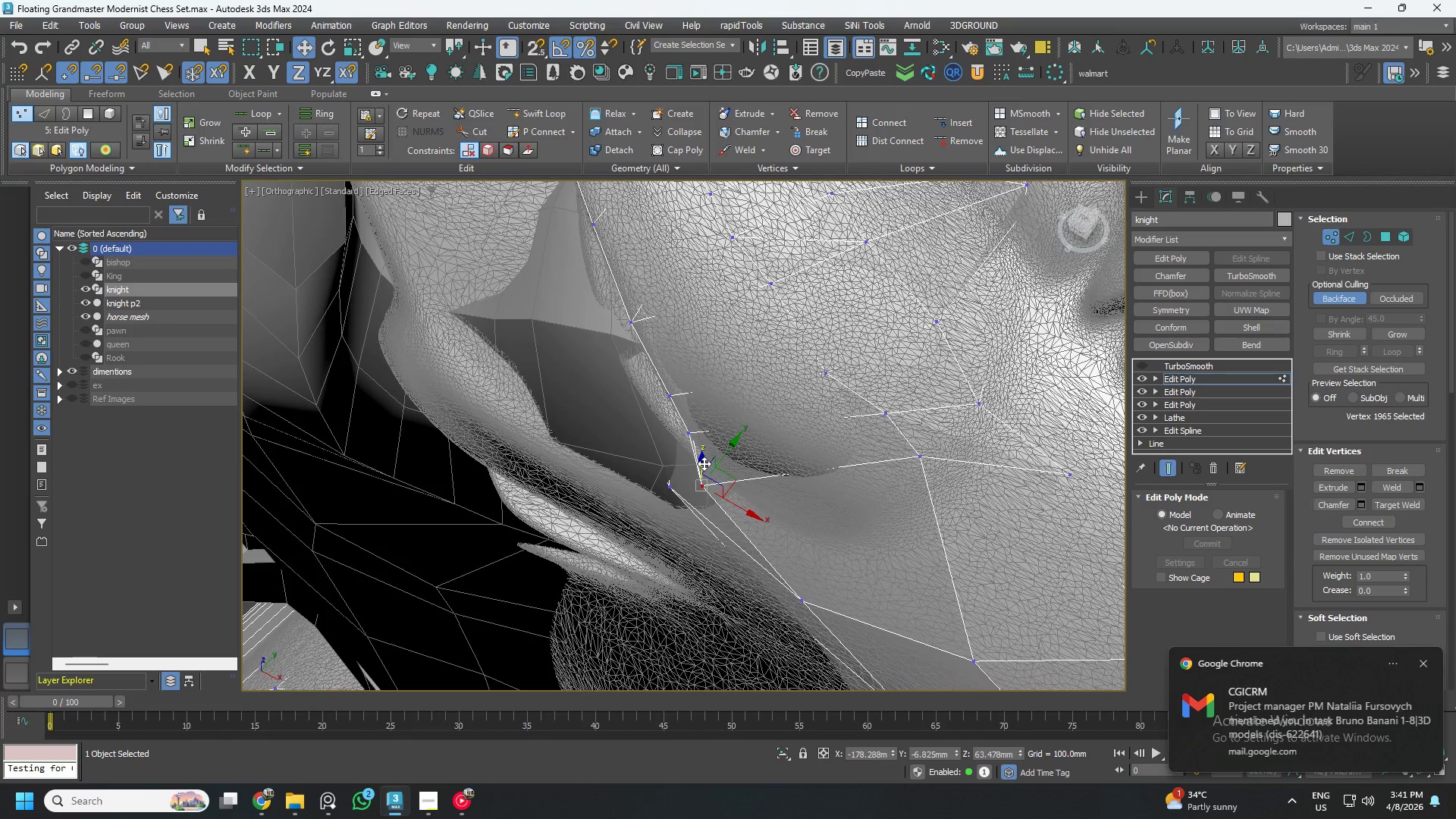 
left_click_drag(start_coordinate=[704, 463], to_coordinate=[707, 475])
 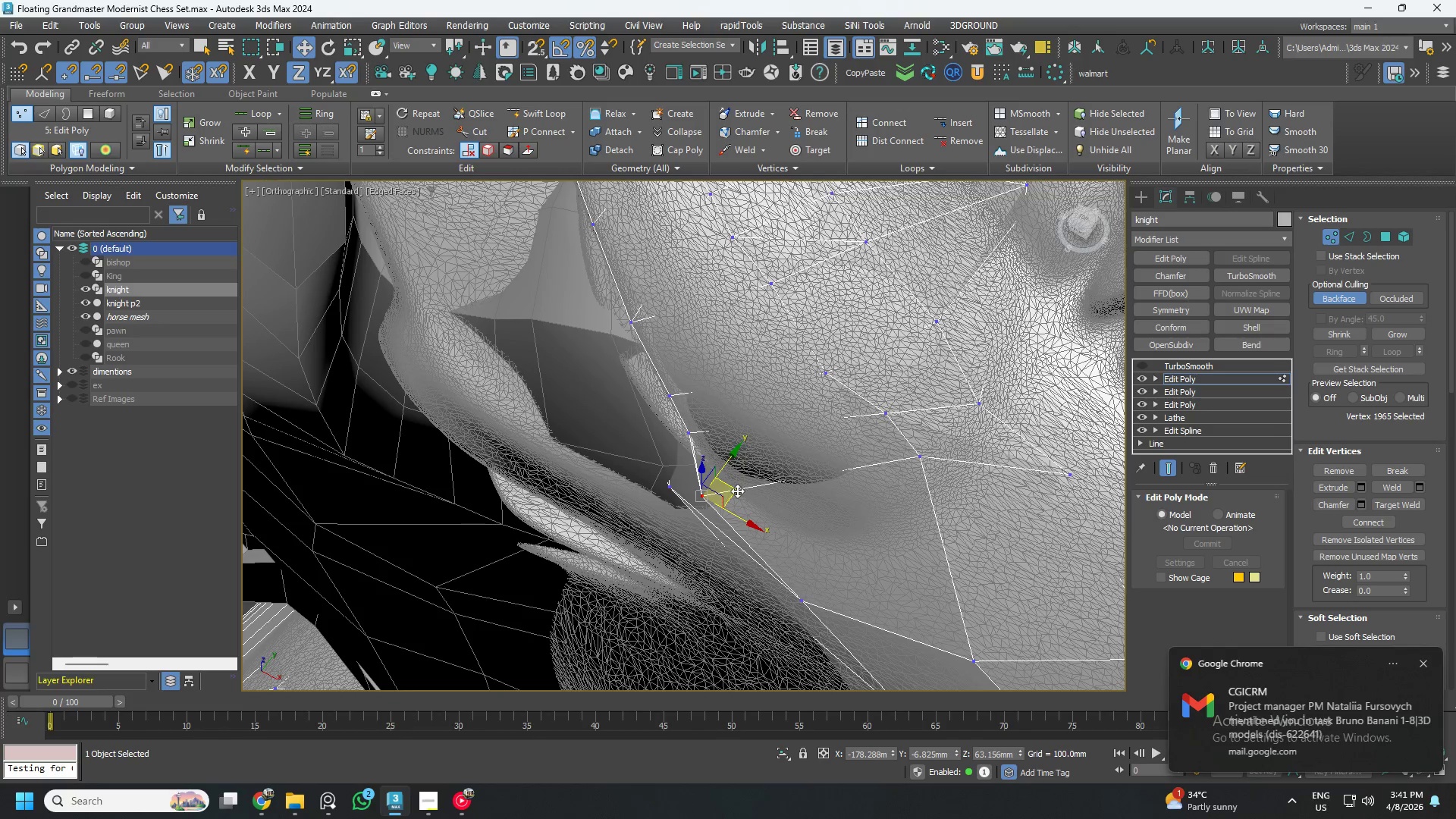 
left_click_drag(start_coordinate=[736, 491], to_coordinate=[776, 484])
 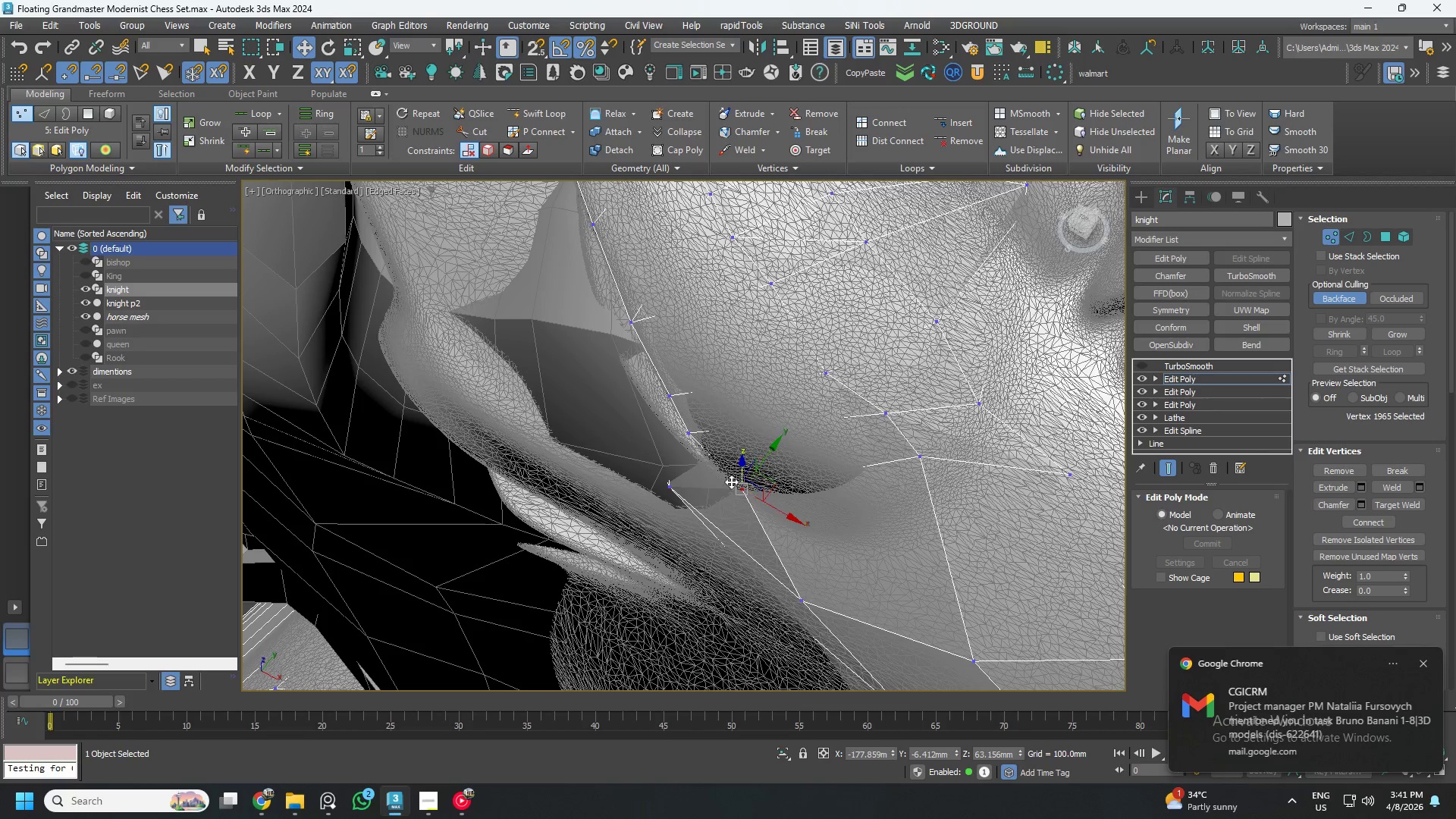 
hold_key(key=AltLeft, duration=0.66)
 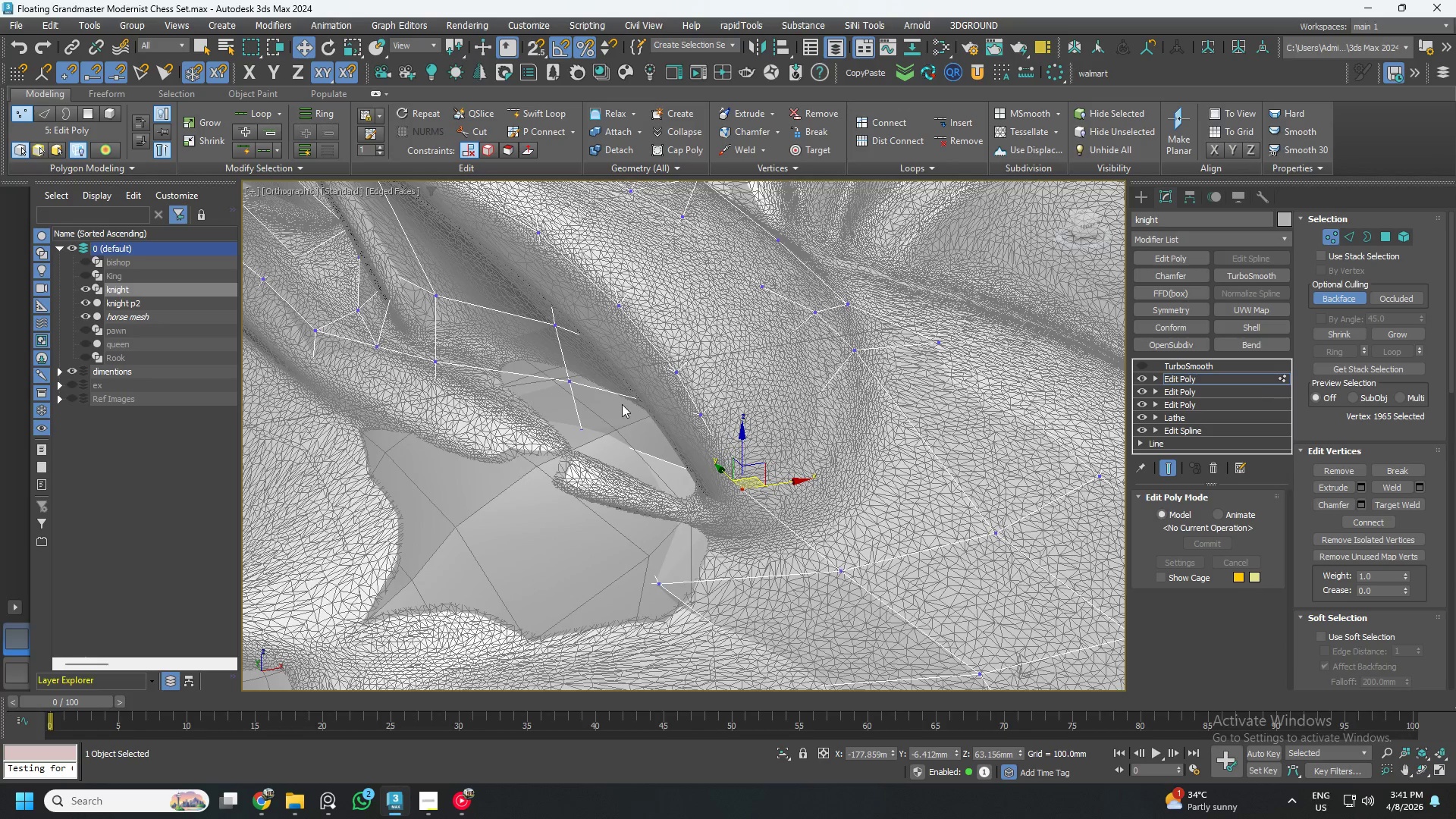 
hold_key(key=AltLeft, duration=0.42)
 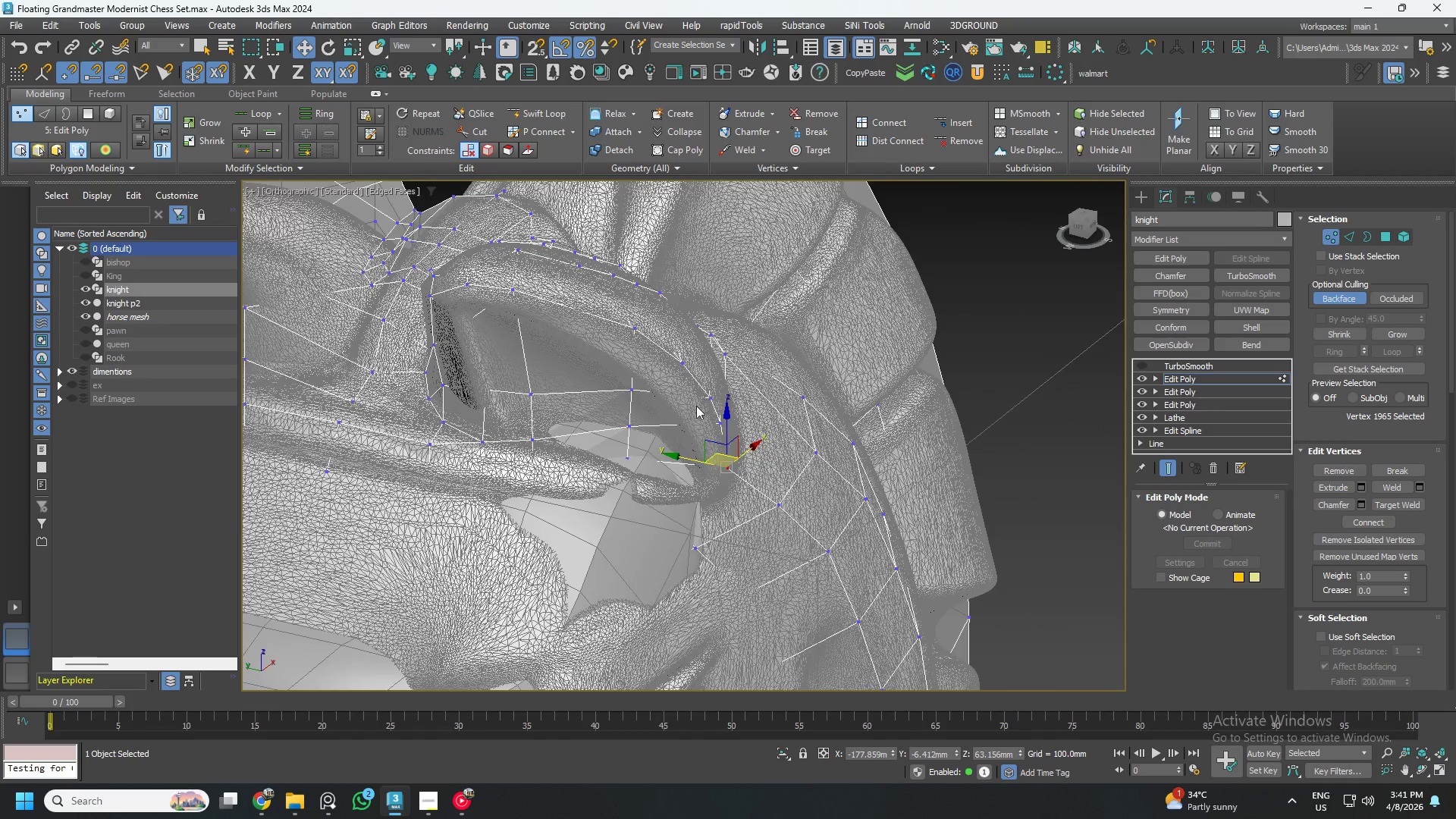 
scroll: coordinate [680, 404], scroll_direction: down, amount: 3.0
 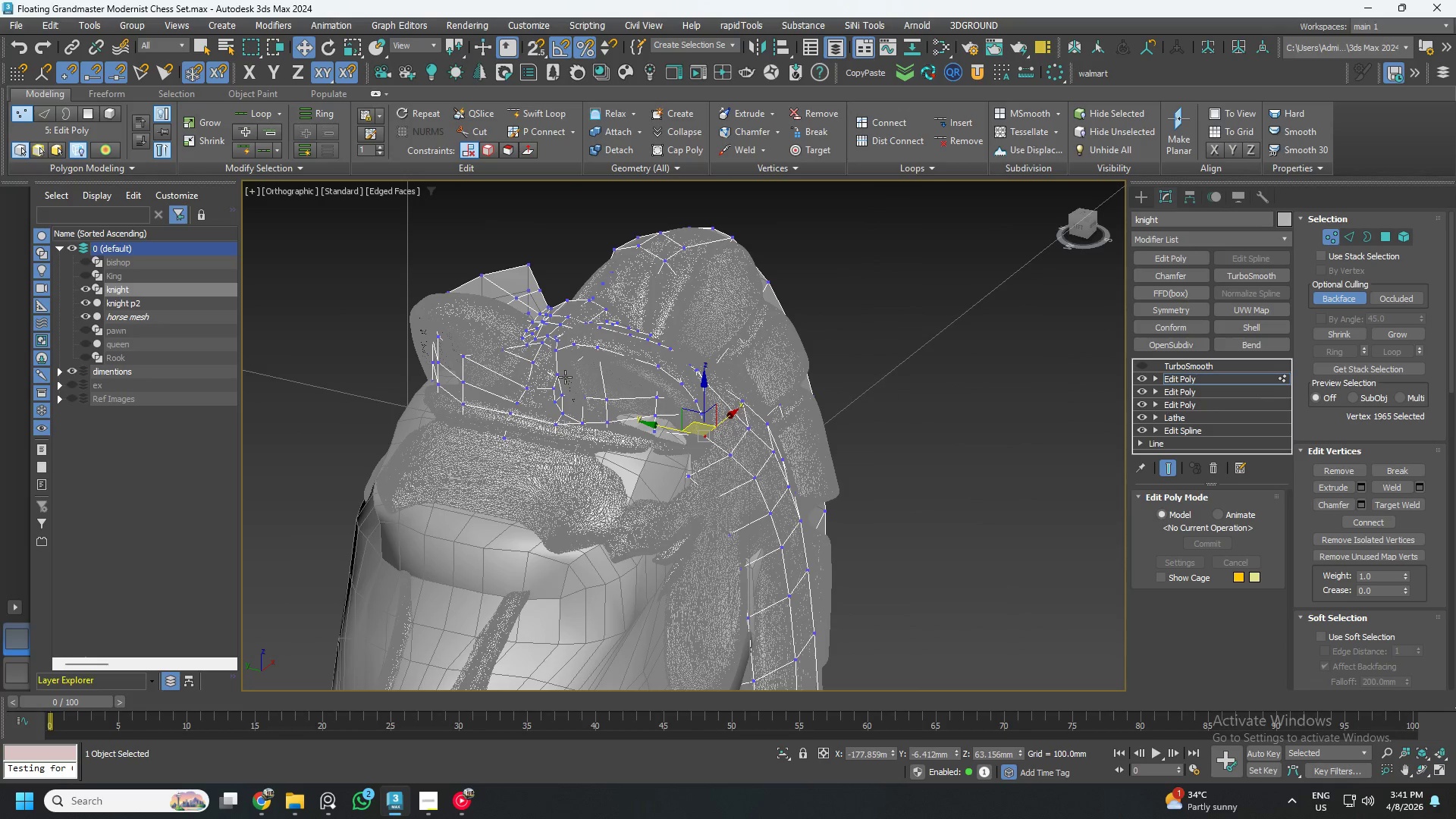 
hold_key(key=AltLeft, duration=0.44)
 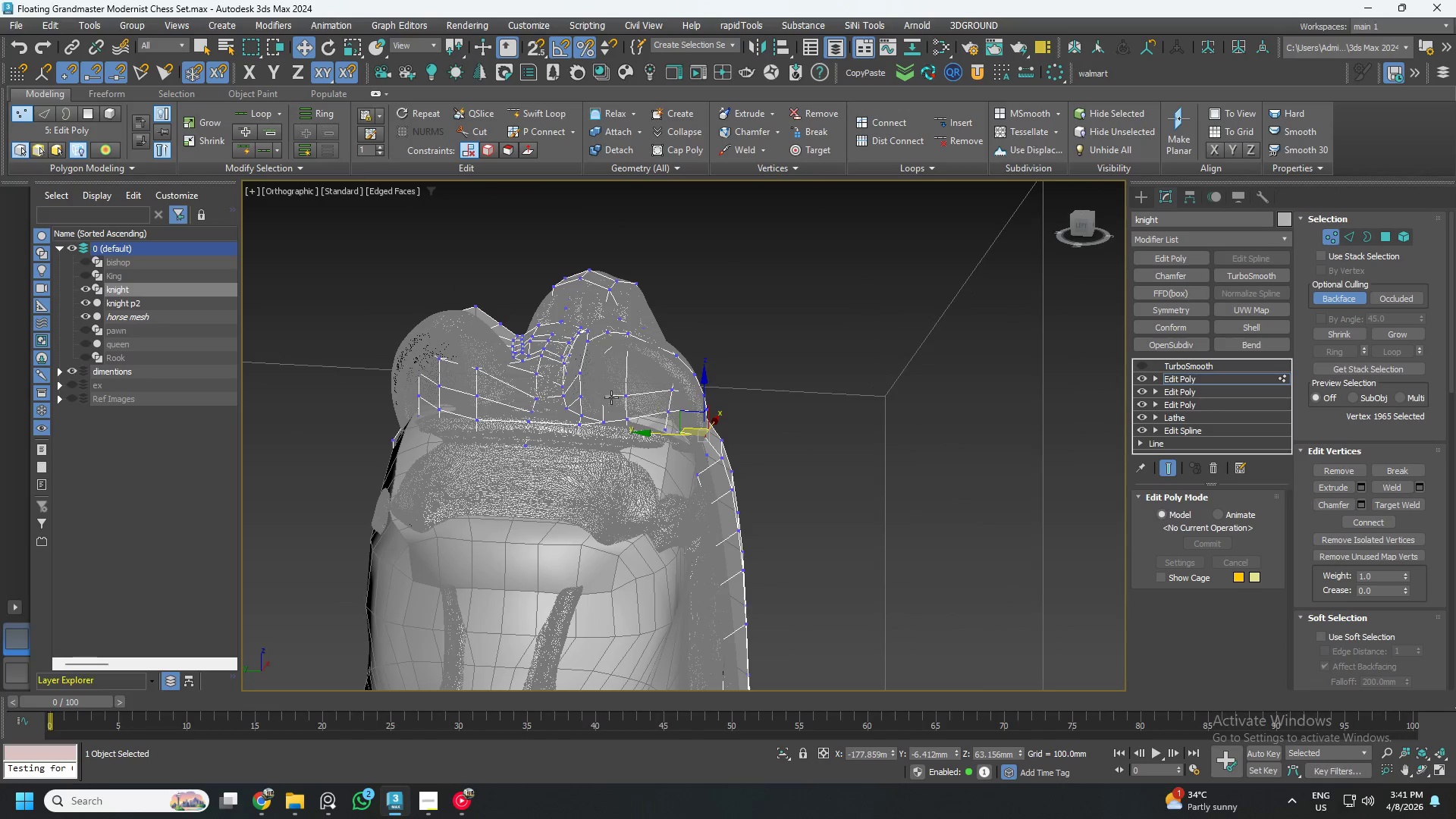 
hold_key(key=AltLeft, duration=0.55)
 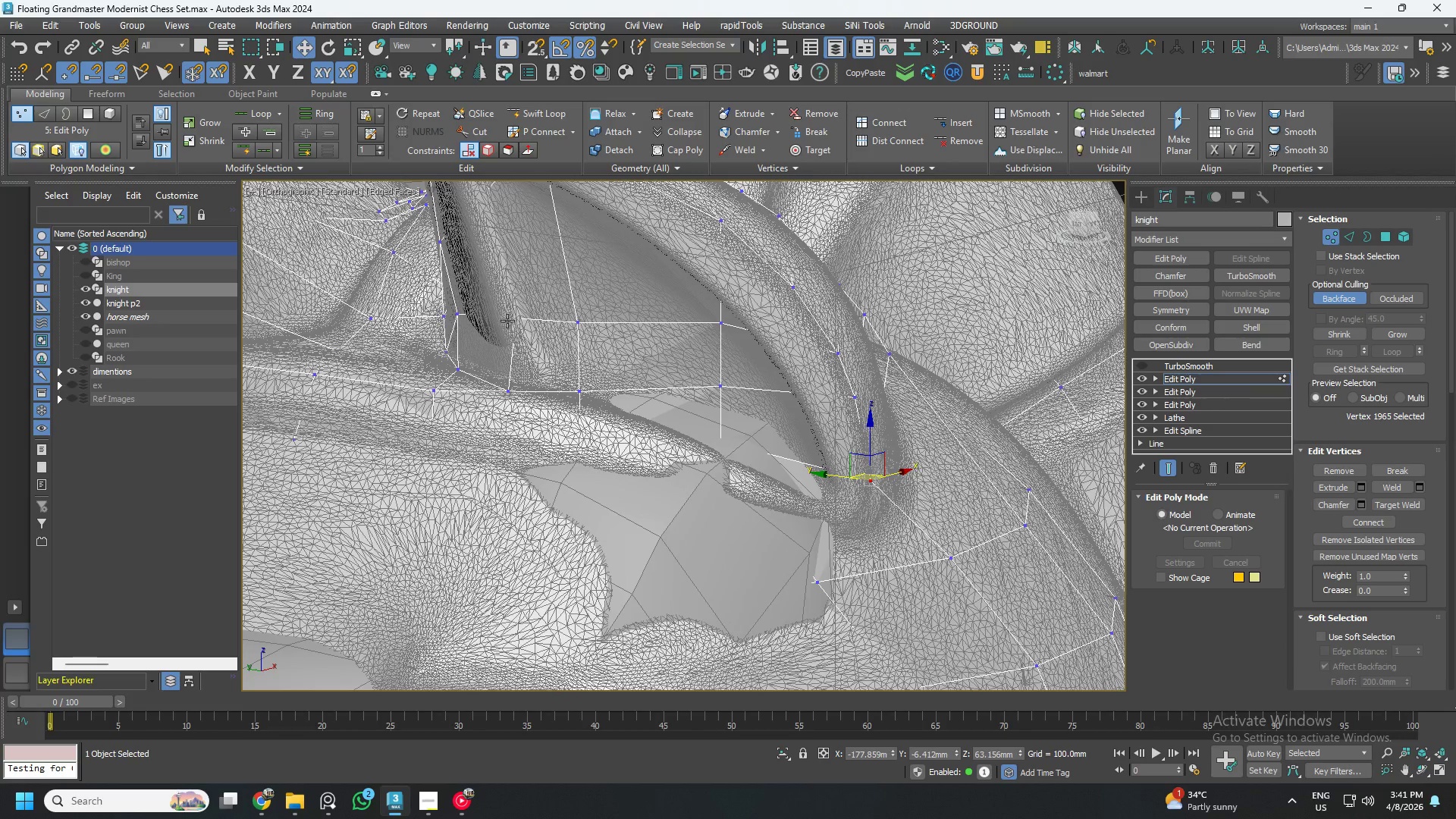 
scroll: coordinate [611, 416], scroll_direction: up, amount: 3.0
 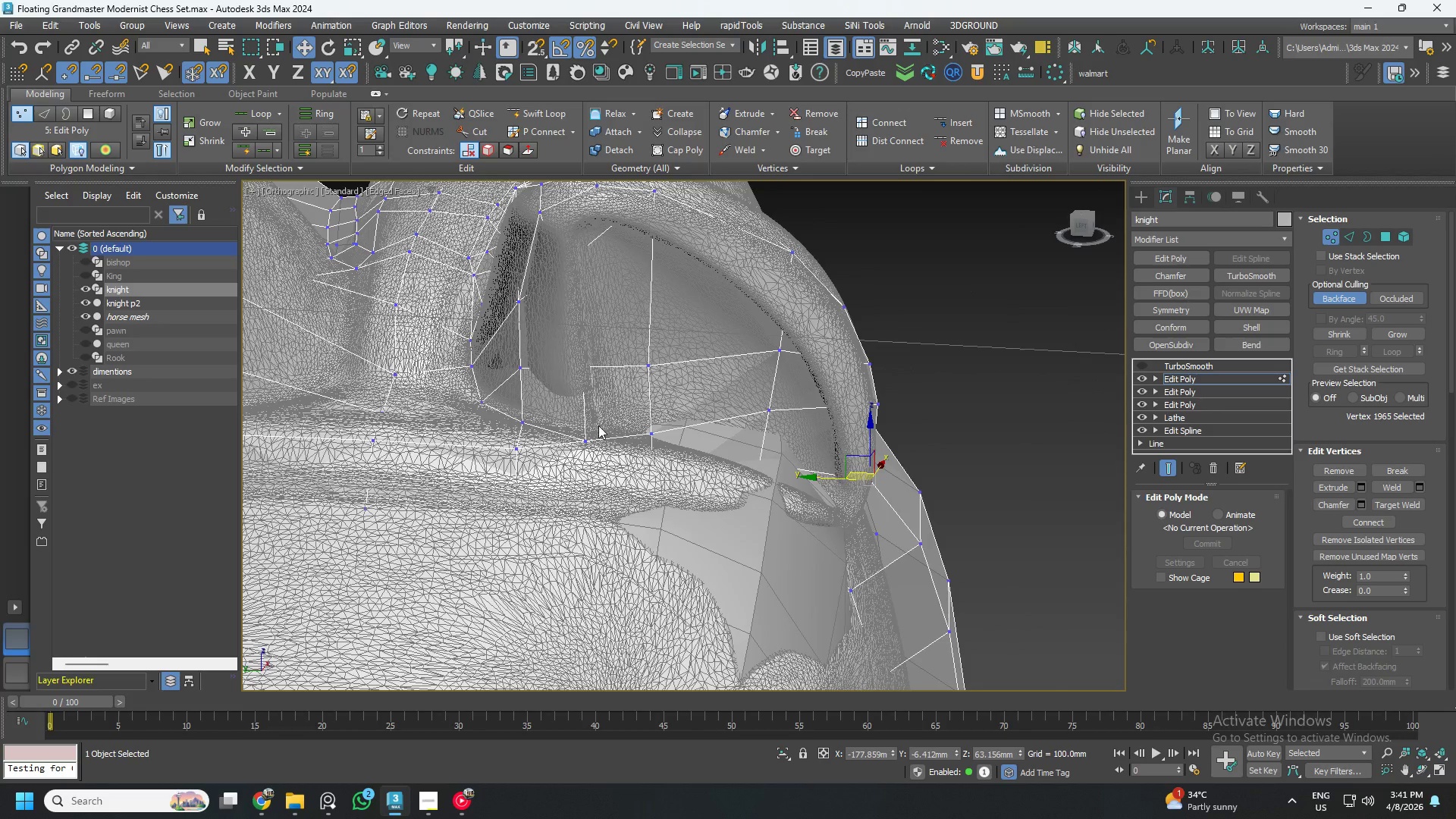 
left_click([511, 321])
 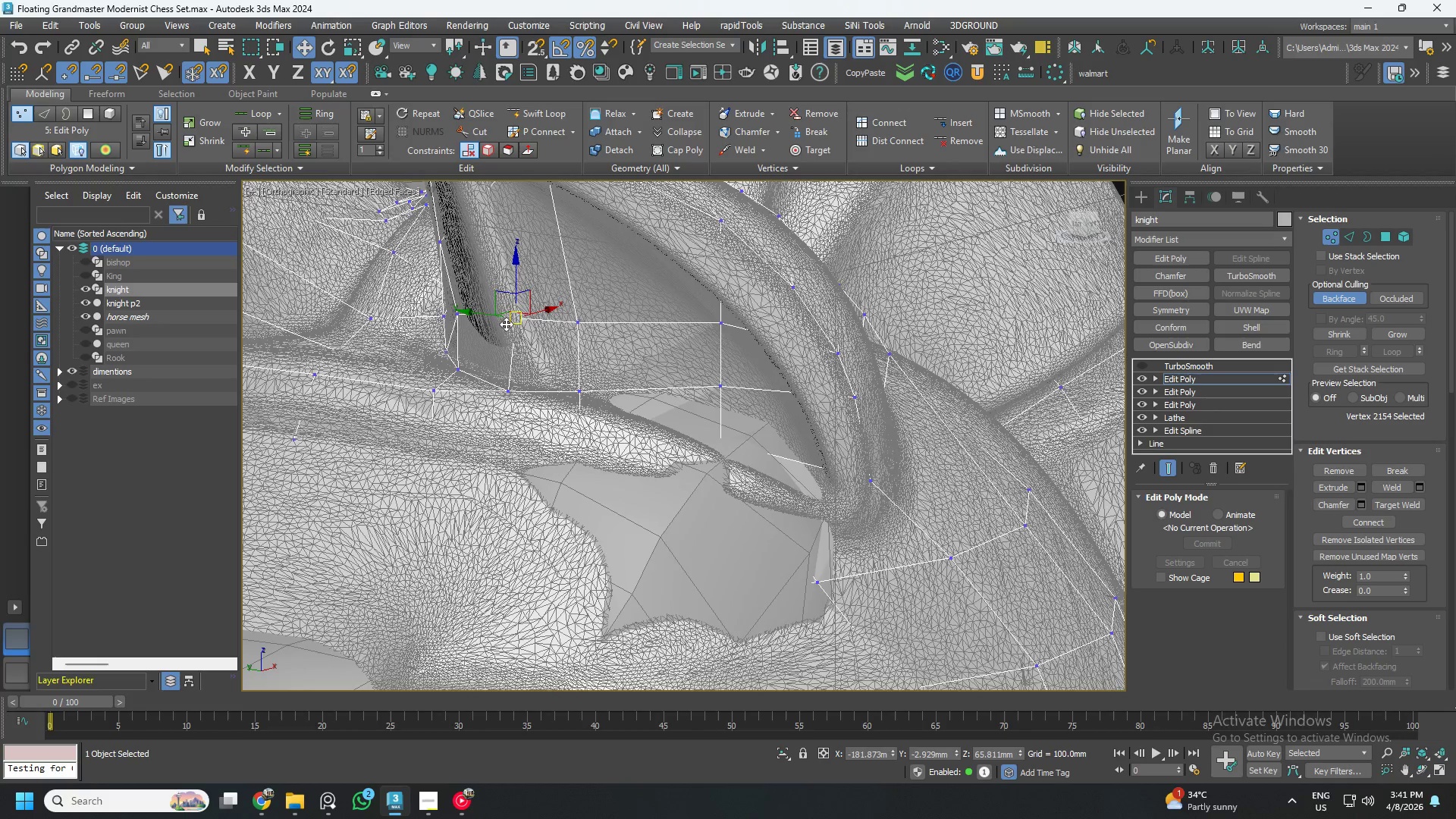 
hold_key(key=AltLeft, duration=0.33)
 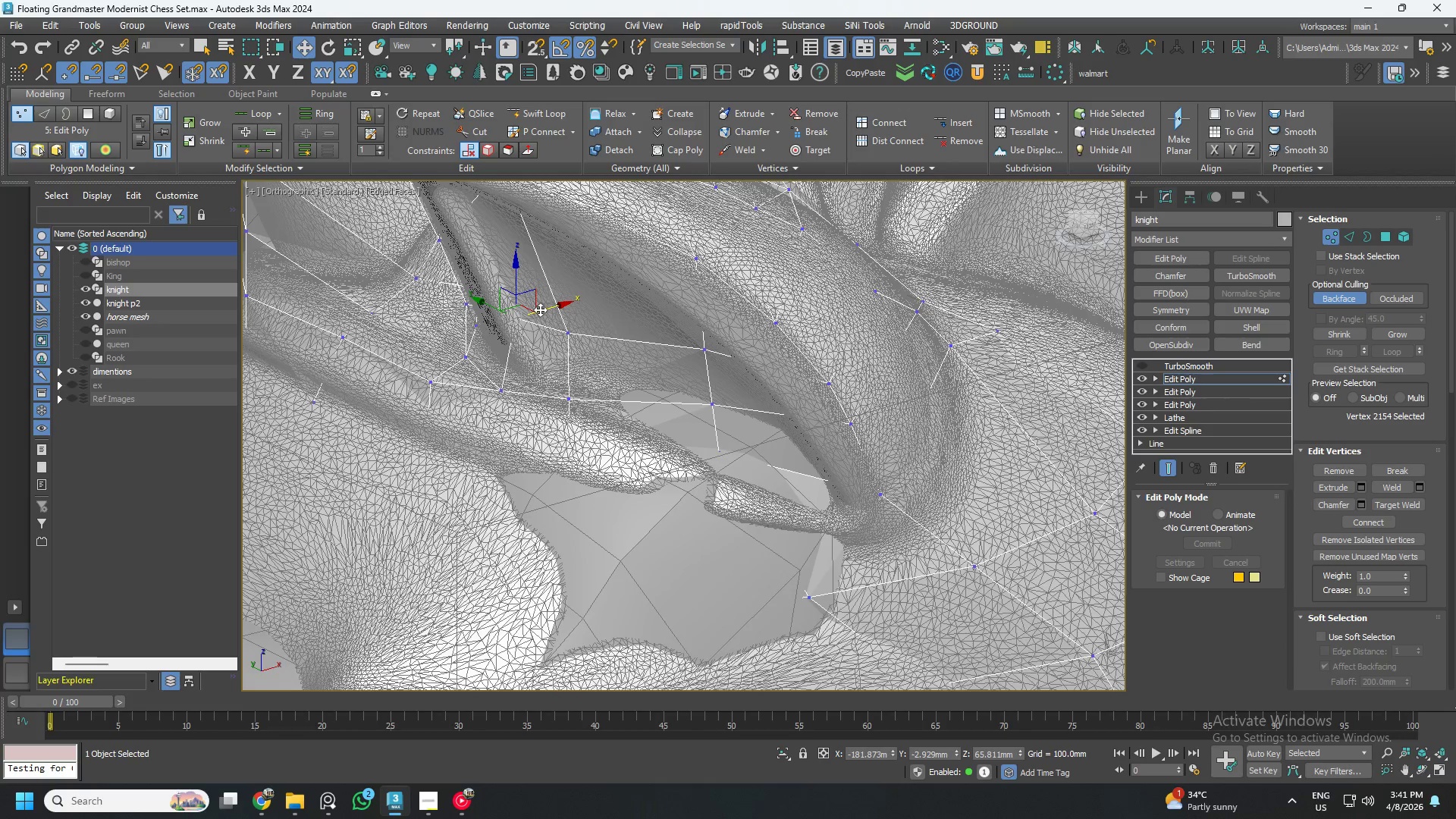 
left_click_drag(start_coordinate=[540, 309], to_coordinate=[524, 312])
 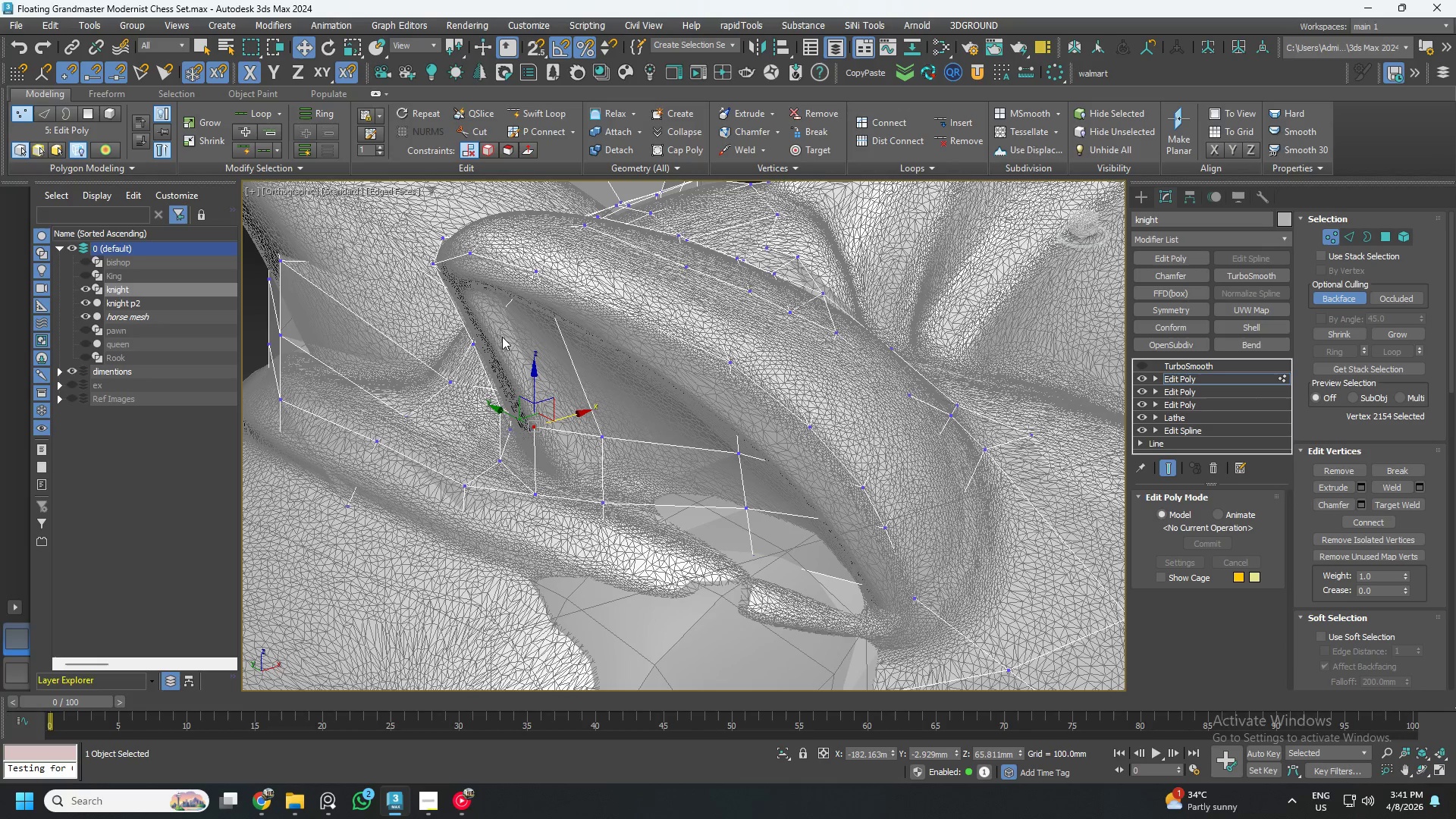 
left_click([495, 317])
 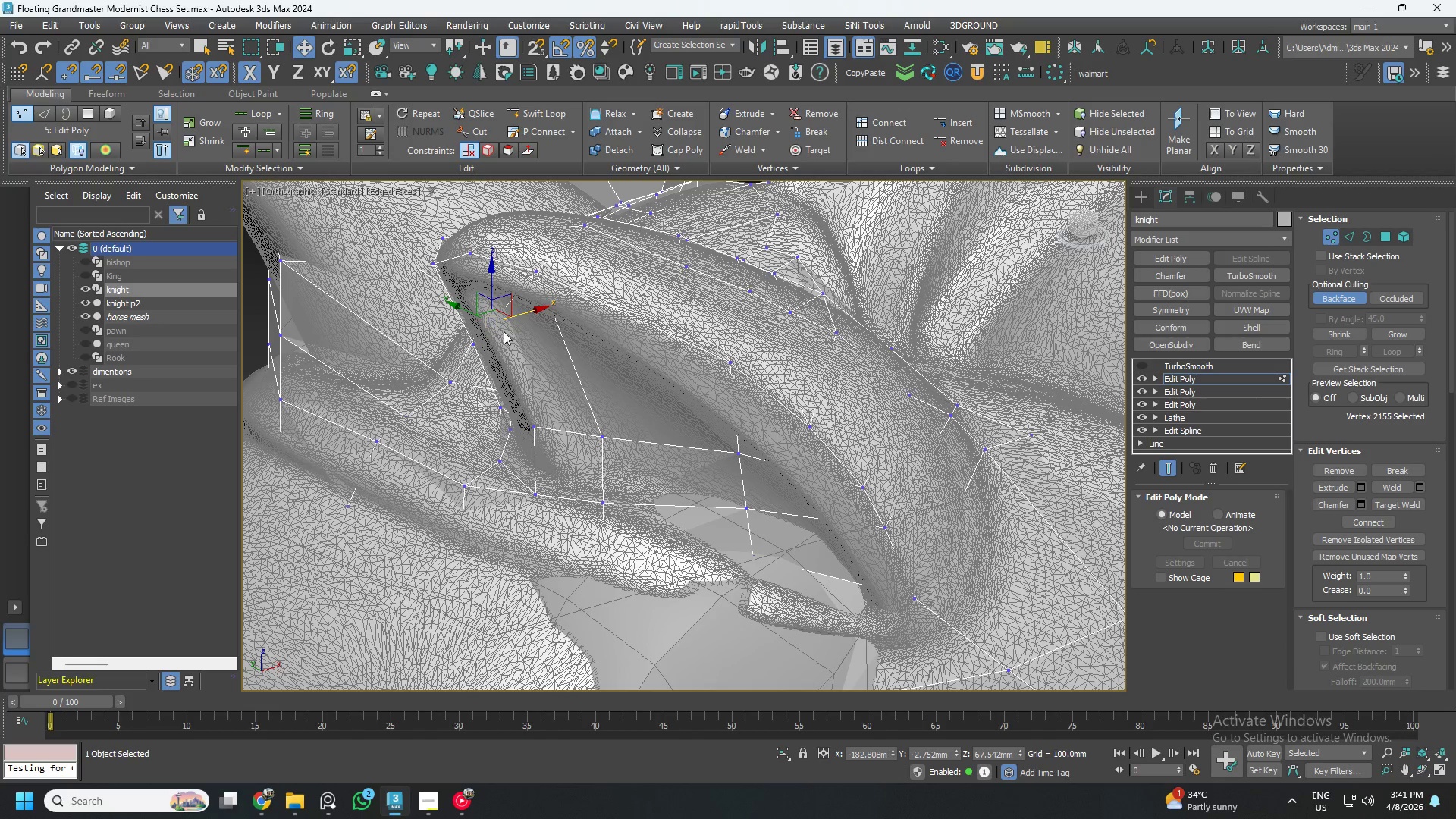 
hold_key(key=AltLeft, duration=0.95)
 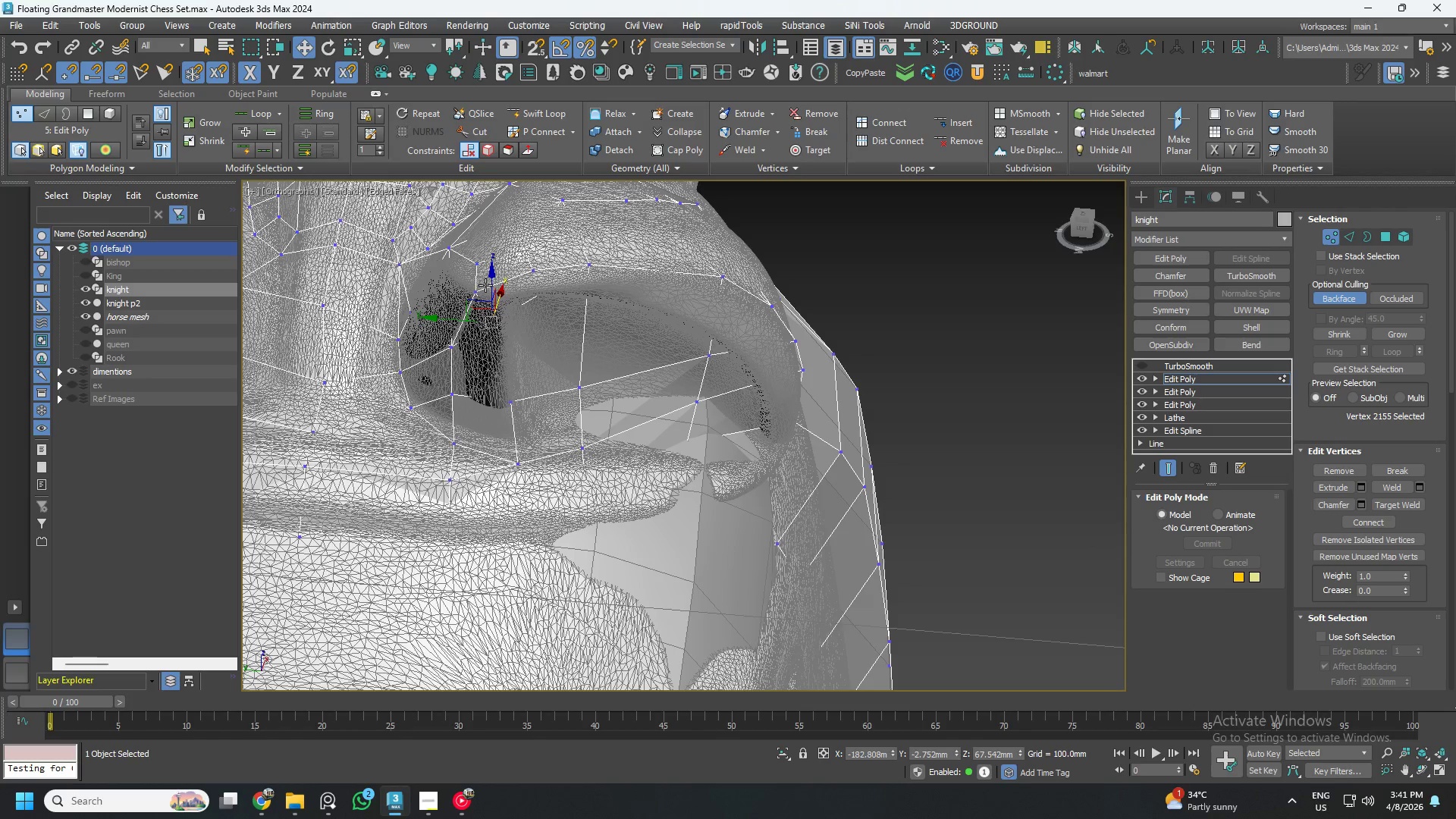 
left_click_drag(start_coordinate=[488, 284], to_coordinate=[499, 319])
 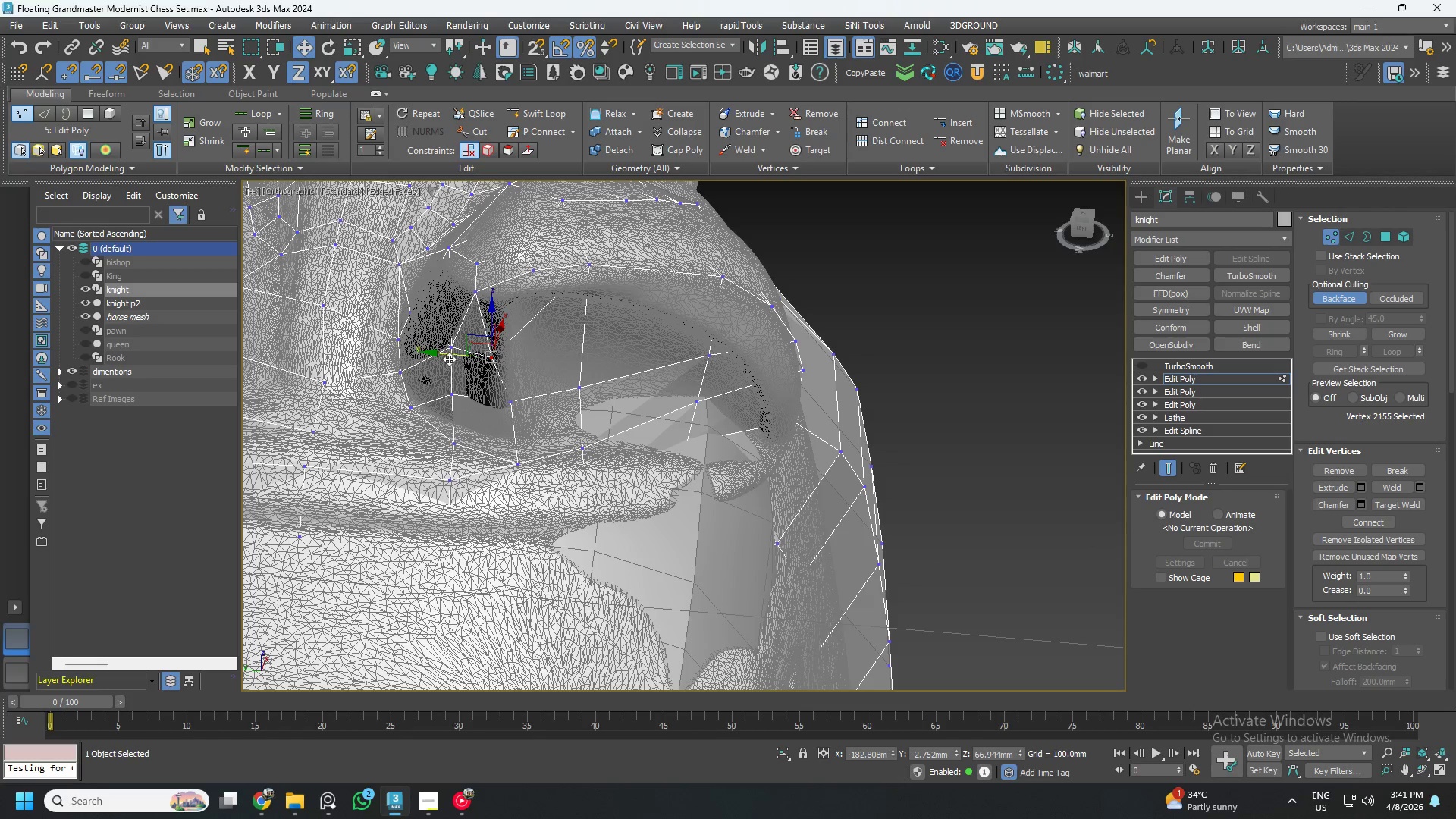 
left_click_drag(start_coordinate=[449, 353], to_coordinate=[460, 356])
 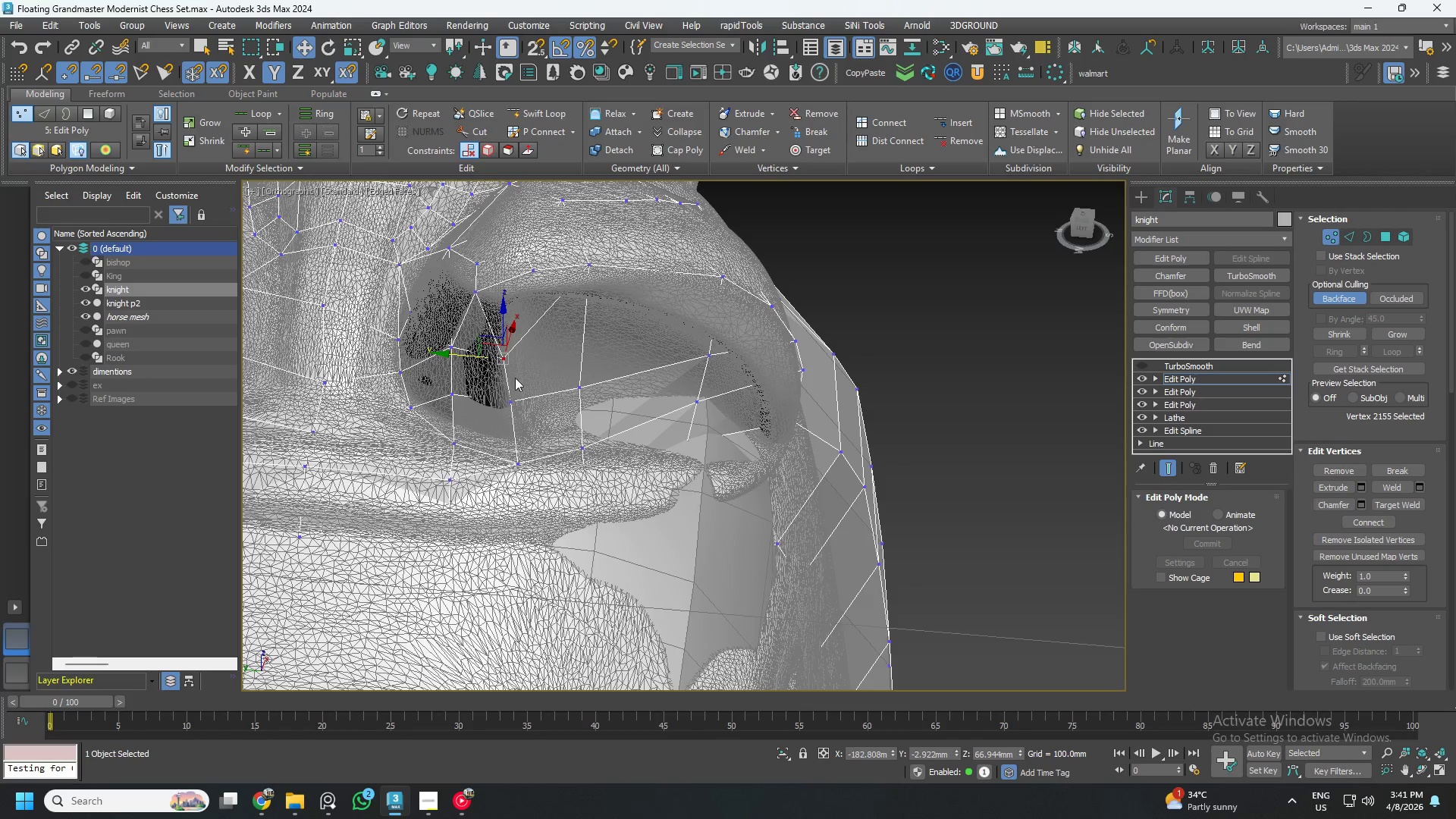 
hold_key(key=AltLeft, duration=0.73)
 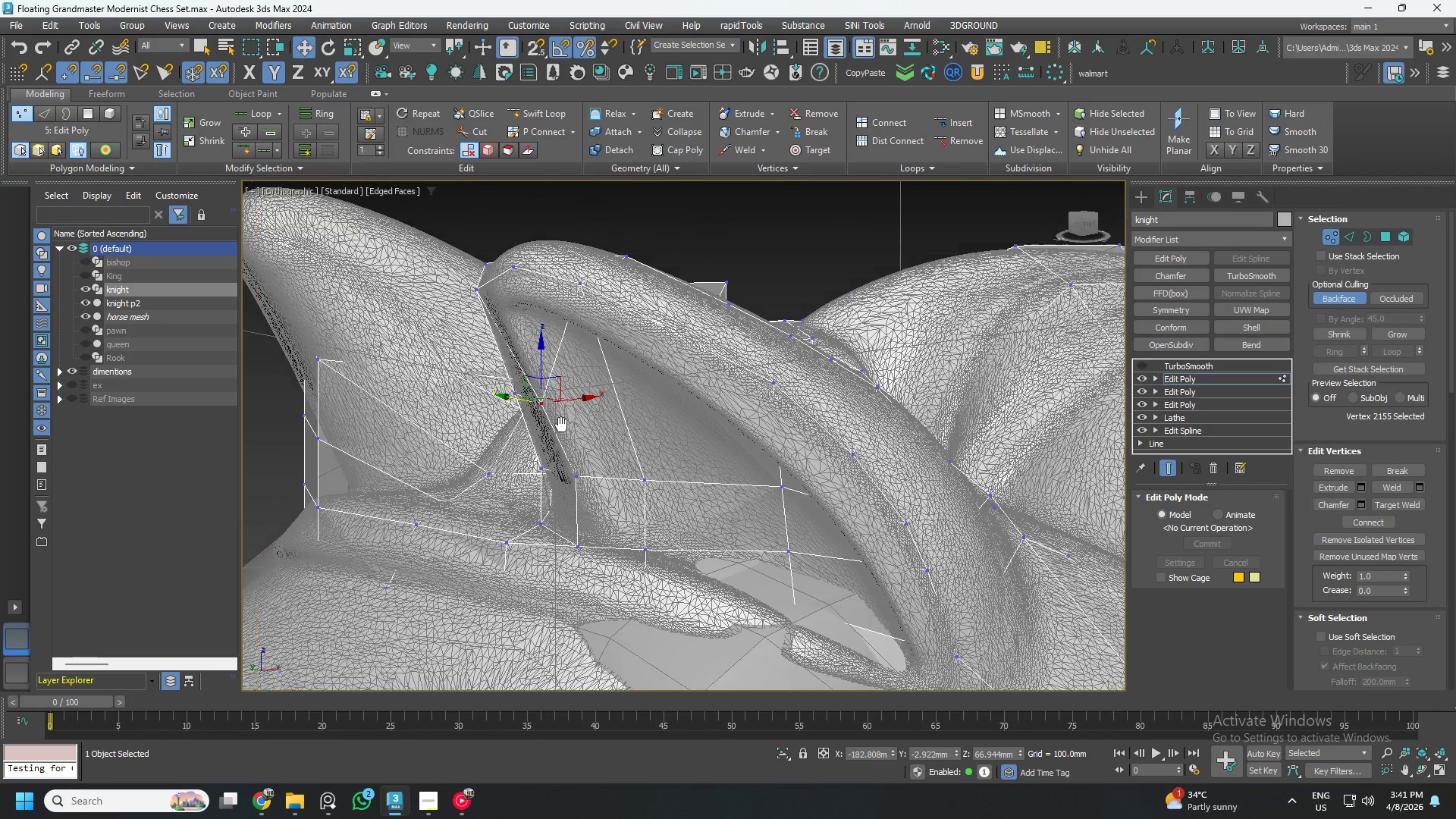 
hold_key(key=AltLeft, duration=0.78)
 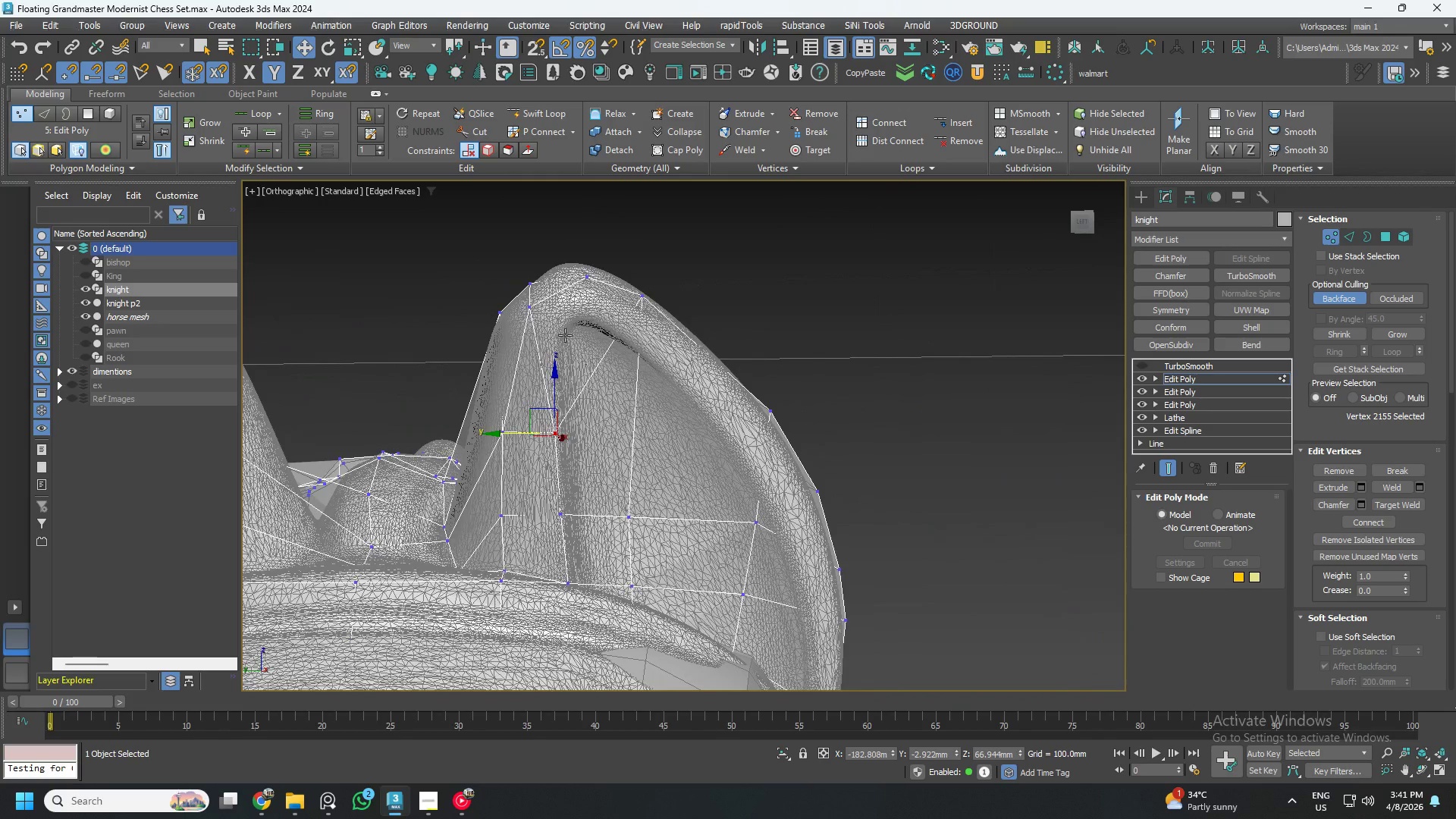 
left_click([510, 300])
 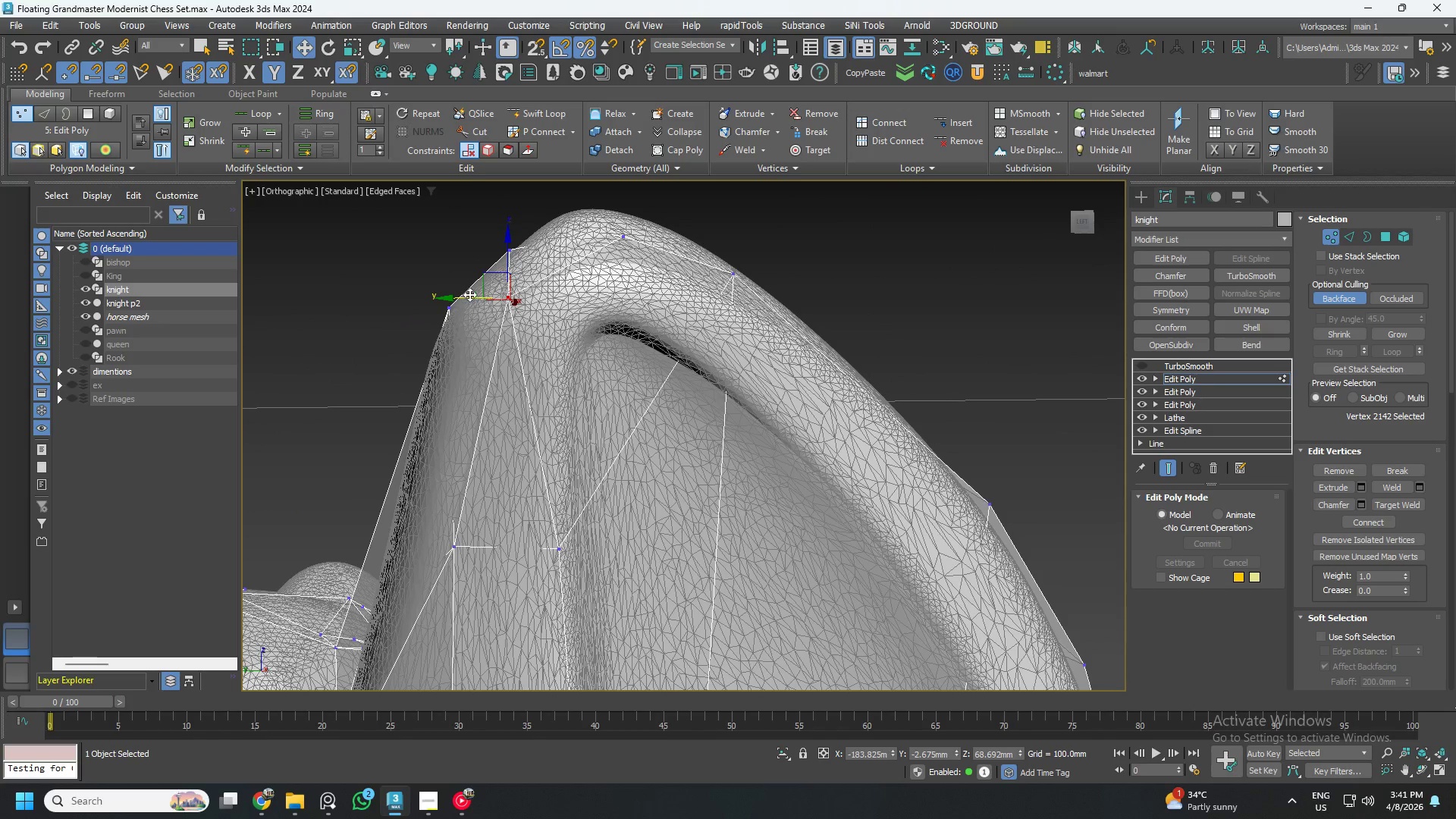 
scroll: coordinate [548, 314], scroll_direction: up, amount: 2.0
 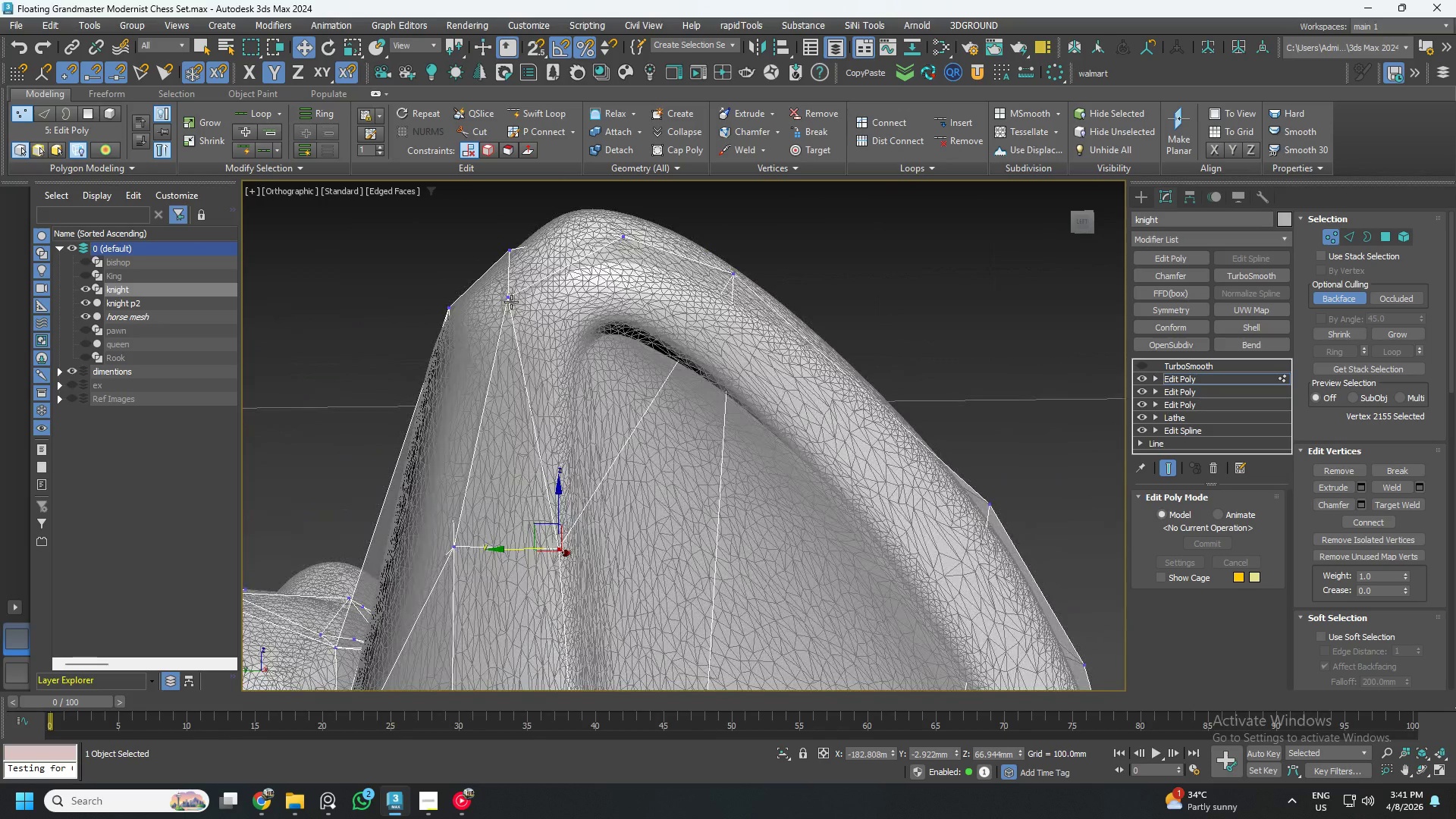 
left_click_drag(start_coordinate=[463, 298], to_coordinate=[500, 303])
 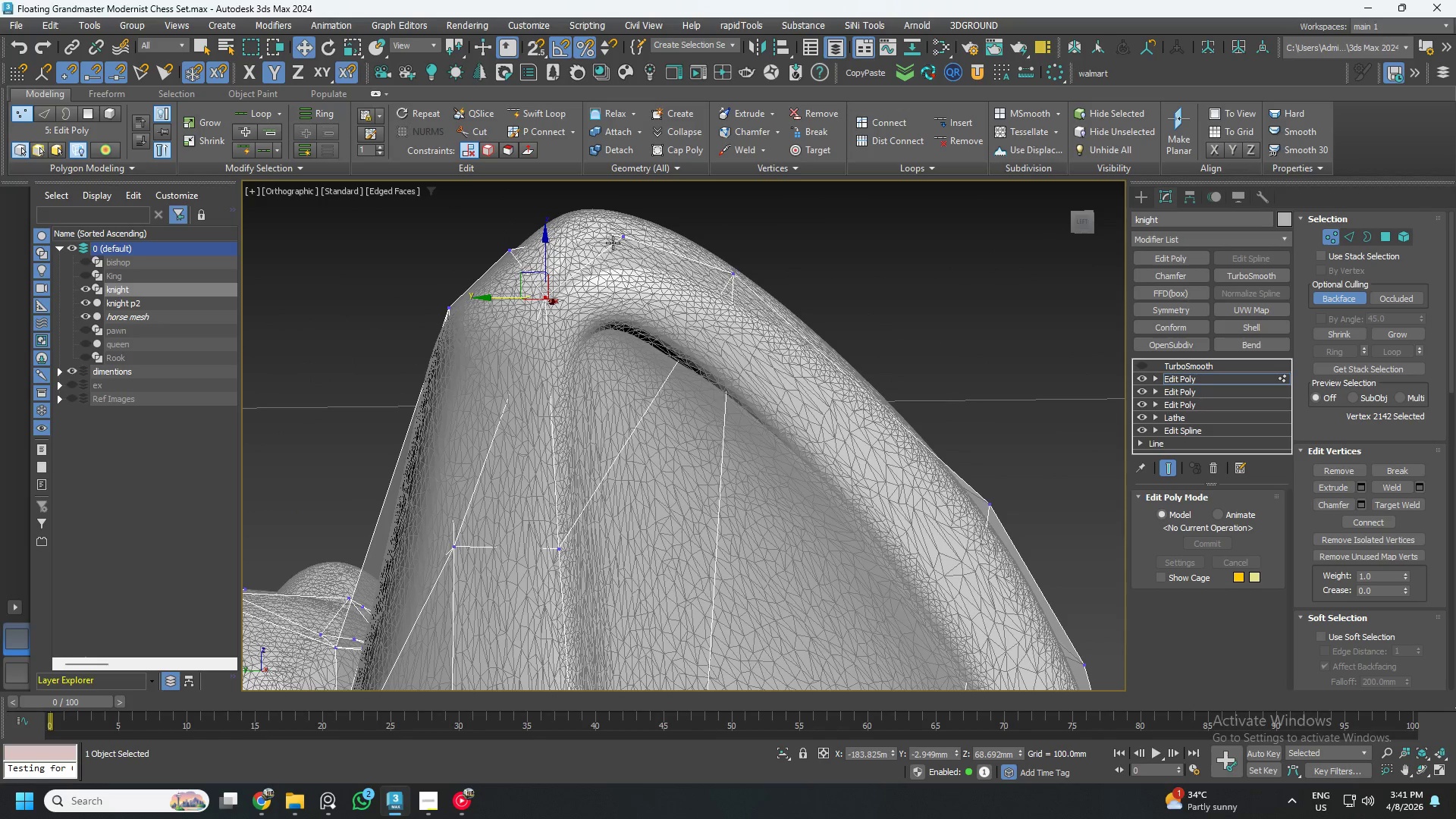 
left_click([617, 240])
 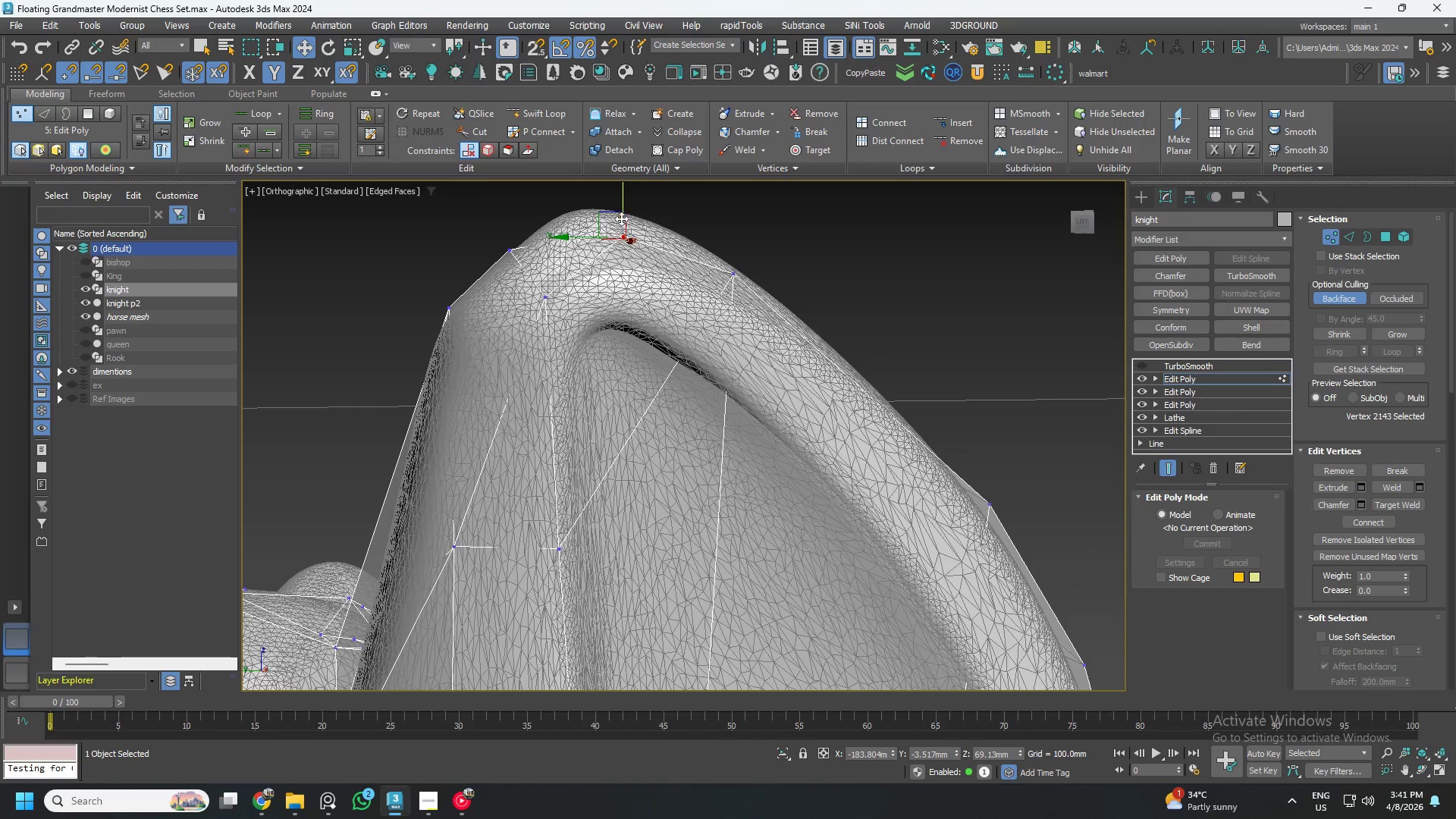 
left_click_drag(start_coordinate=[621, 209], to_coordinate=[631, 256])
 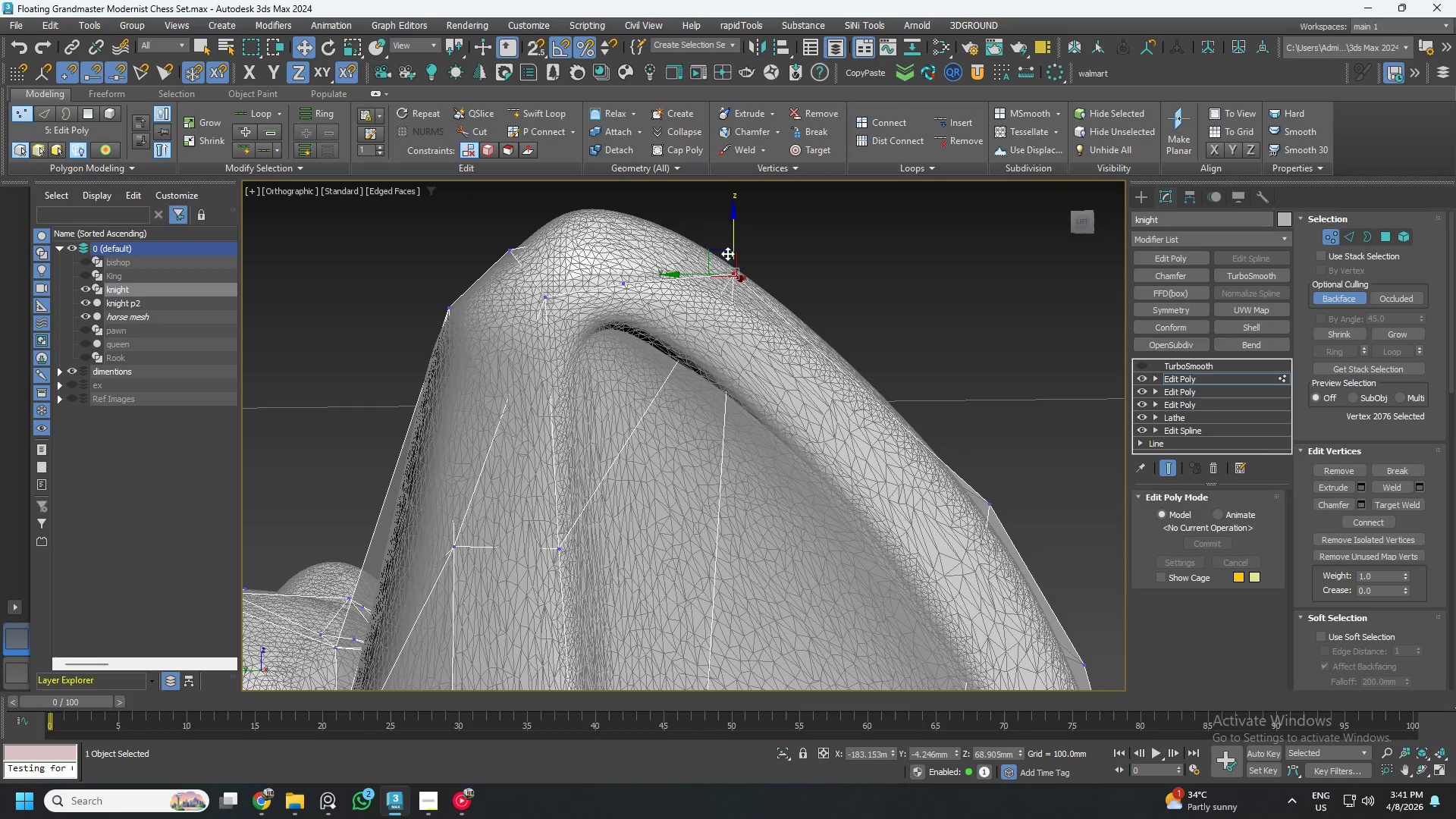 
left_click_drag(start_coordinate=[733, 237], to_coordinate=[733, 287])
 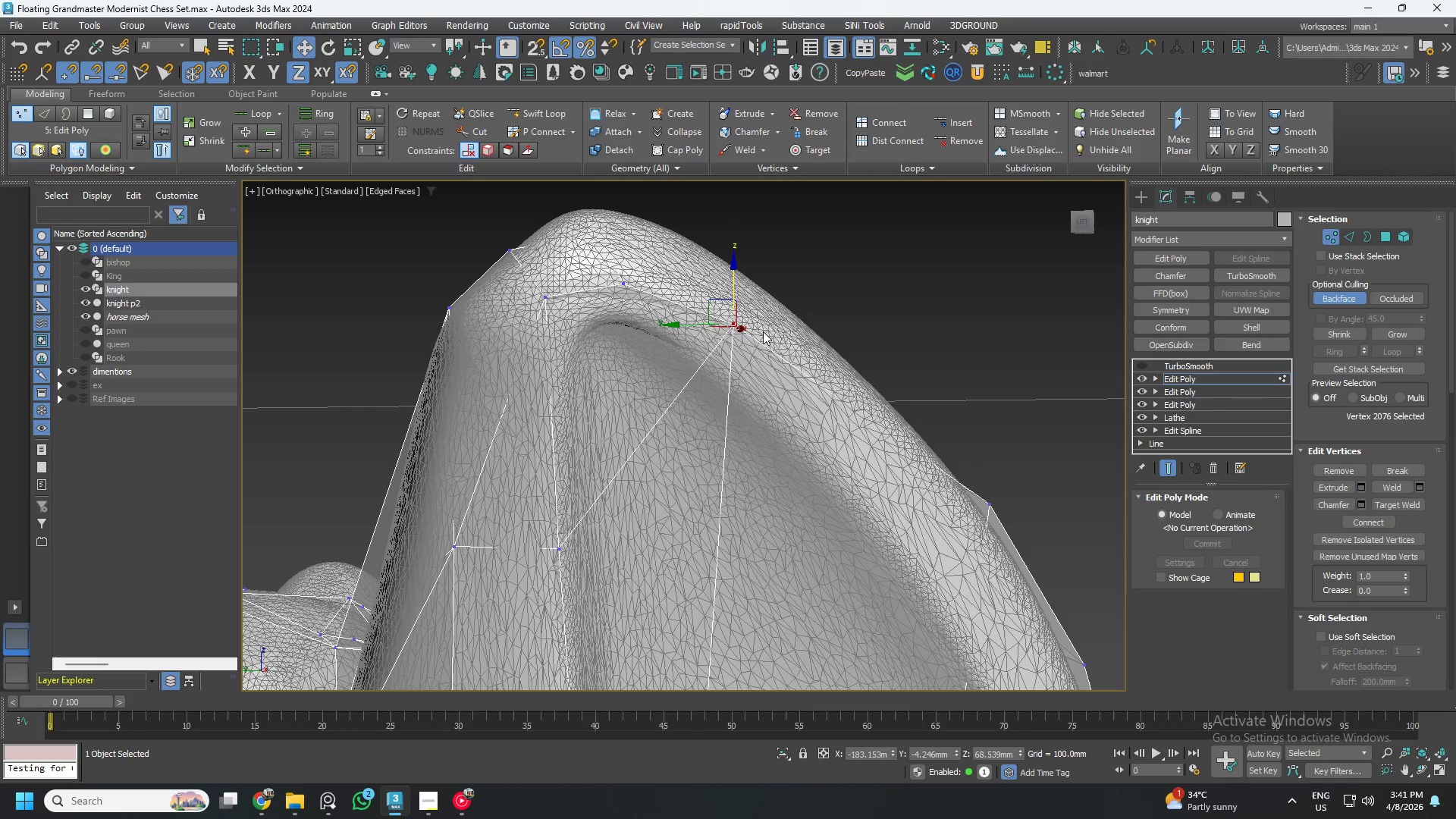 
hold_key(key=AltLeft, duration=0.73)
 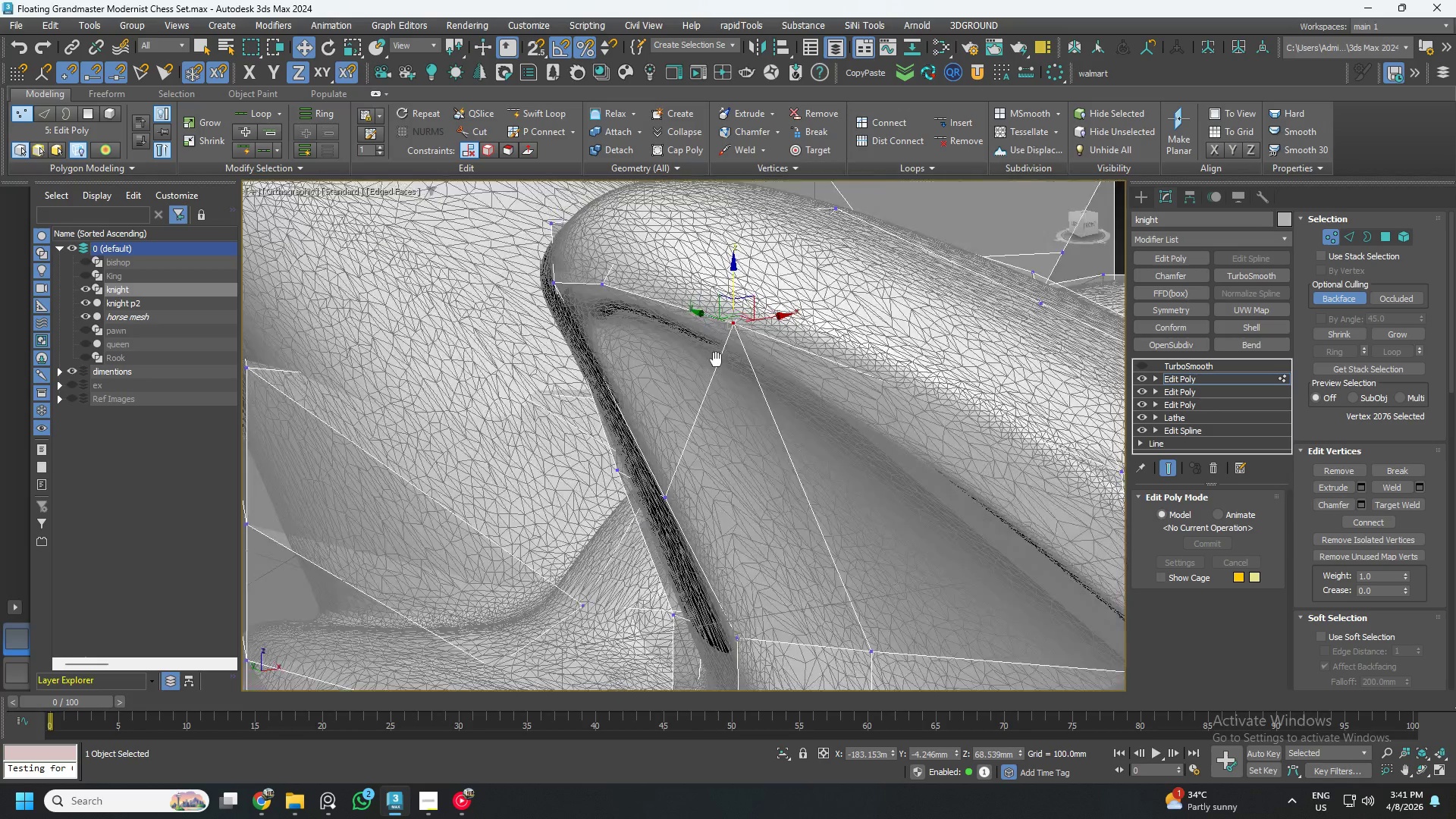 
hold_key(key=AltLeft, duration=0.97)
 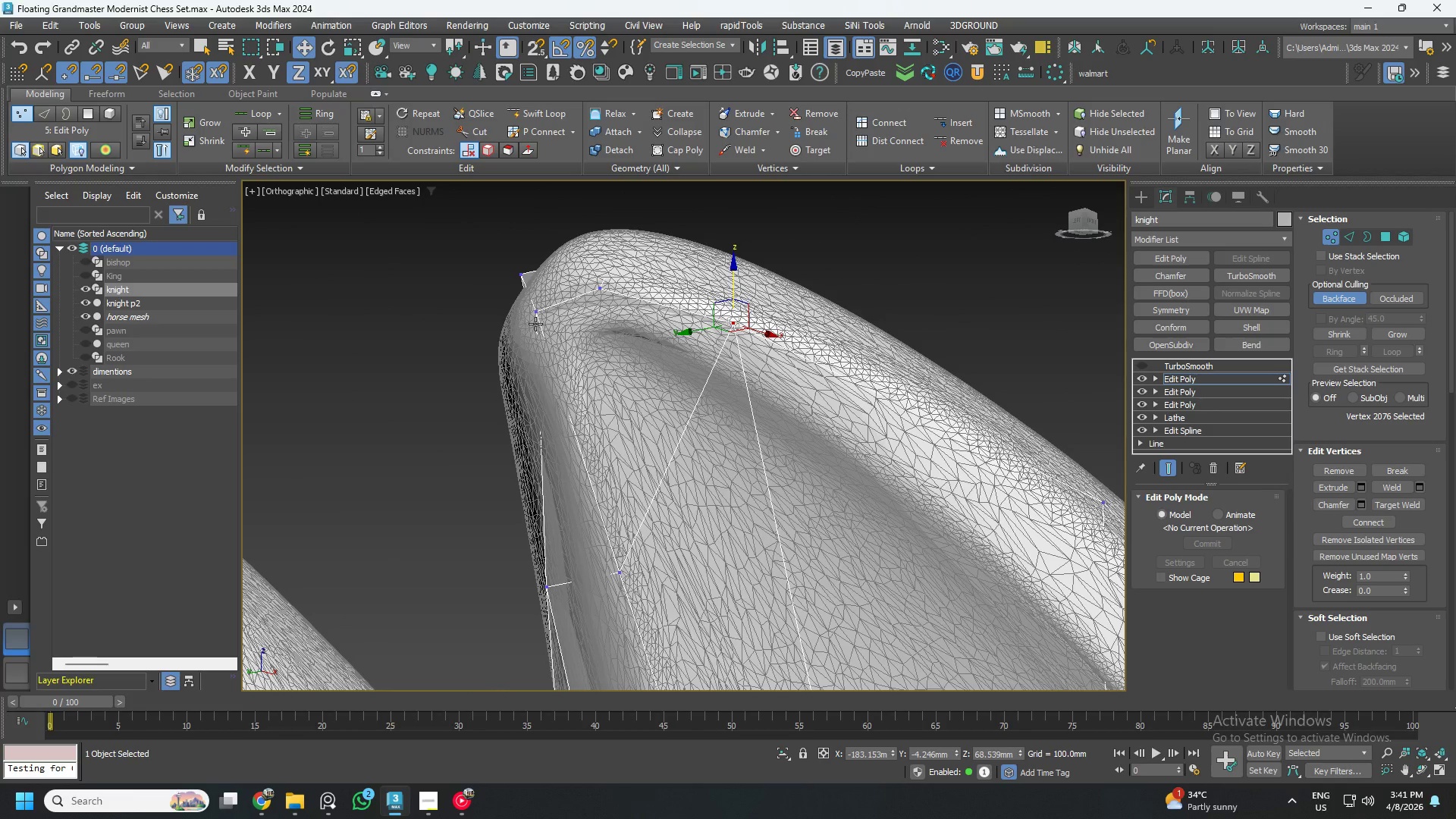 
left_click([535, 323])
 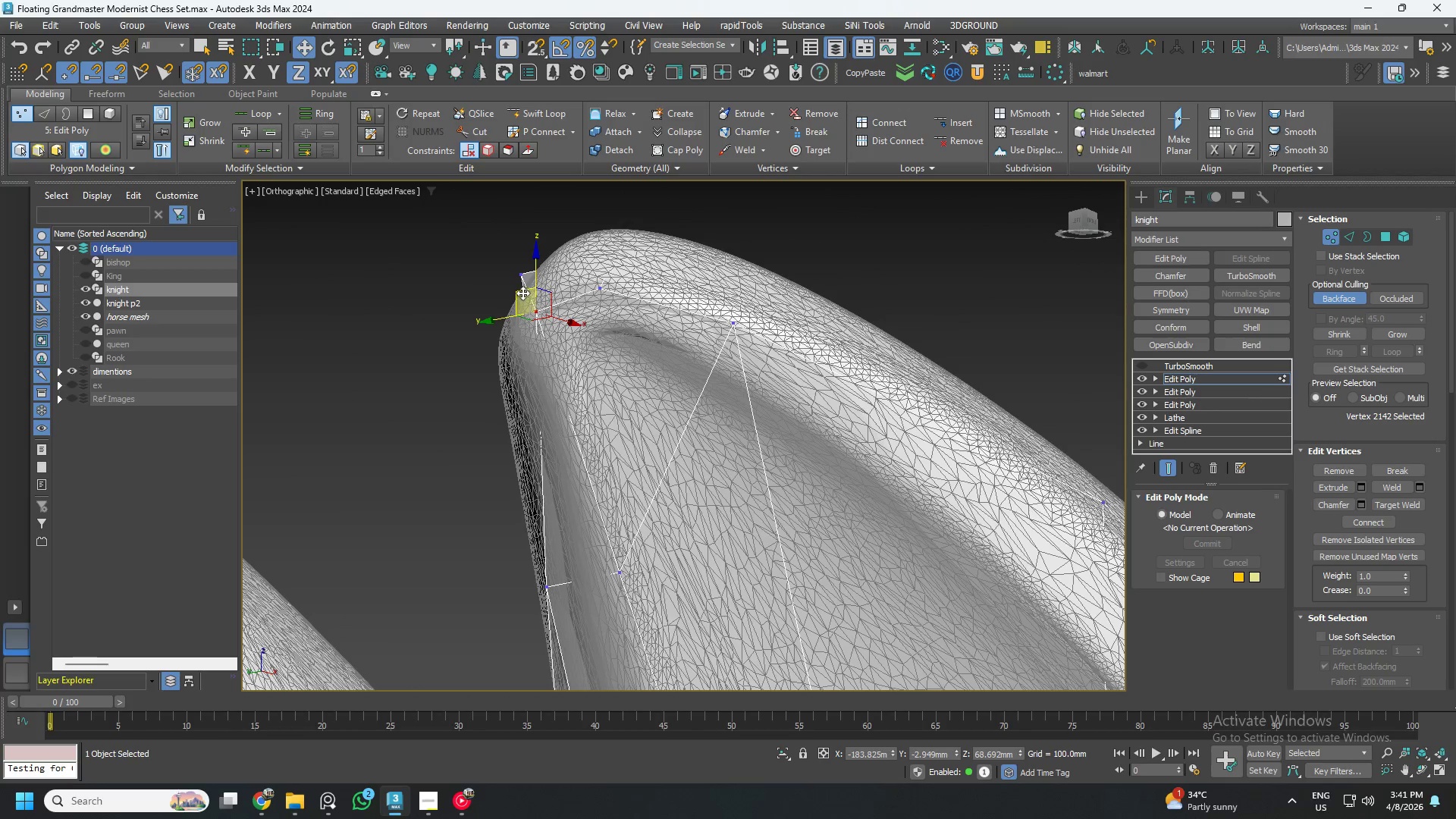 
left_click_drag(start_coordinate=[520, 292], to_coordinate=[519, 325])
 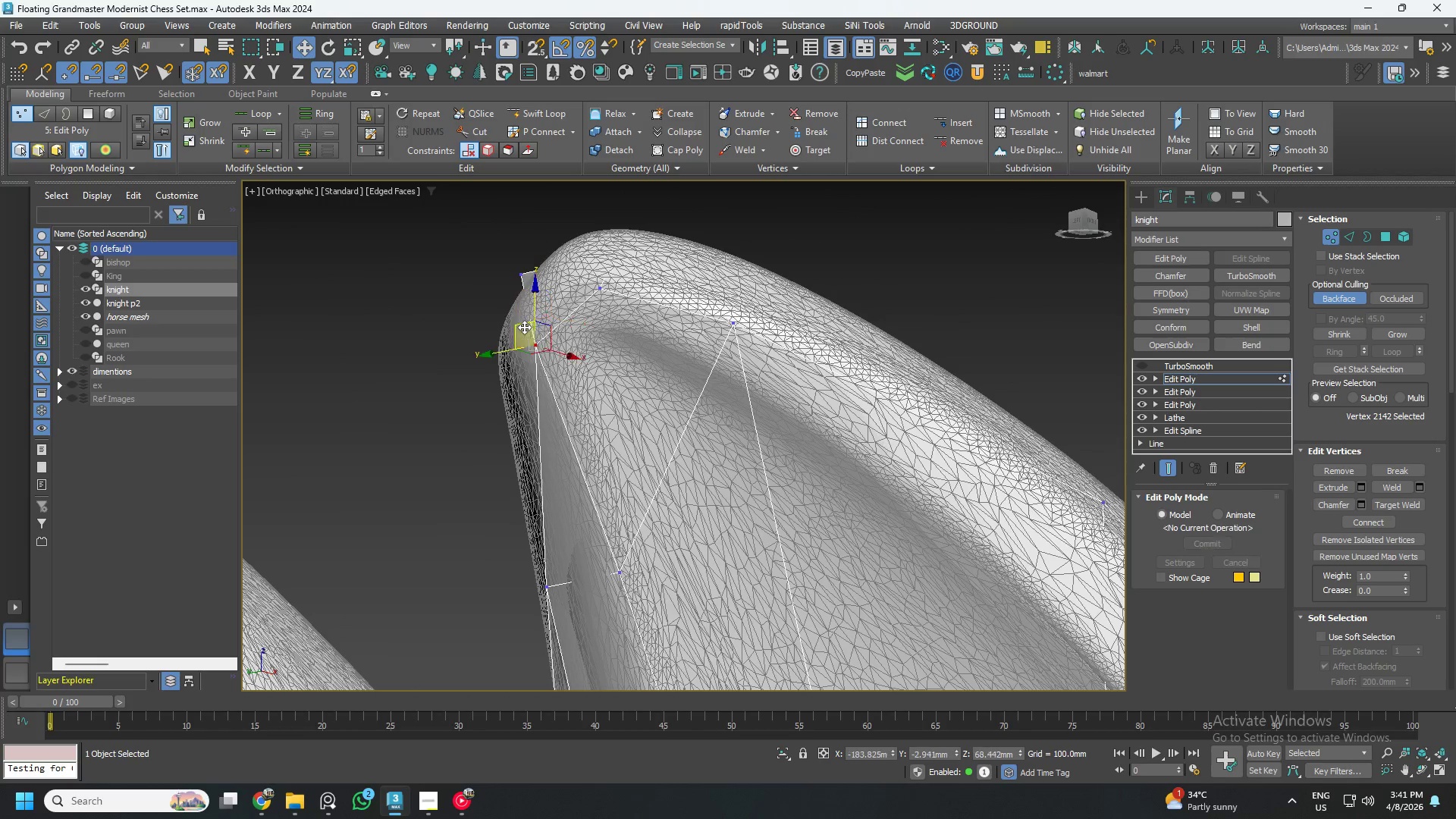 
hold_key(key=AltLeft, duration=0.72)
 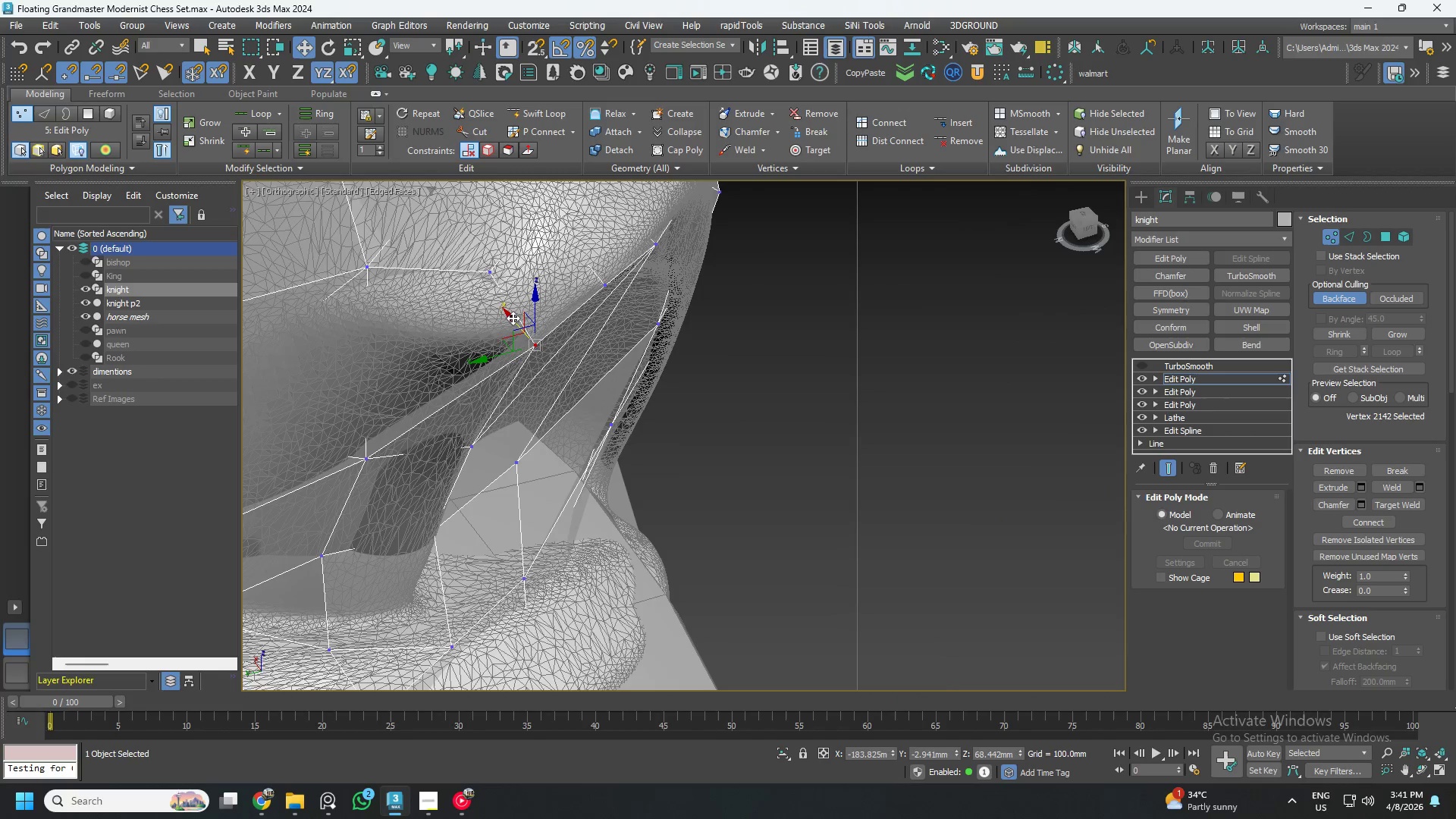 
left_click_drag(start_coordinate=[513, 318], to_coordinate=[495, 314])
 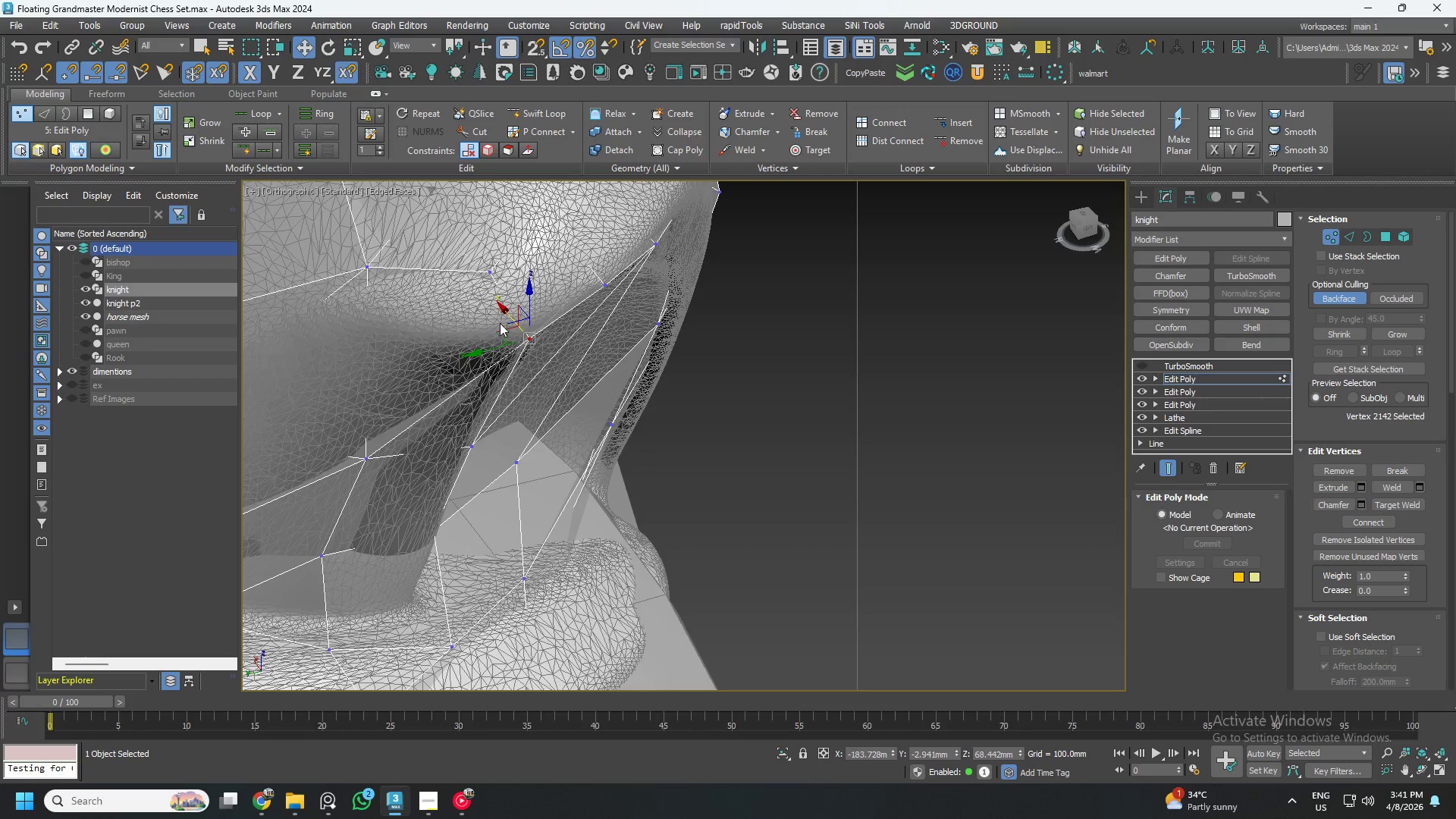 
hold_key(key=AltLeft, duration=0.47)
 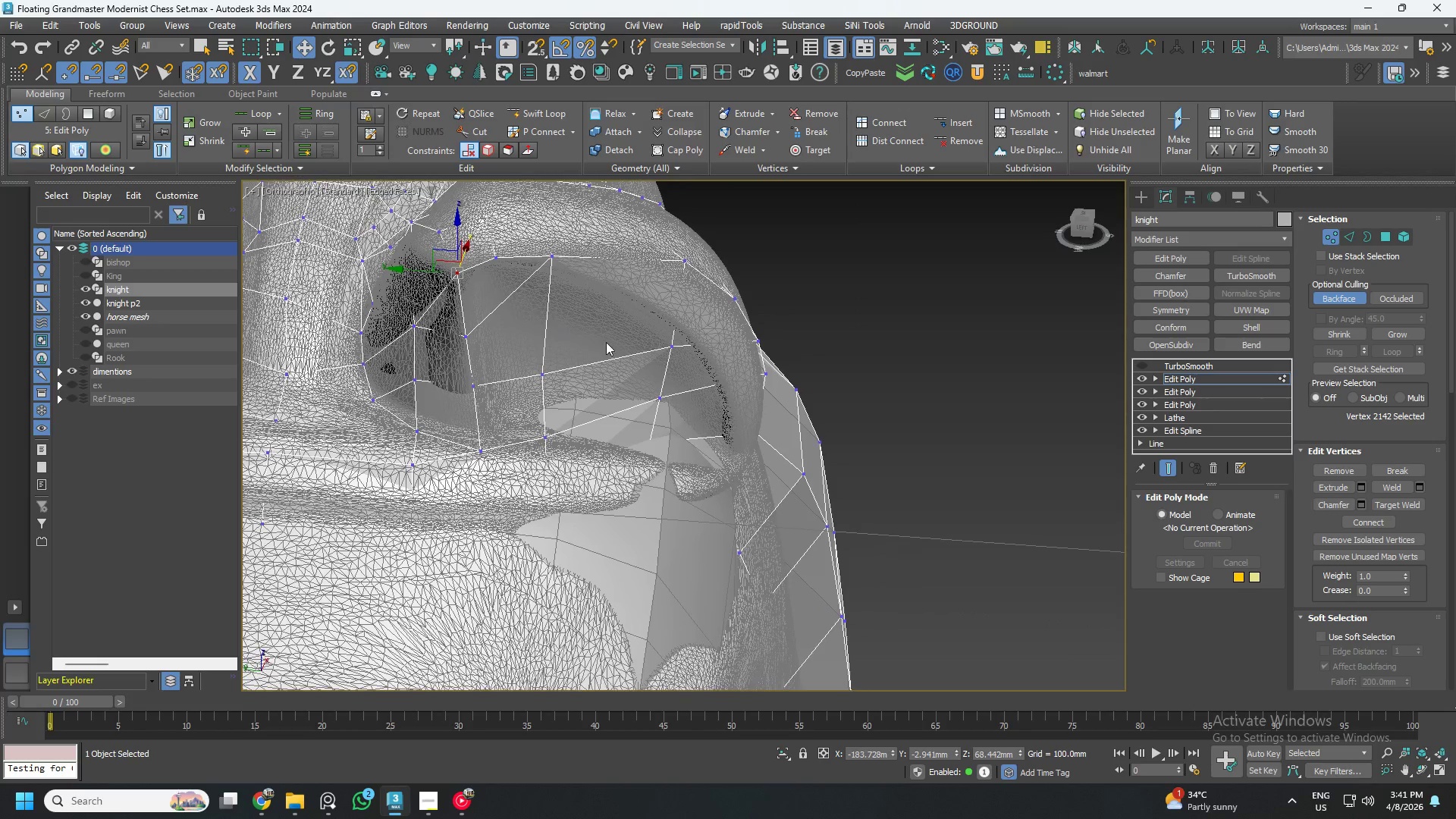 
scroll: coordinate [560, 376], scroll_direction: down, amount: 2.0
 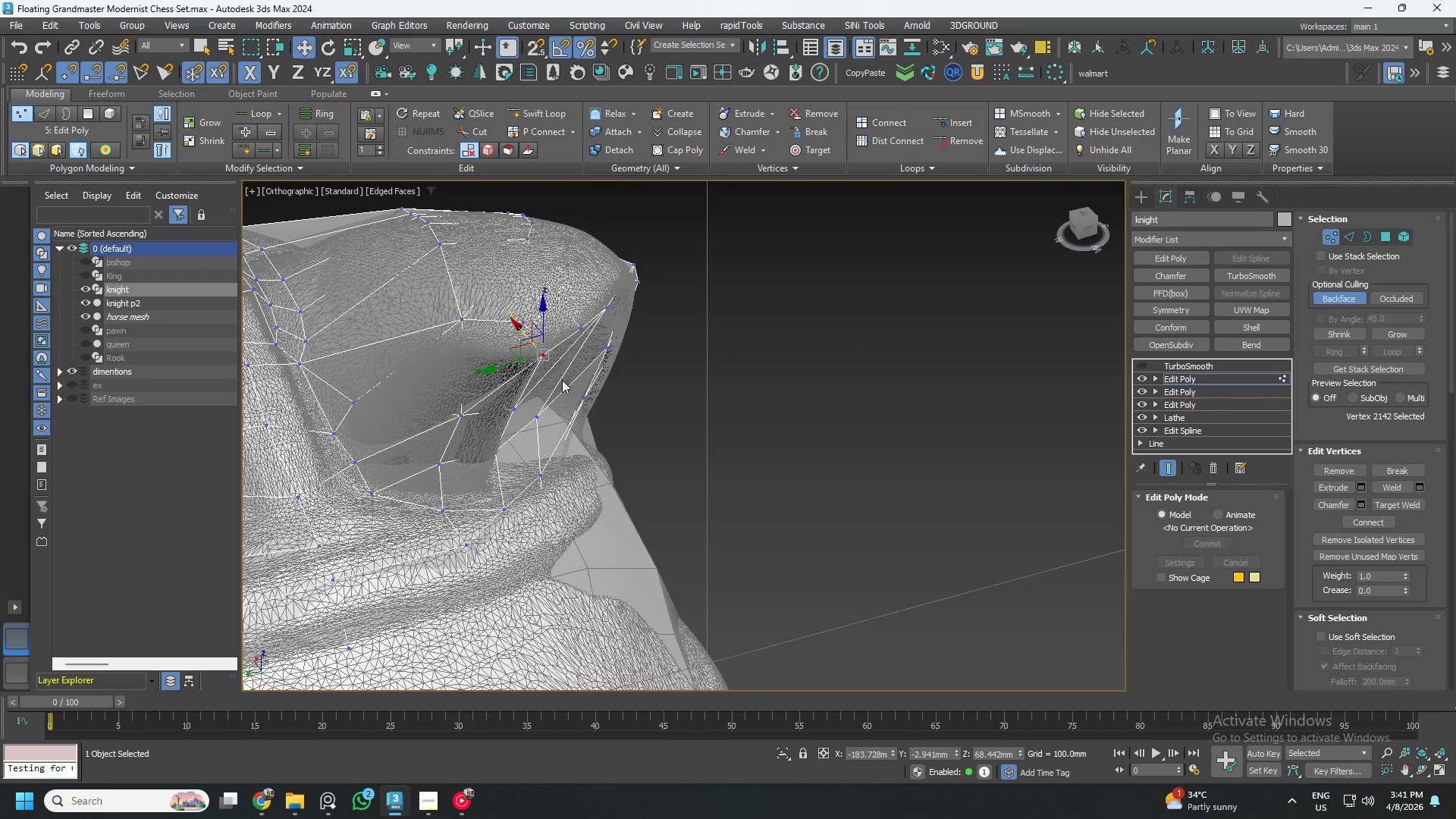 
hold_key(key=AltLeft, duration=0.5)
 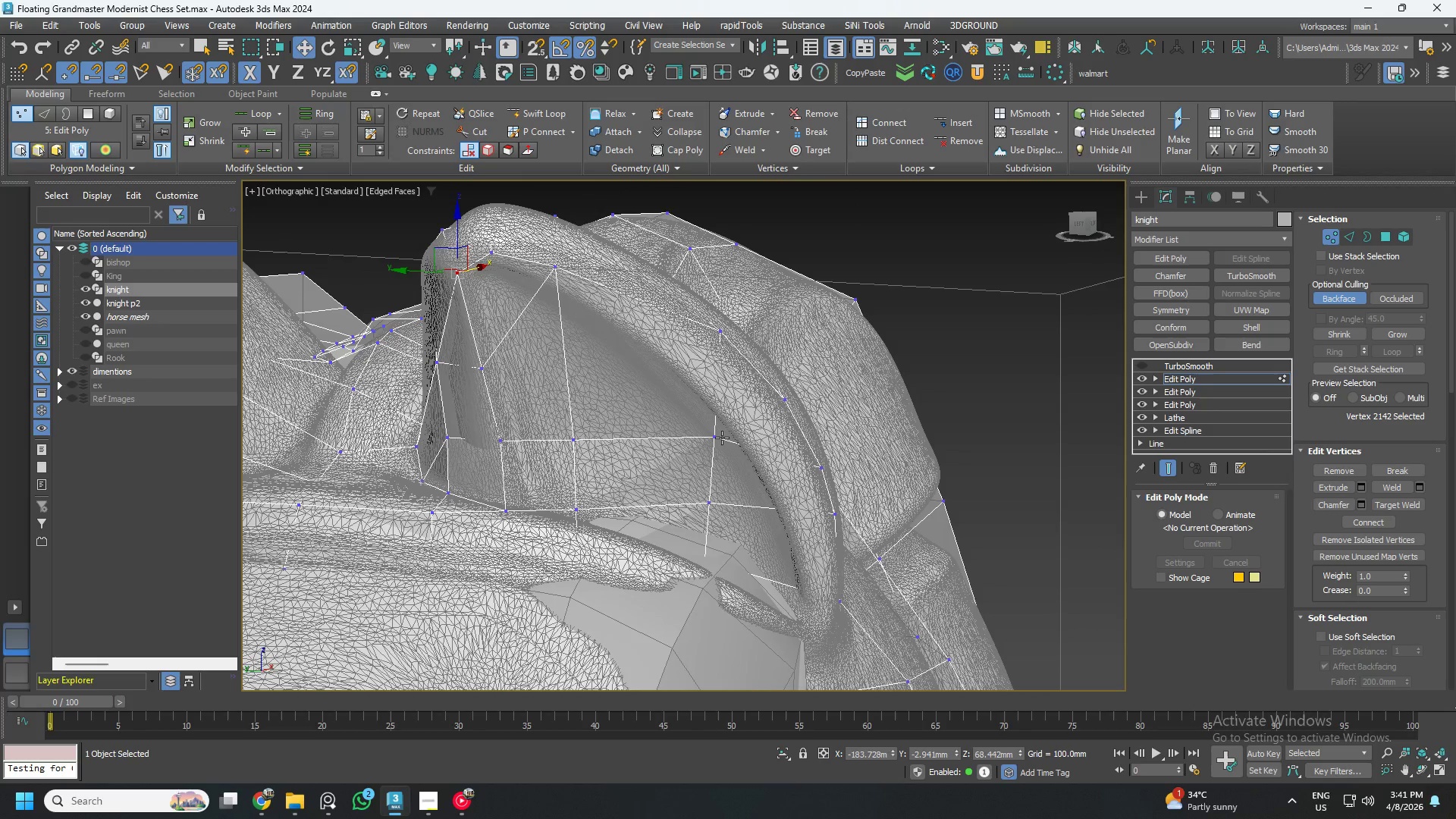 
left_click([717, 443])
 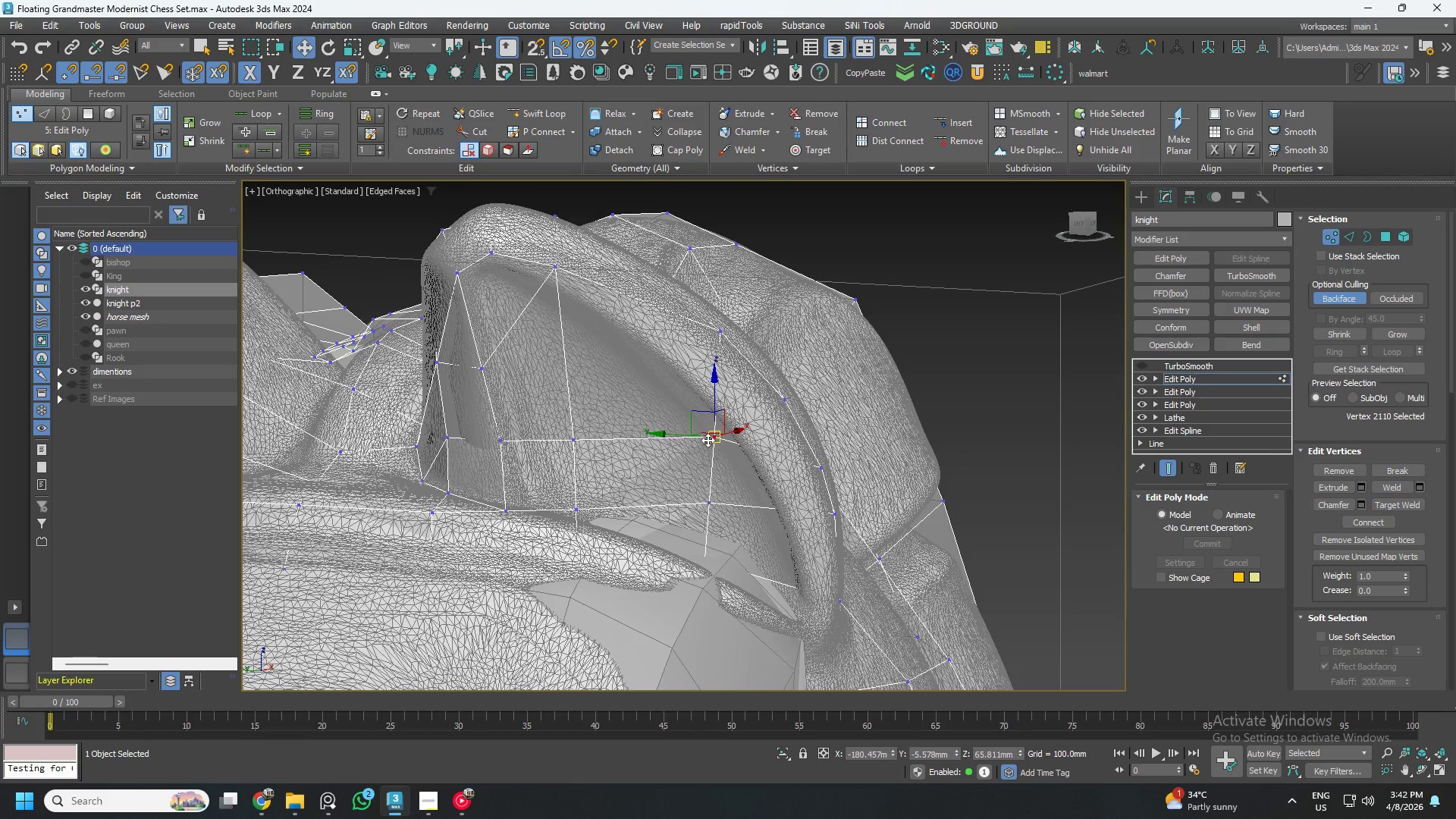 
left_click_drag(start_coordinate=[709, 445], to_coordinate=[718, 425])
 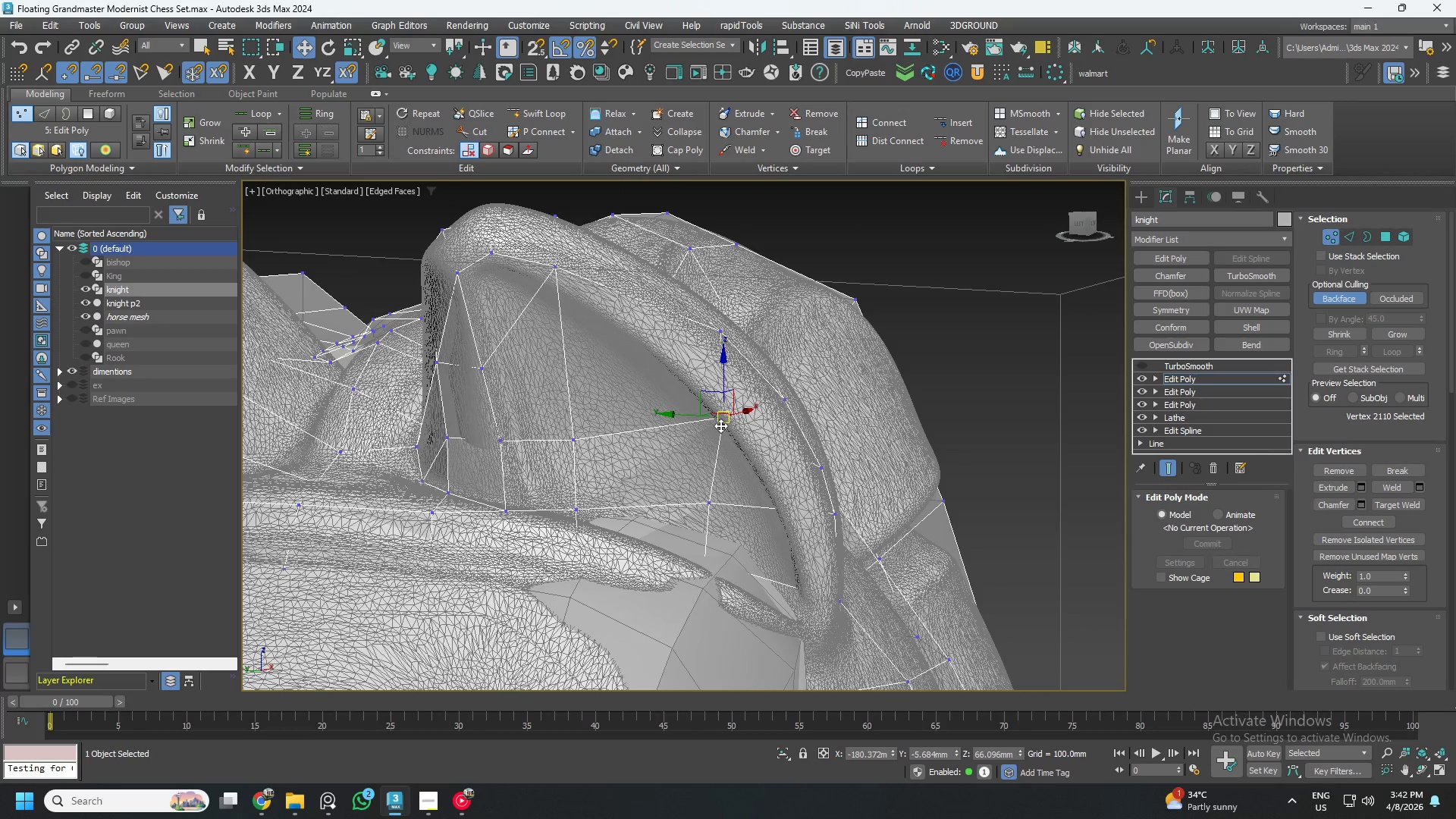 
hold_key(key=AltLeft, duration=0.52)
 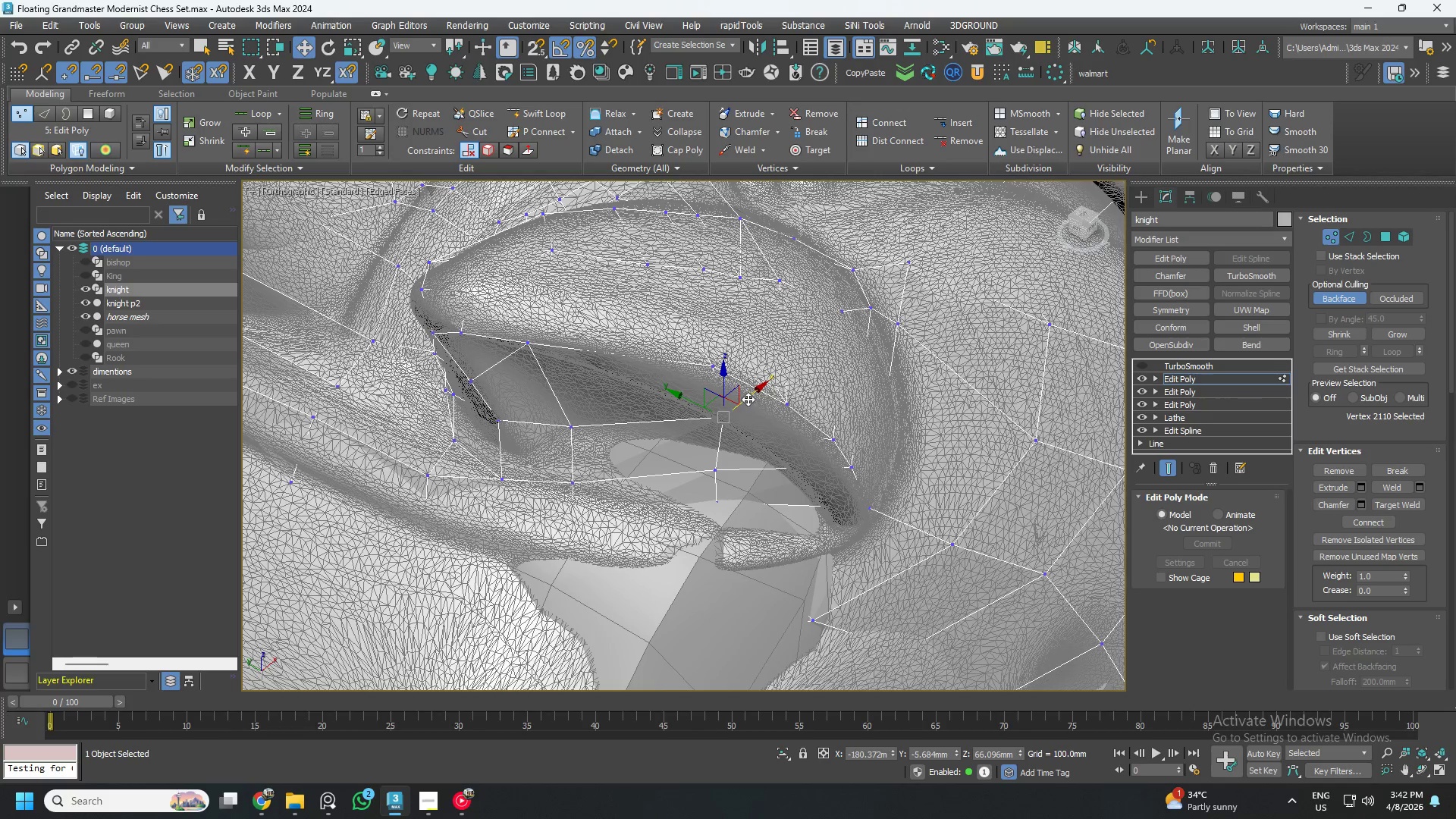 
left_click_drag(start_coordinate=[748, 398], to_coordinate=[739, 421])
 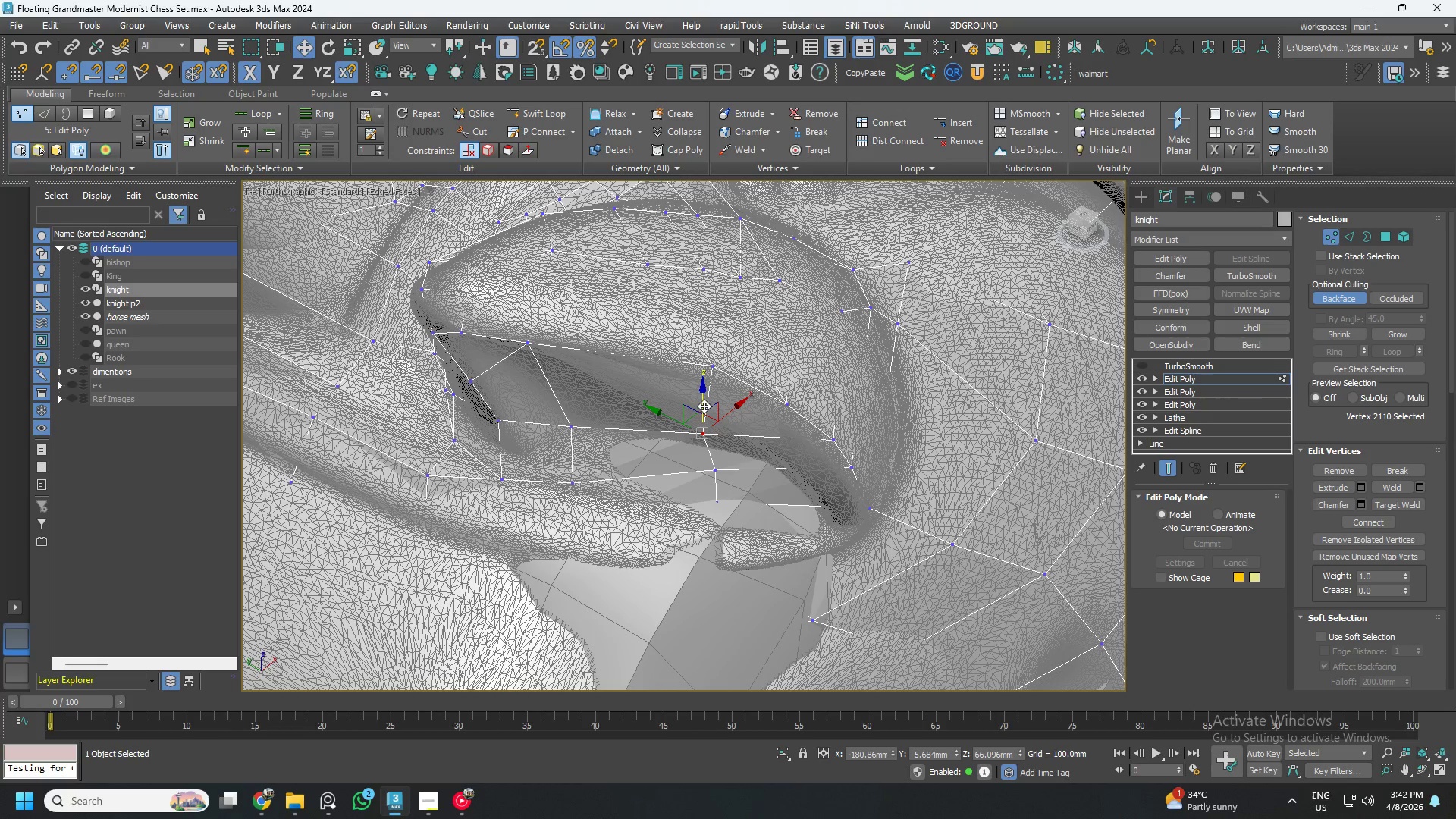 
left_click_drag(start_coordinate=[702, 403], to_coordinate=[705, 371])
 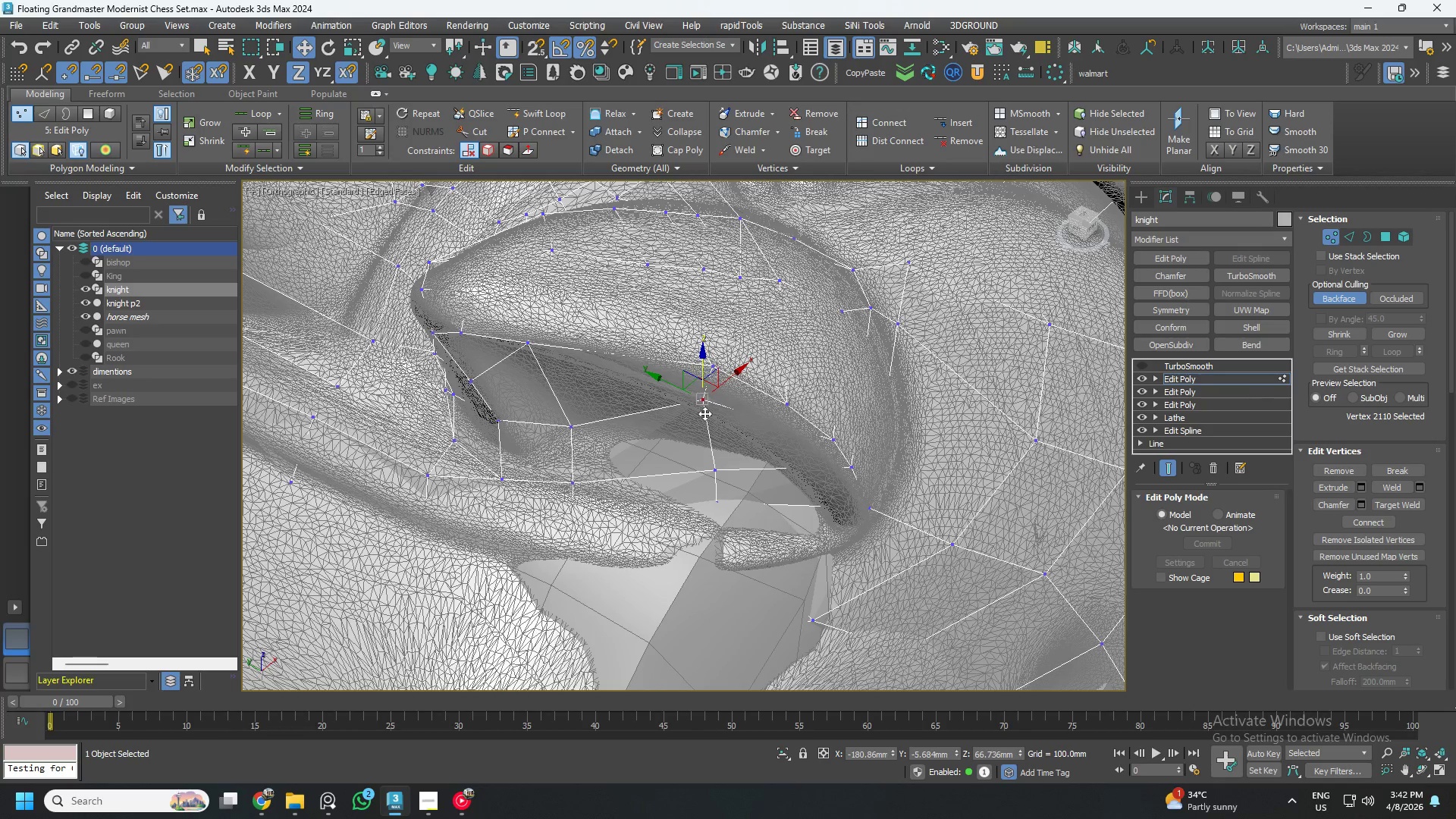 
hold_key(key=AltLeft, duration=0.58)
 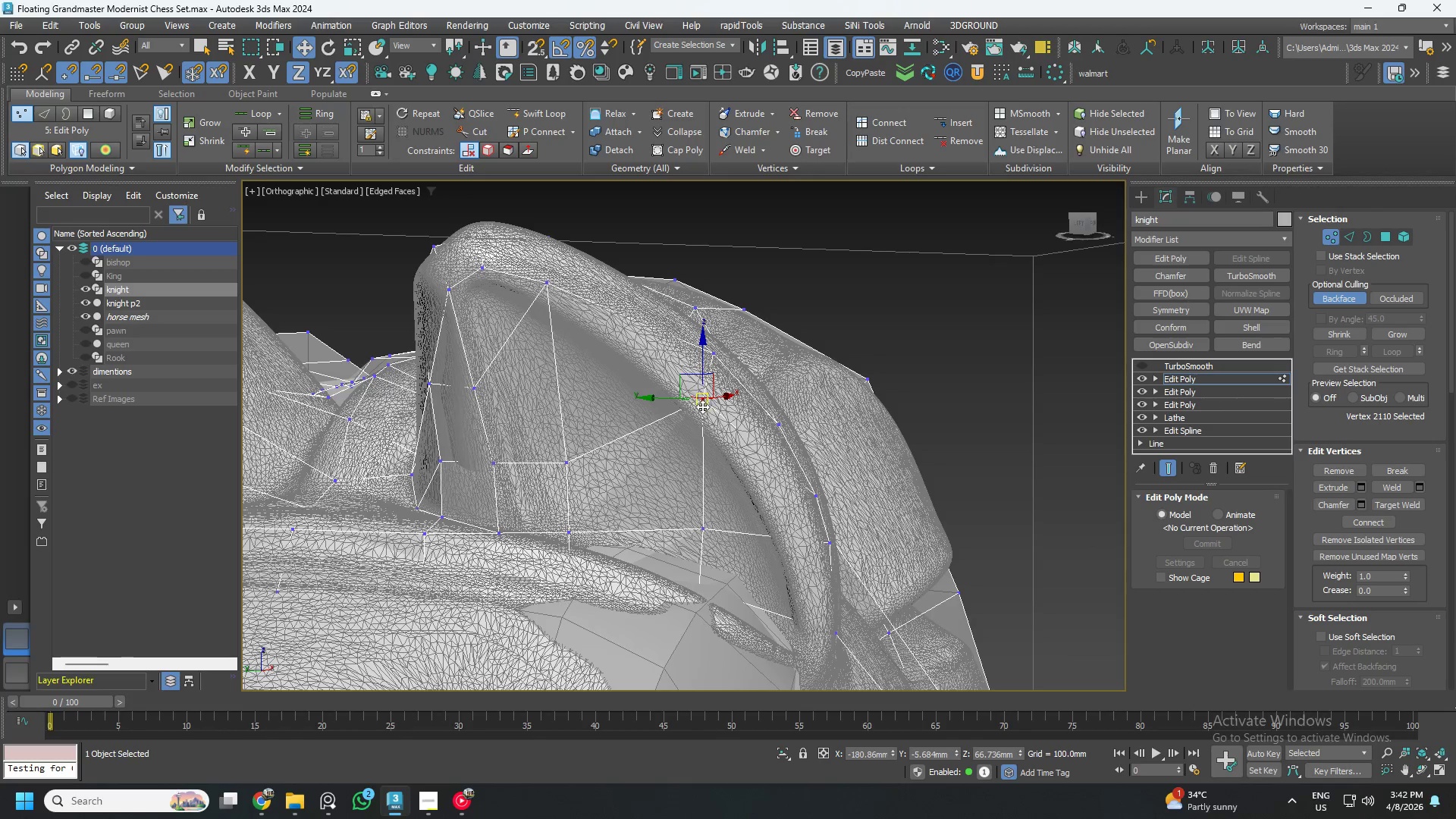 
hold_key(key=AltLeft, duration=0.52)
 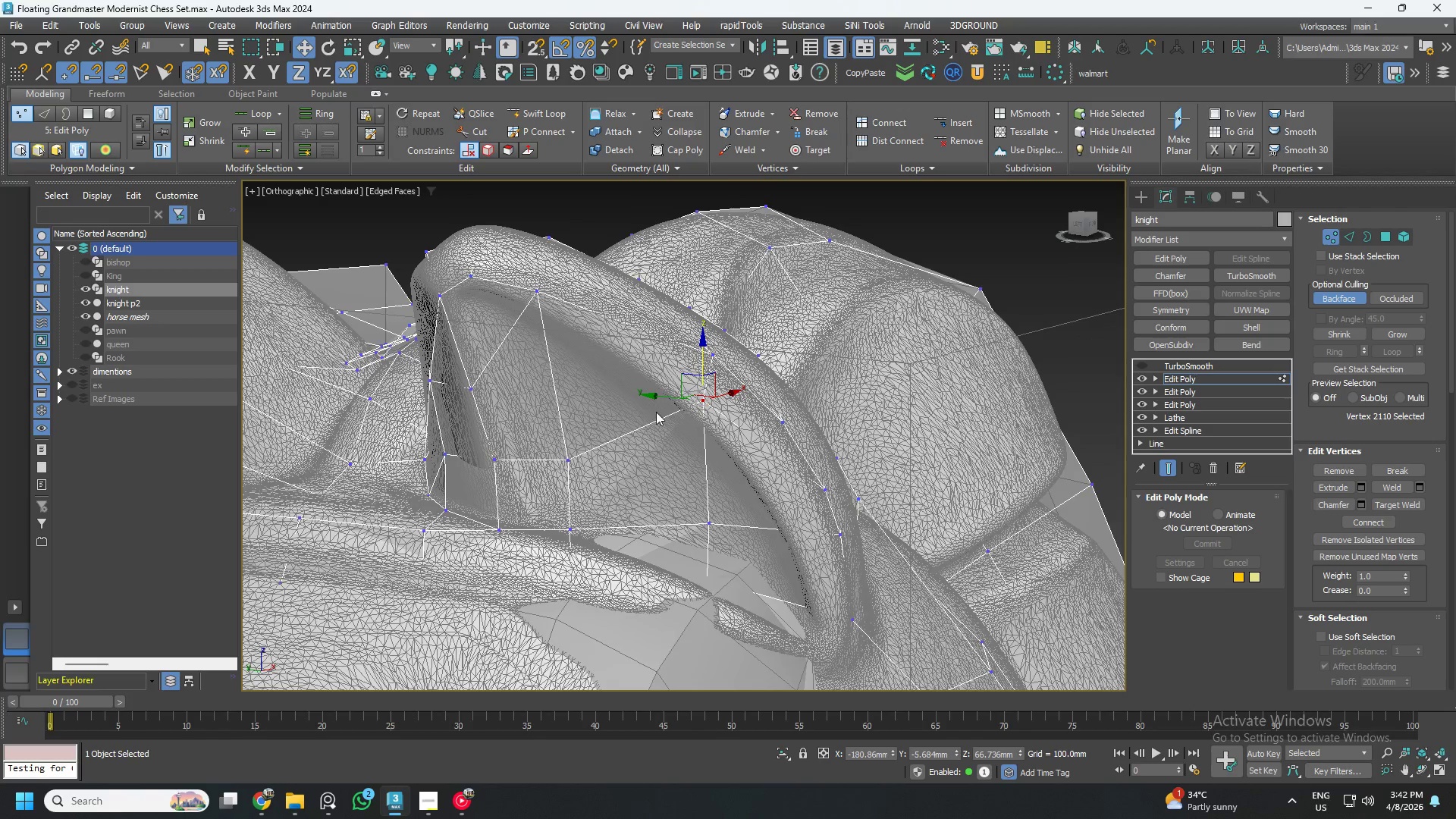 
hold_key(key=AltLeft, duration=0.7)
 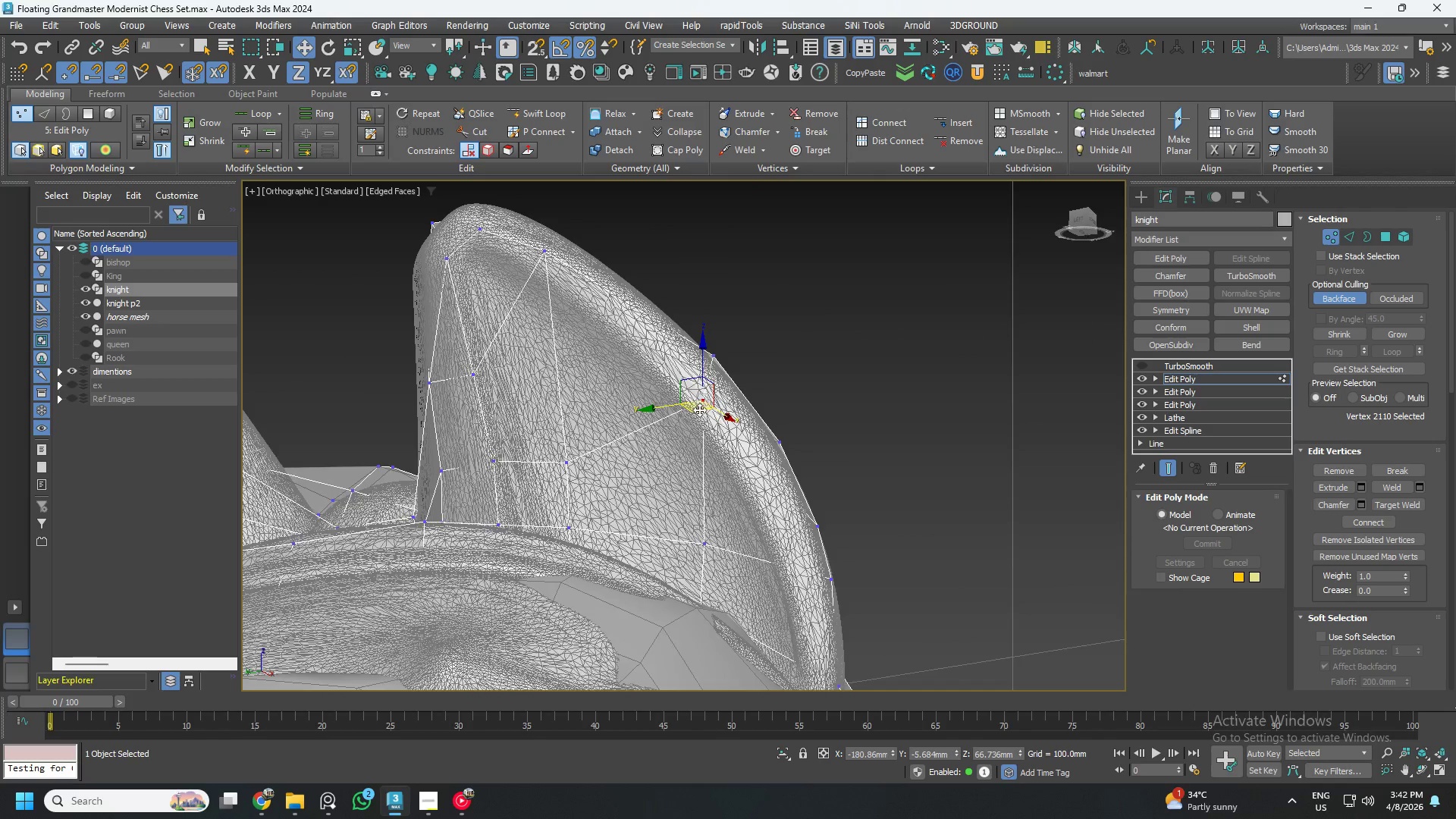 
hold_key(key=AltLeft, duration=0.64)
 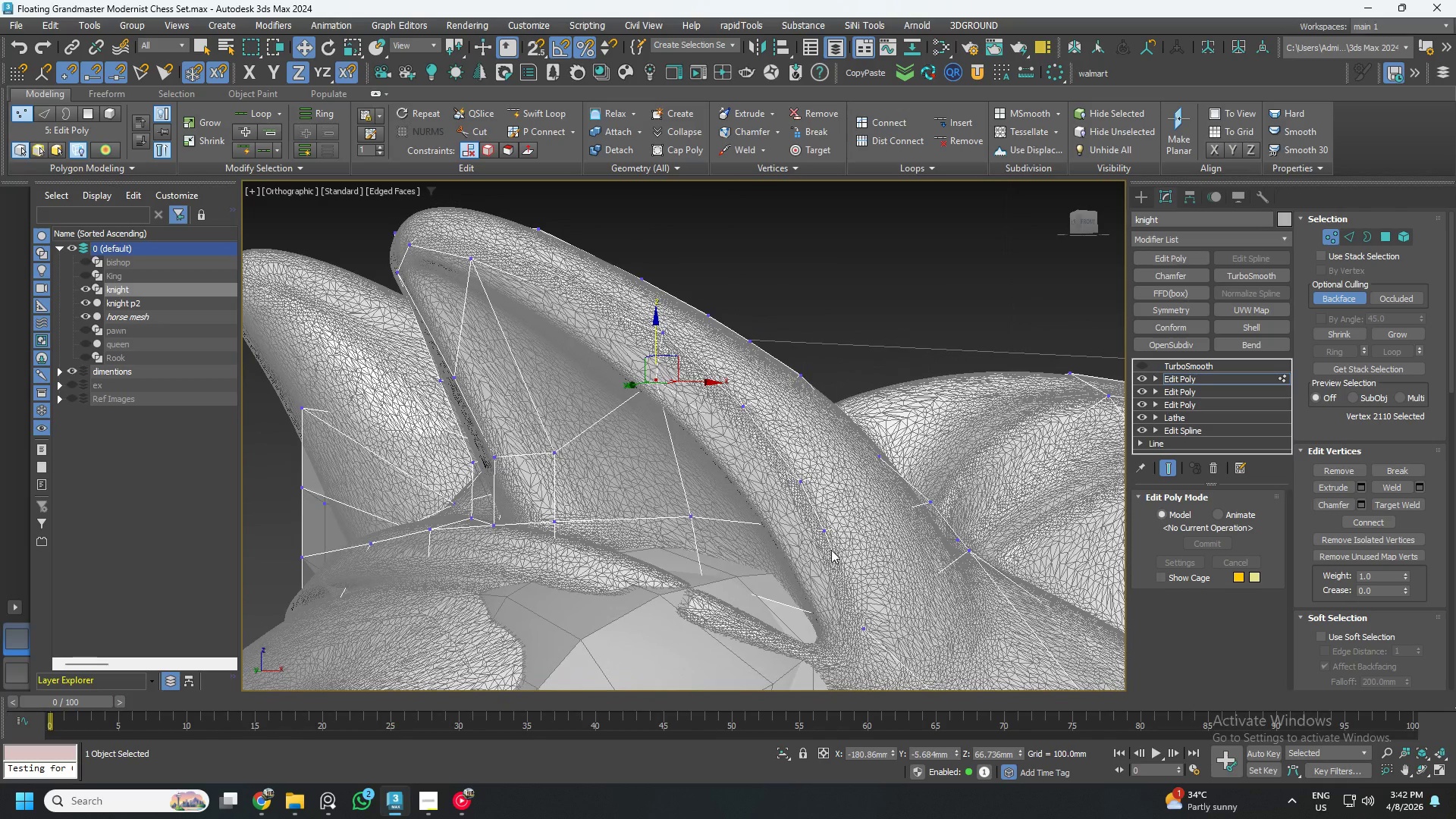 
hold_key(key=AltLeft, duration=1.5)
 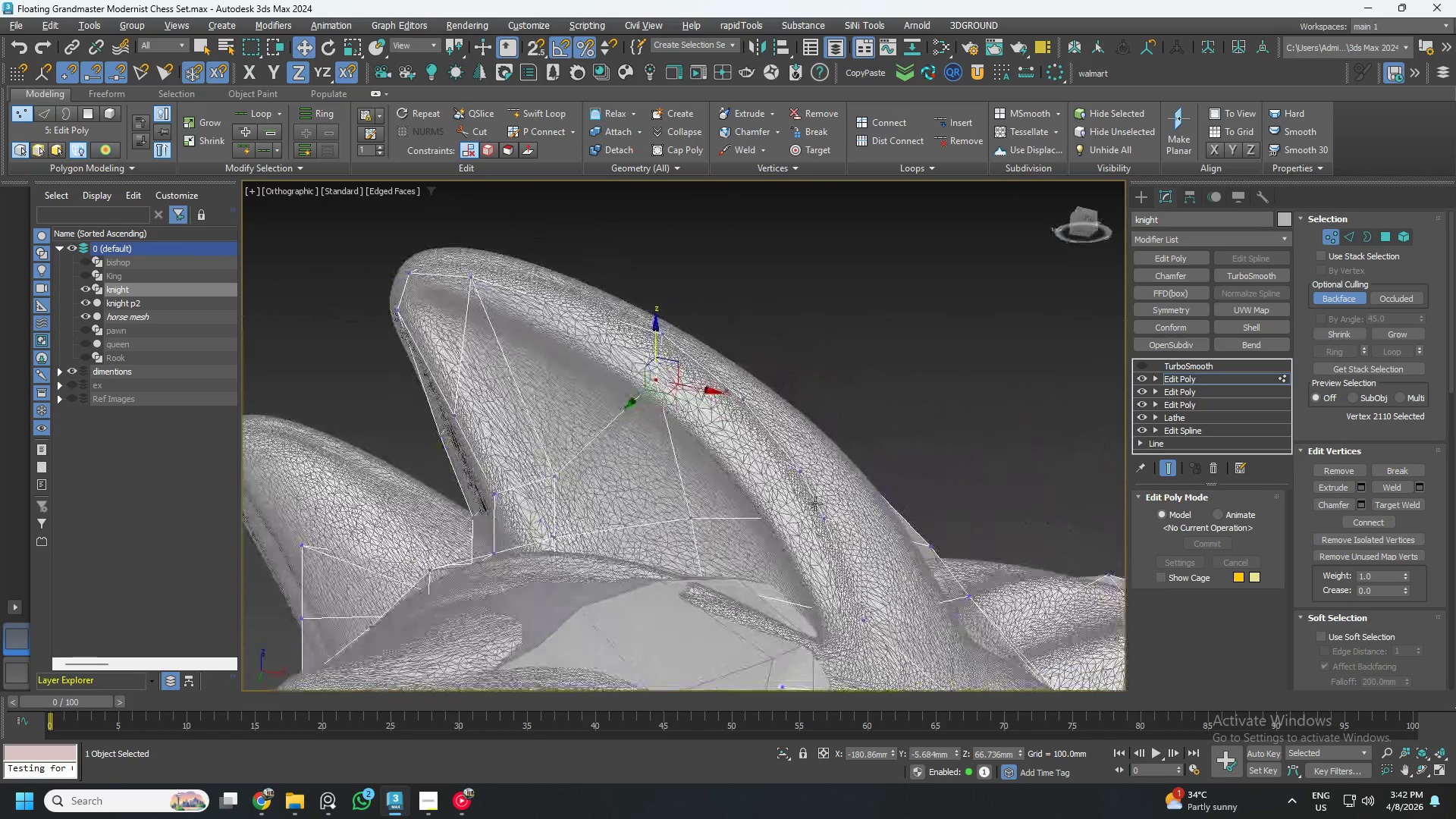 
hold_key(key=AltLeft, duration=1.11)
 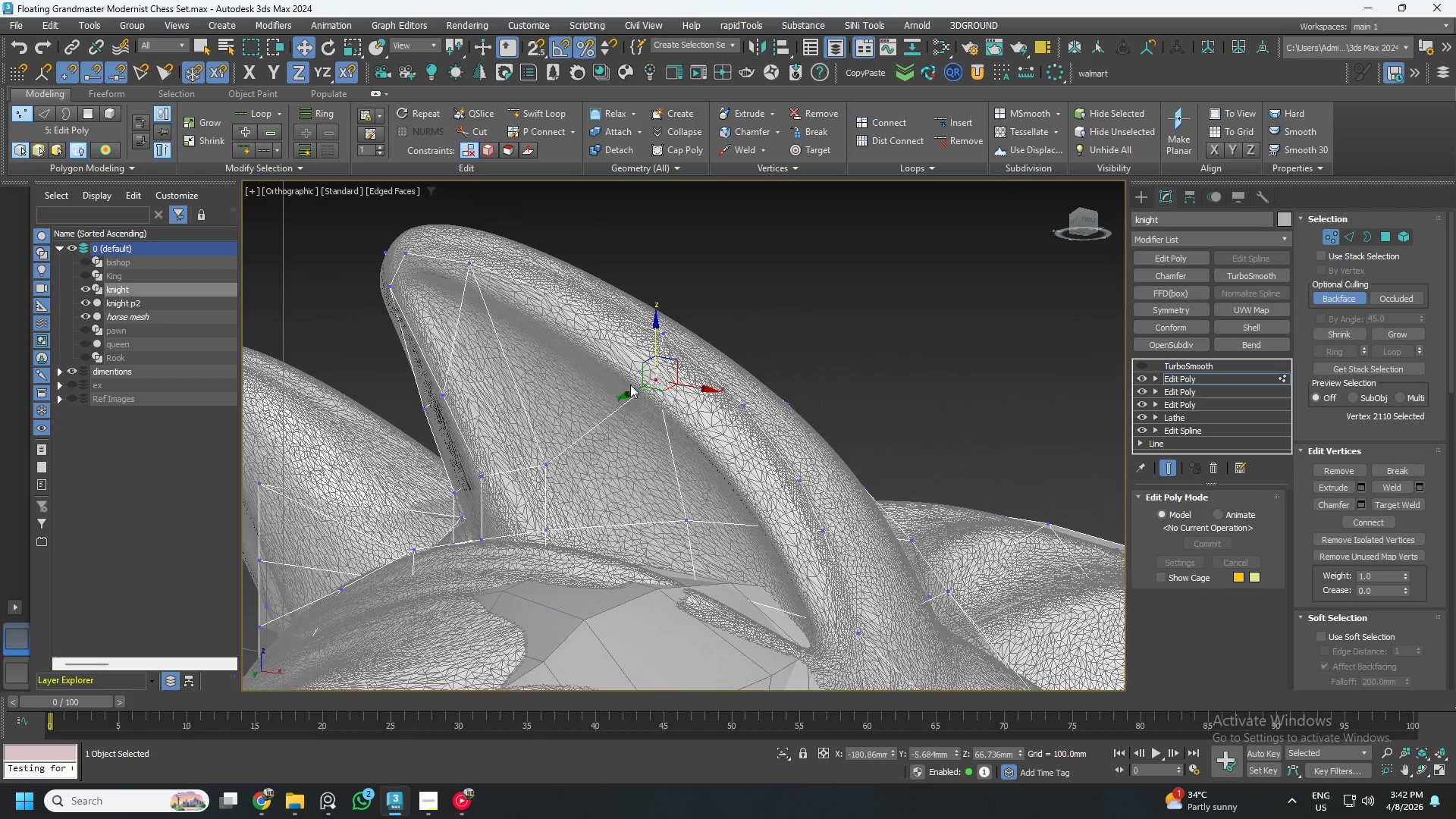 
hold_key(key=AltLeft, duration=0.47)
 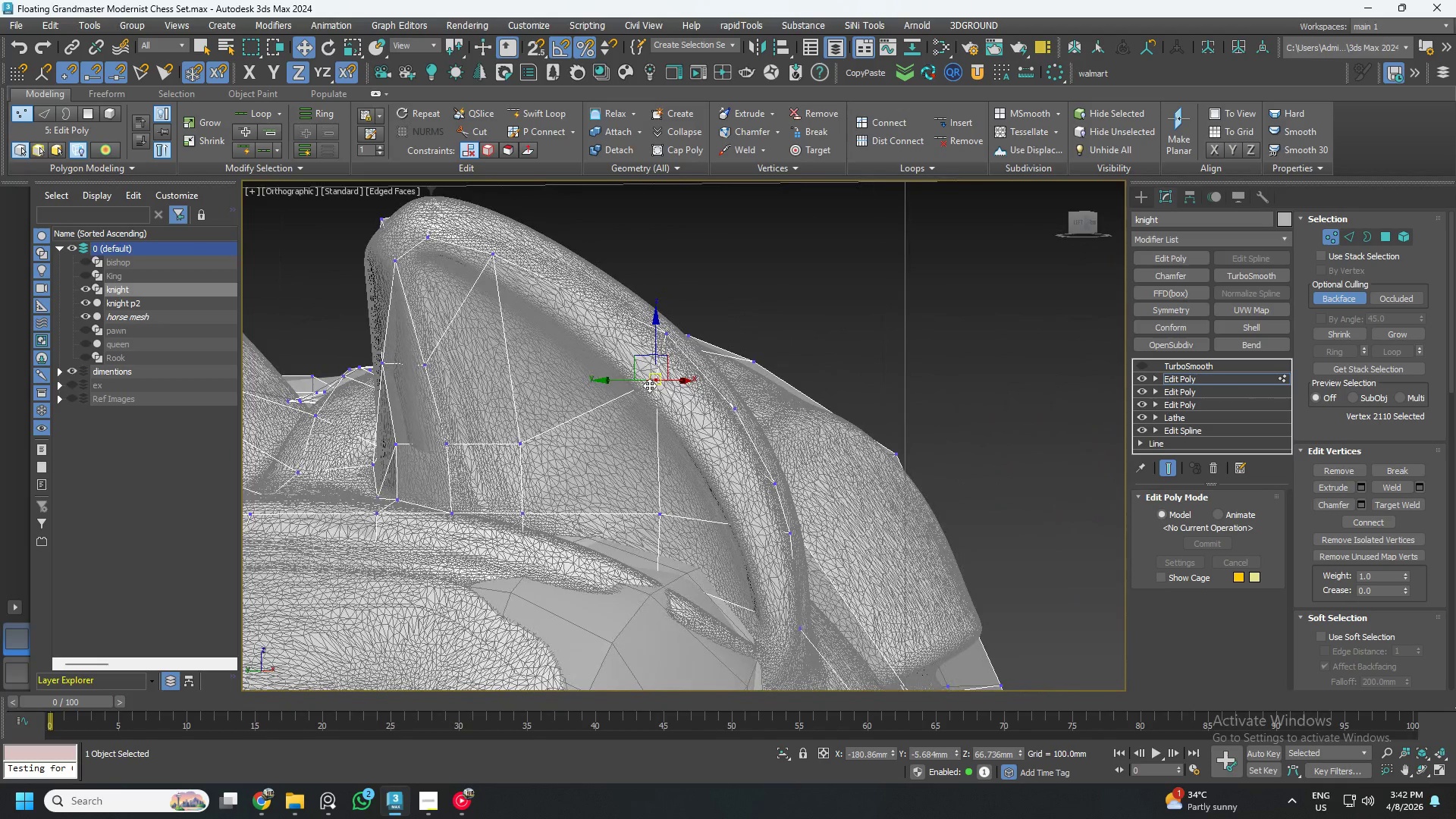 
left_click_drag(start_coordinate=[648, 385], to_coordinate=[639, 395])
 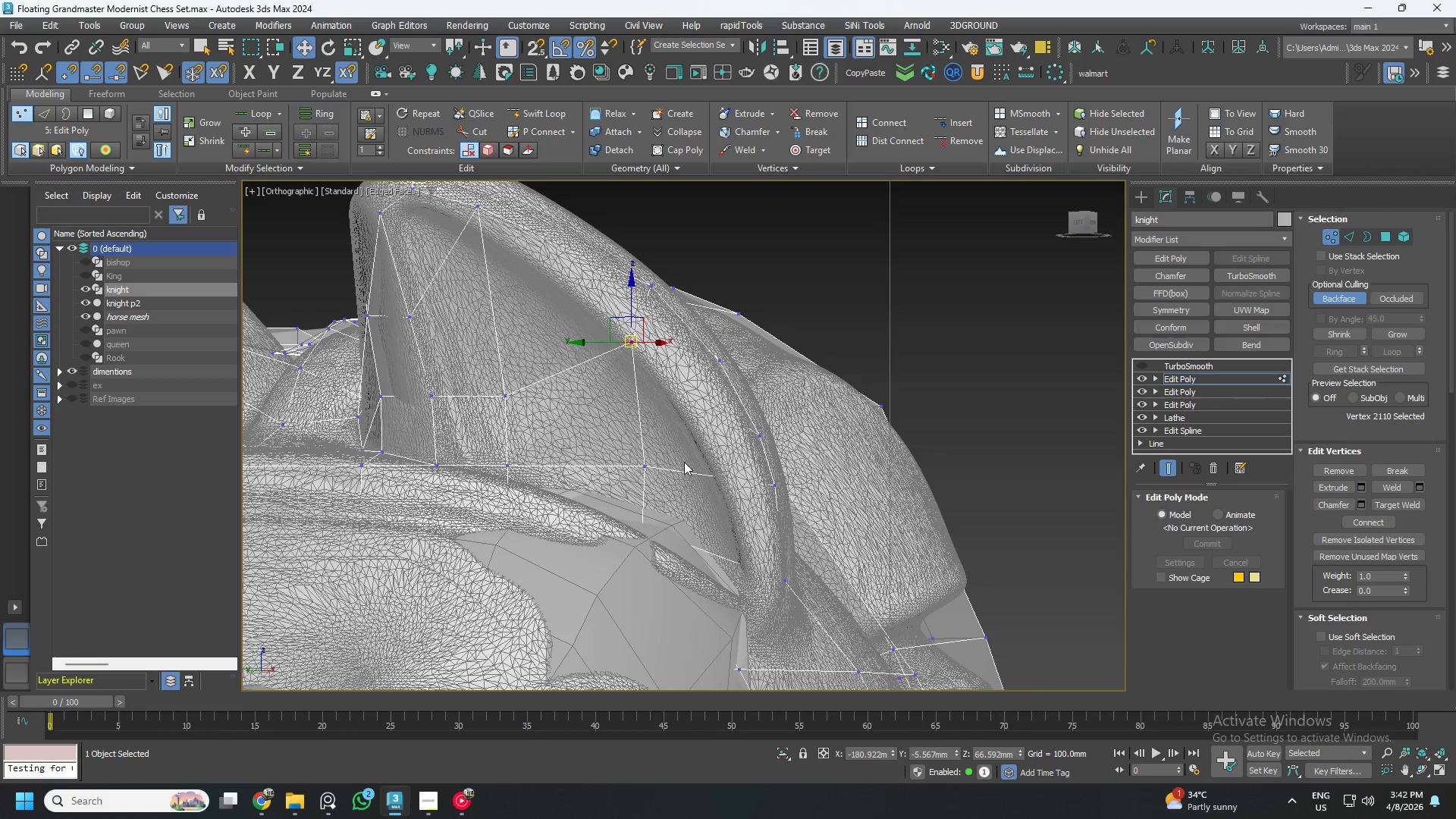 
wait(6.83)
 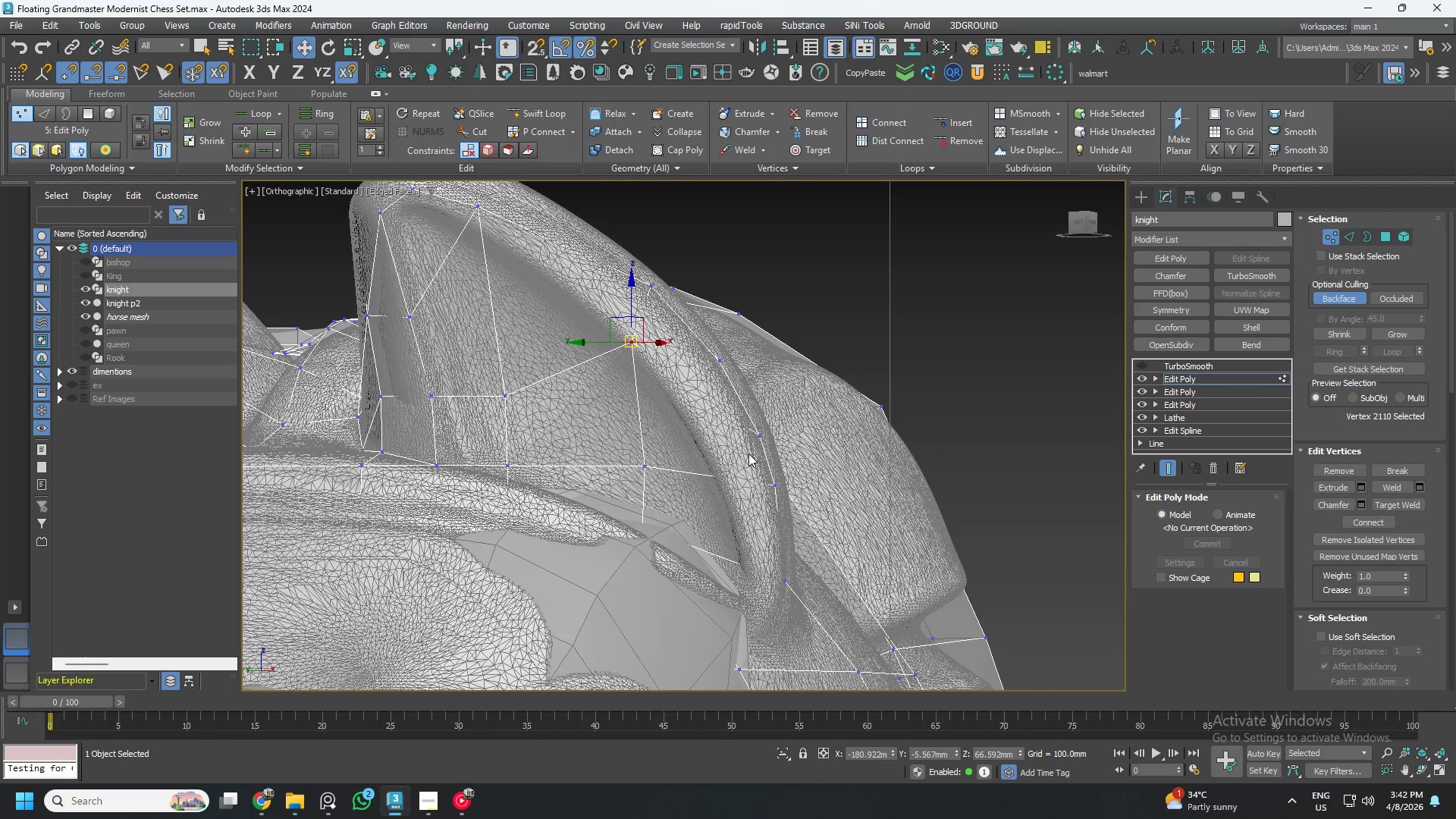 
left_click([467, 134])
 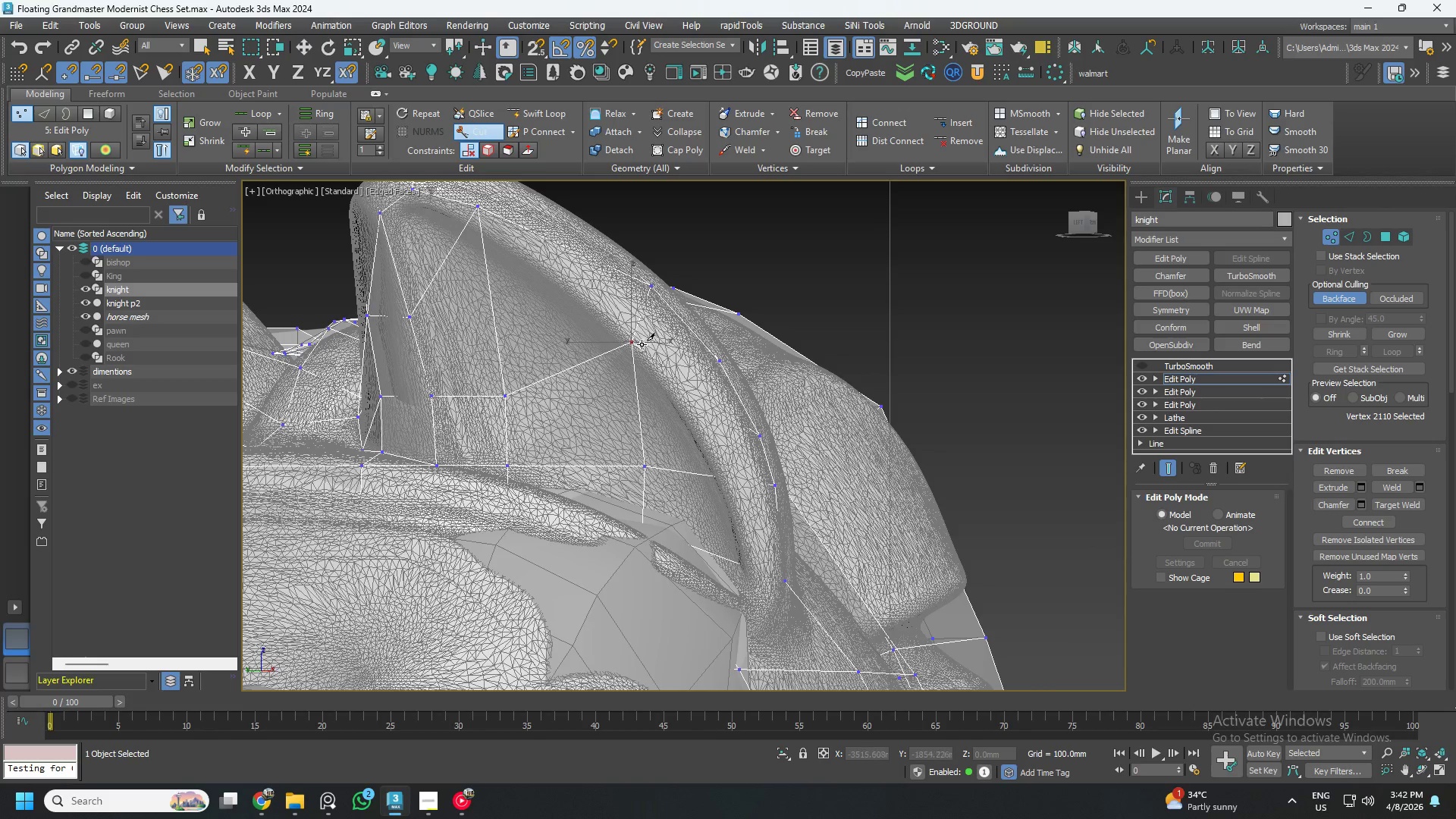 
left_click([630, 343])
 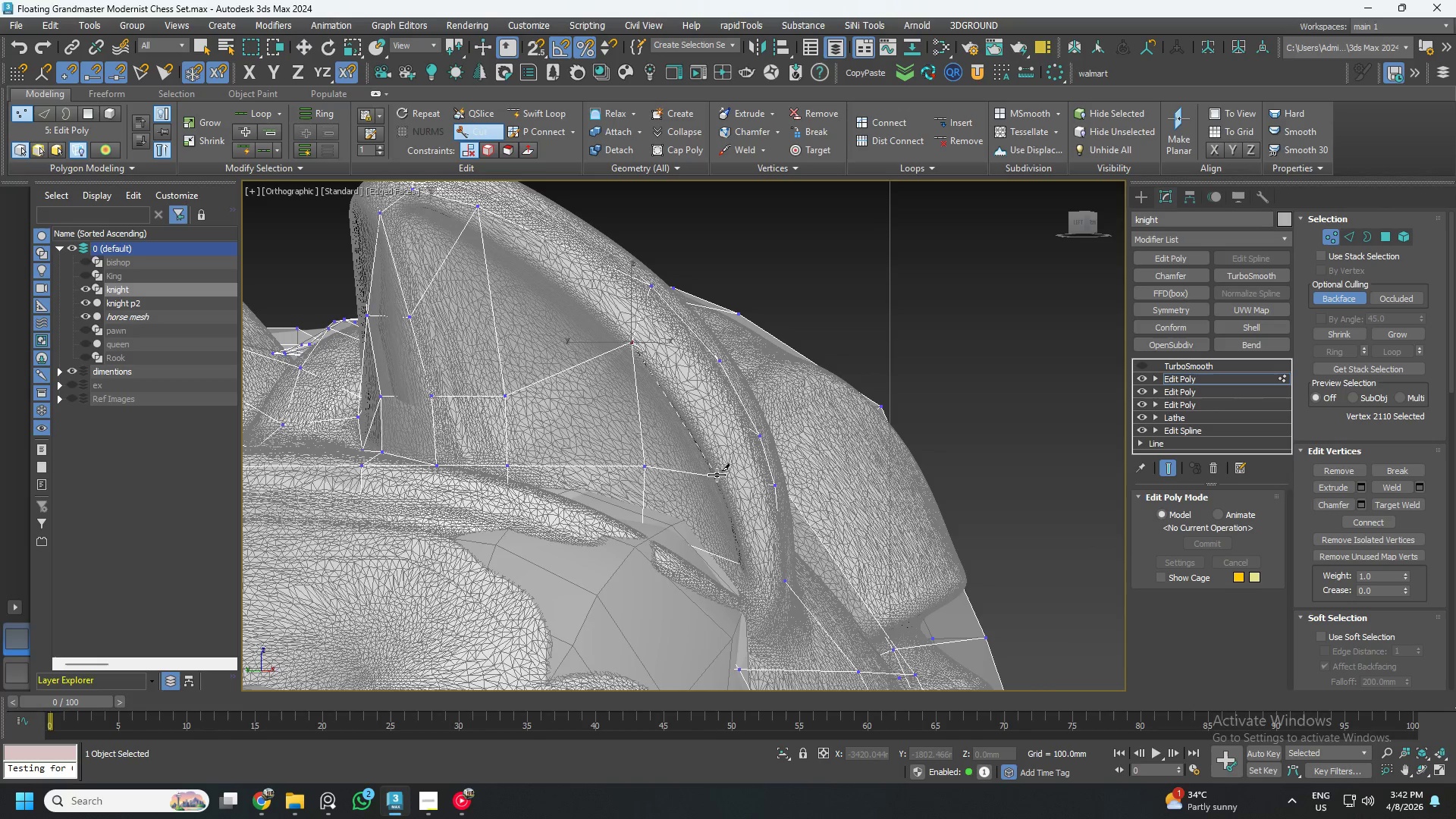 
left_click([717, 477])
 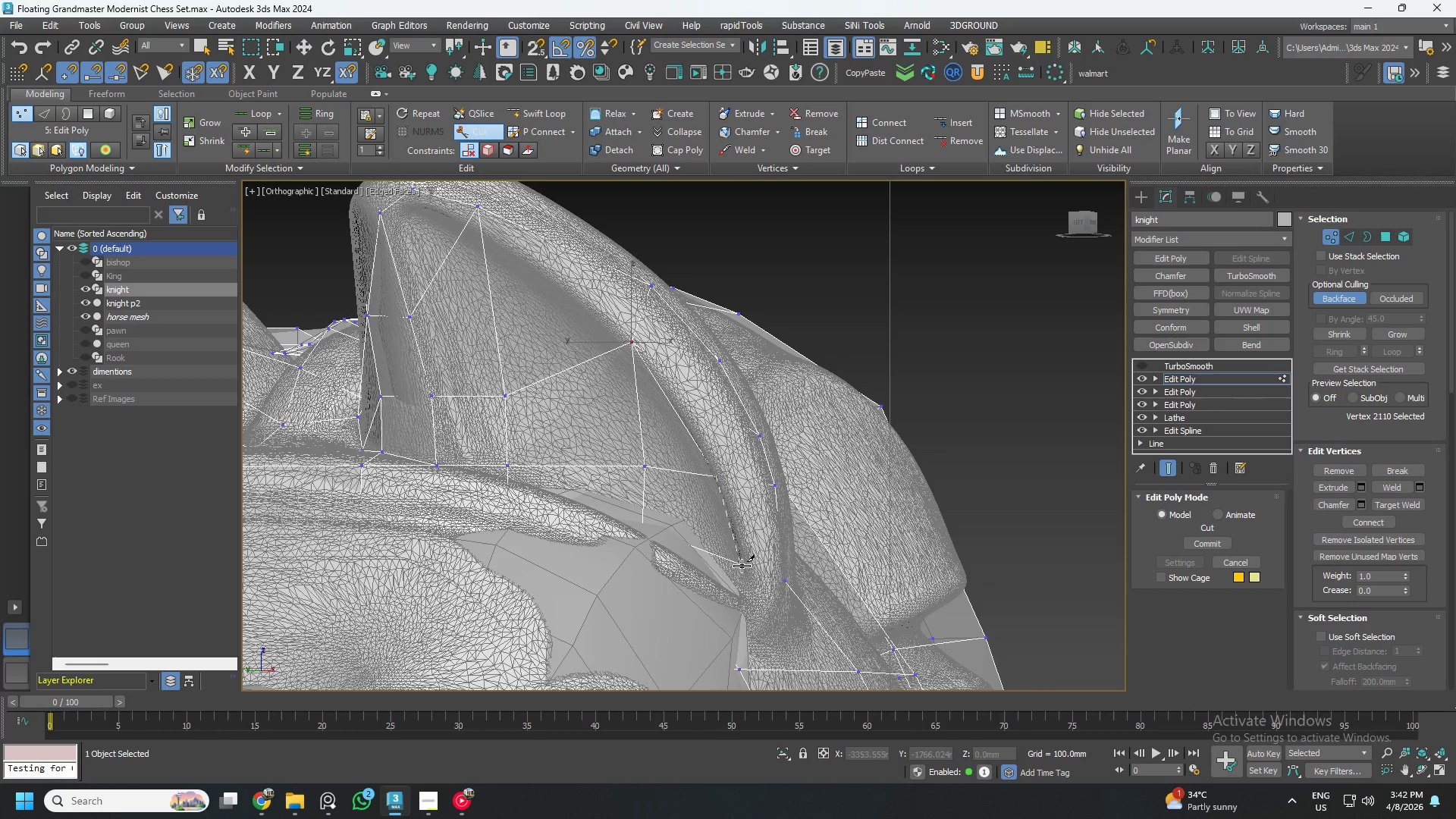 
left_click([742, 565])
 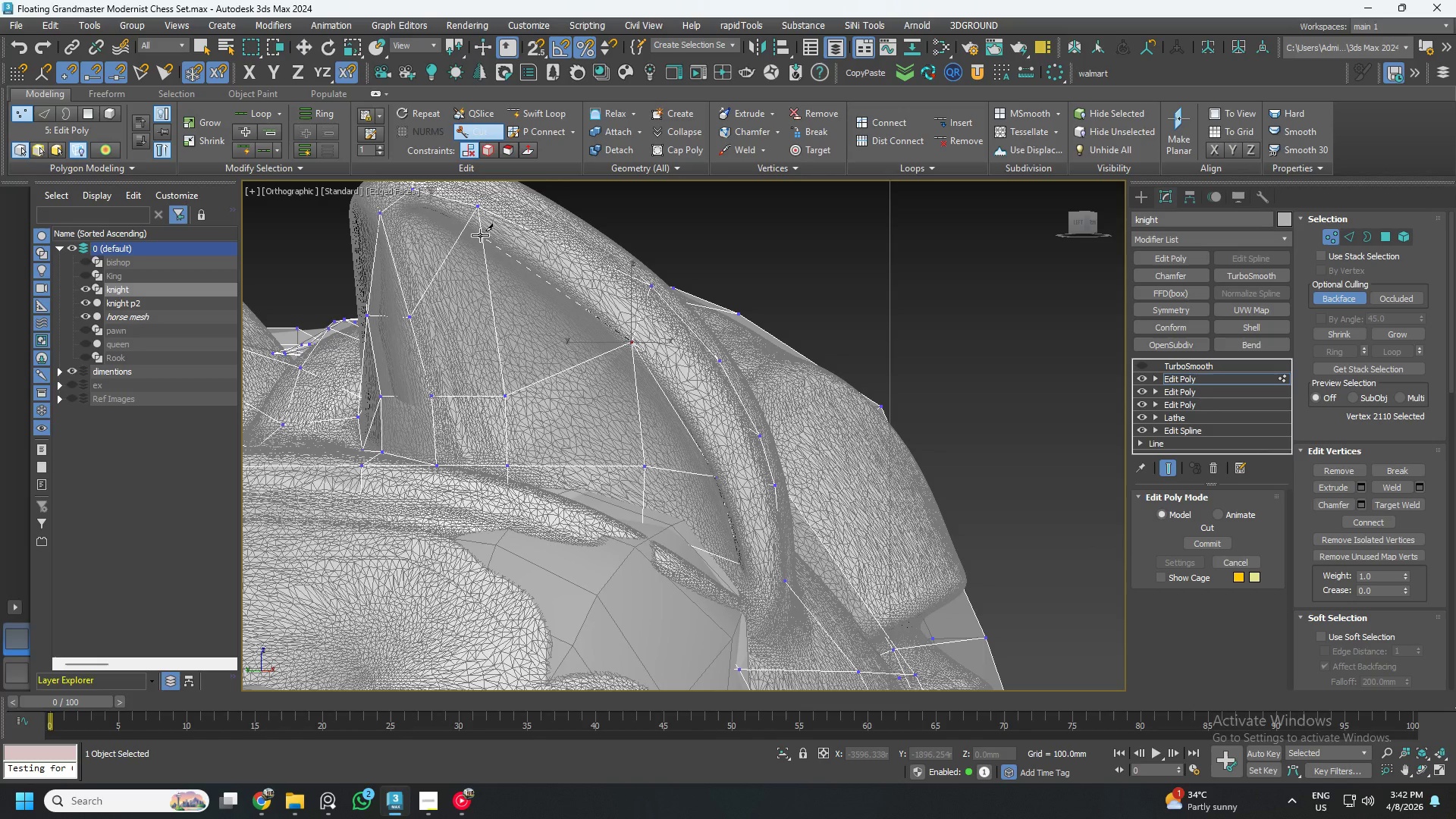 
left_click([480, 235])
 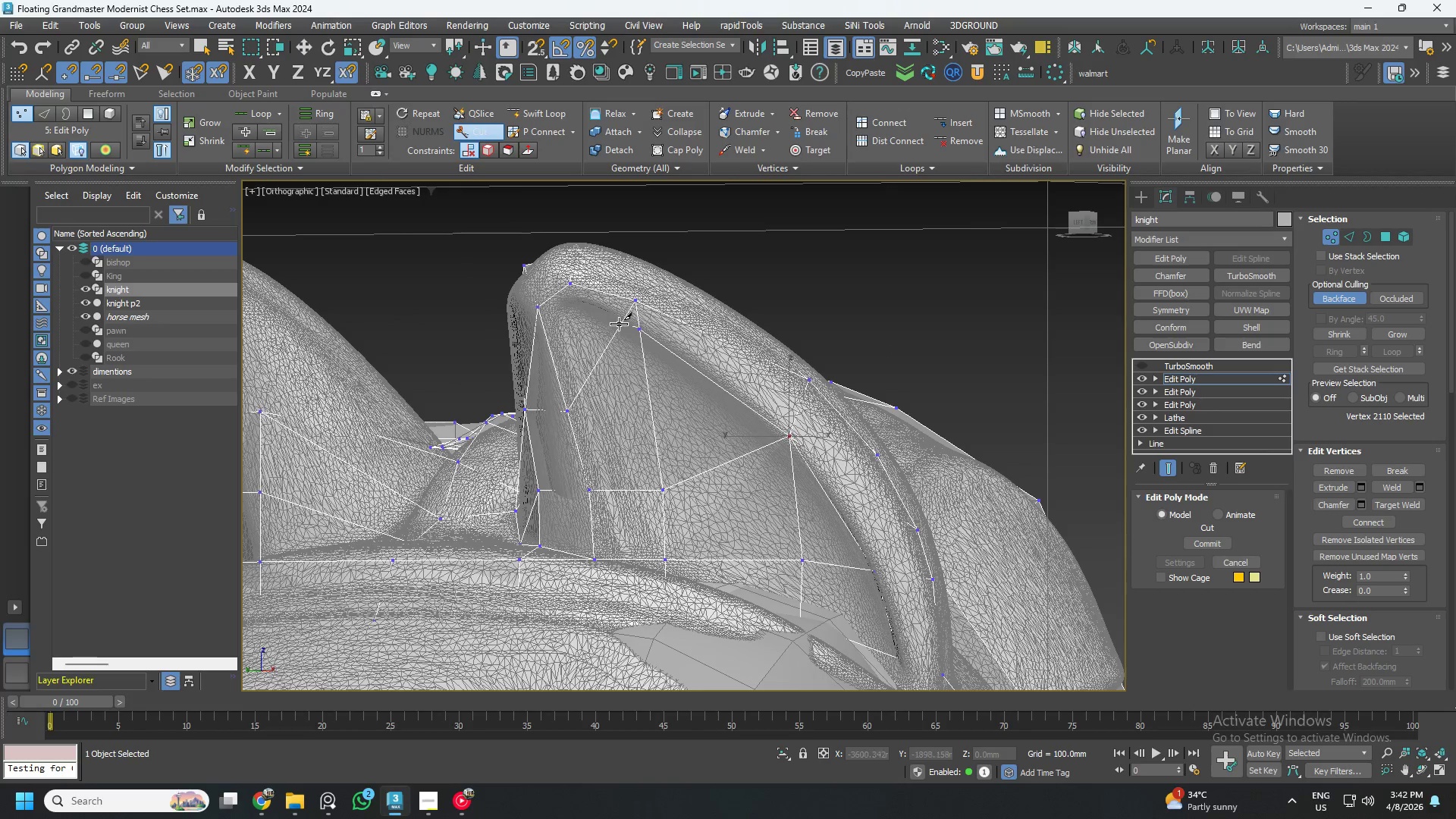 
left_click([619, 321])
 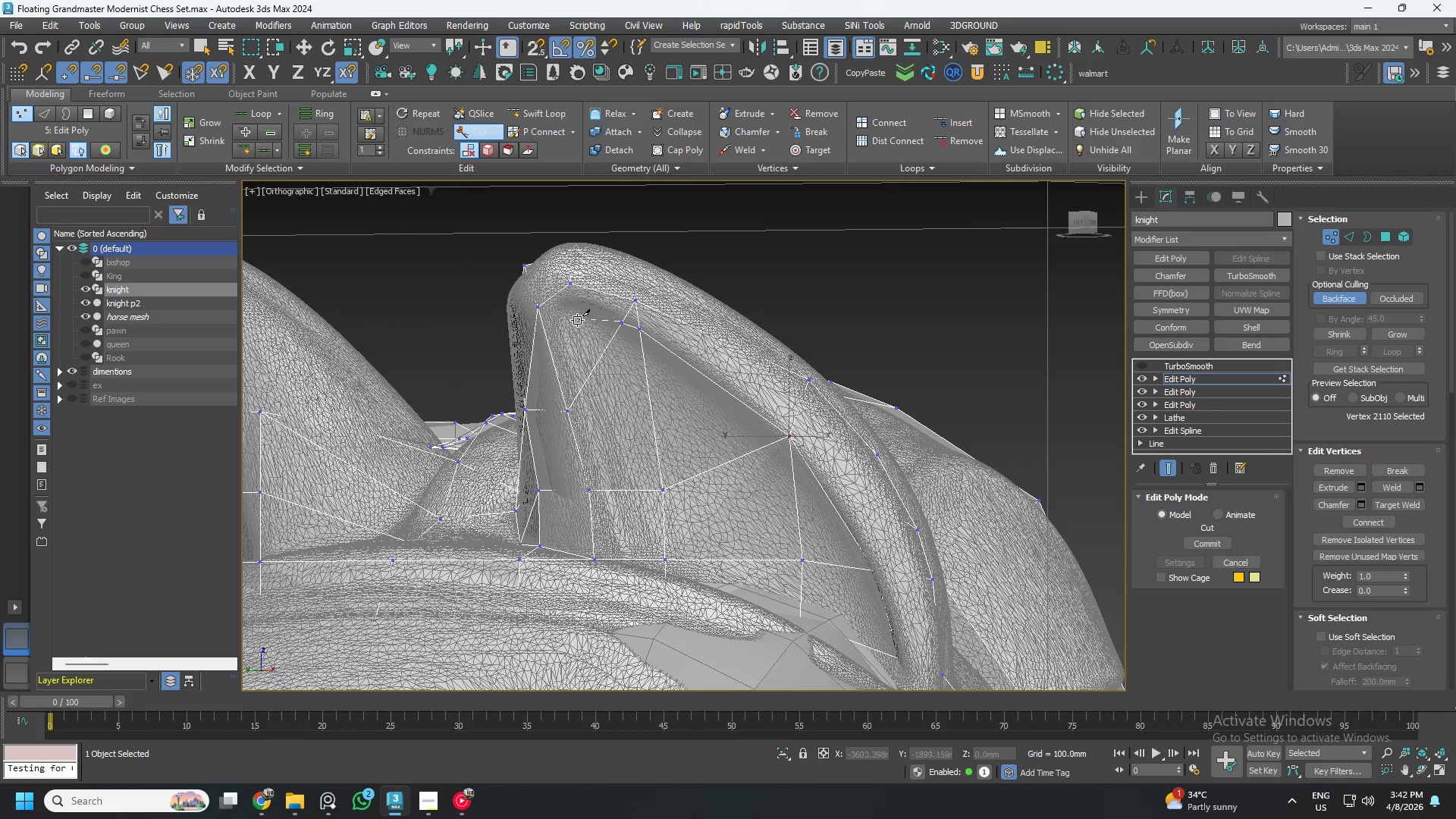 
hold_key(key=AltLeft, duration=1.52)
 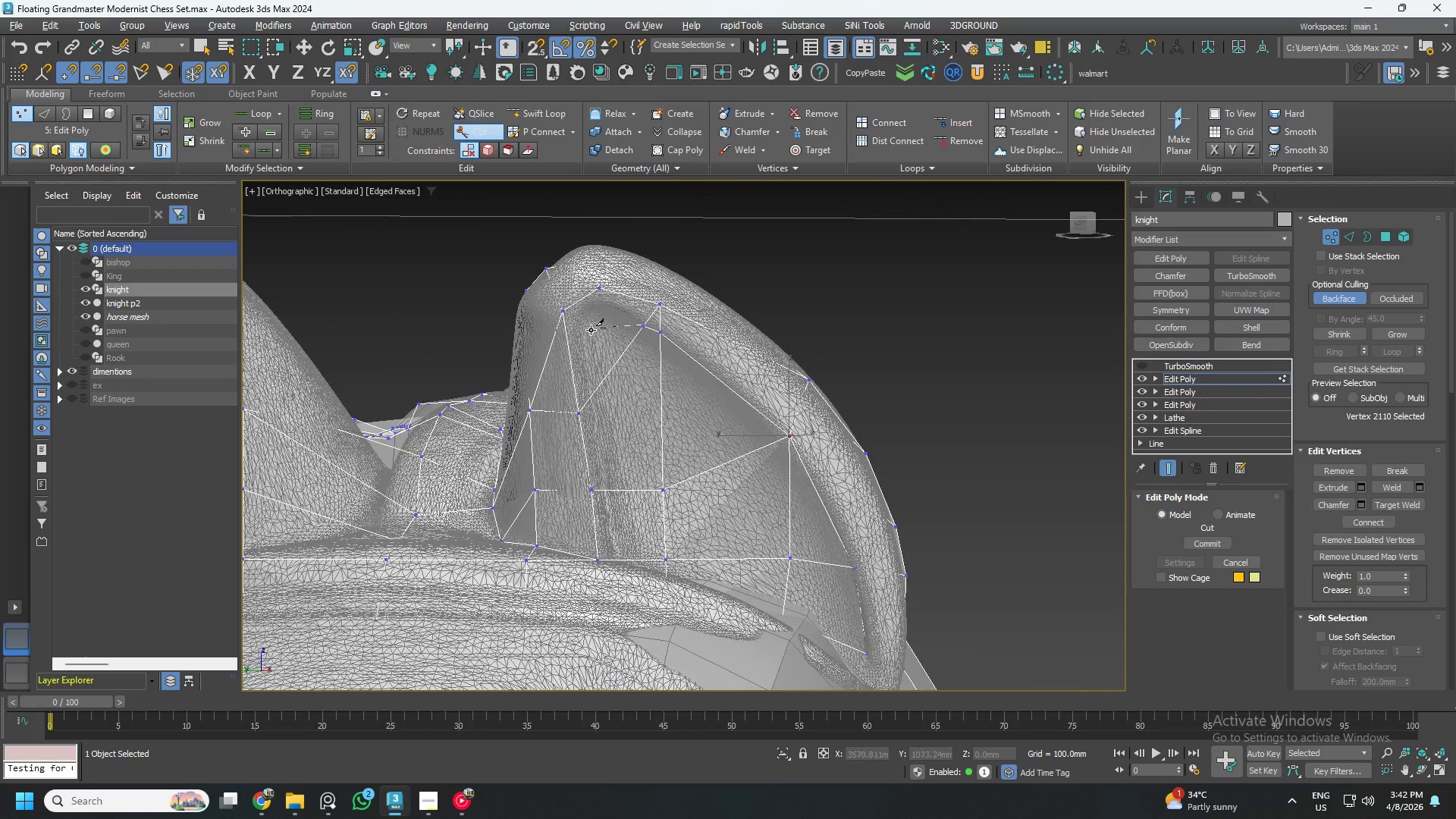 
key(Alt+AltLeft)
 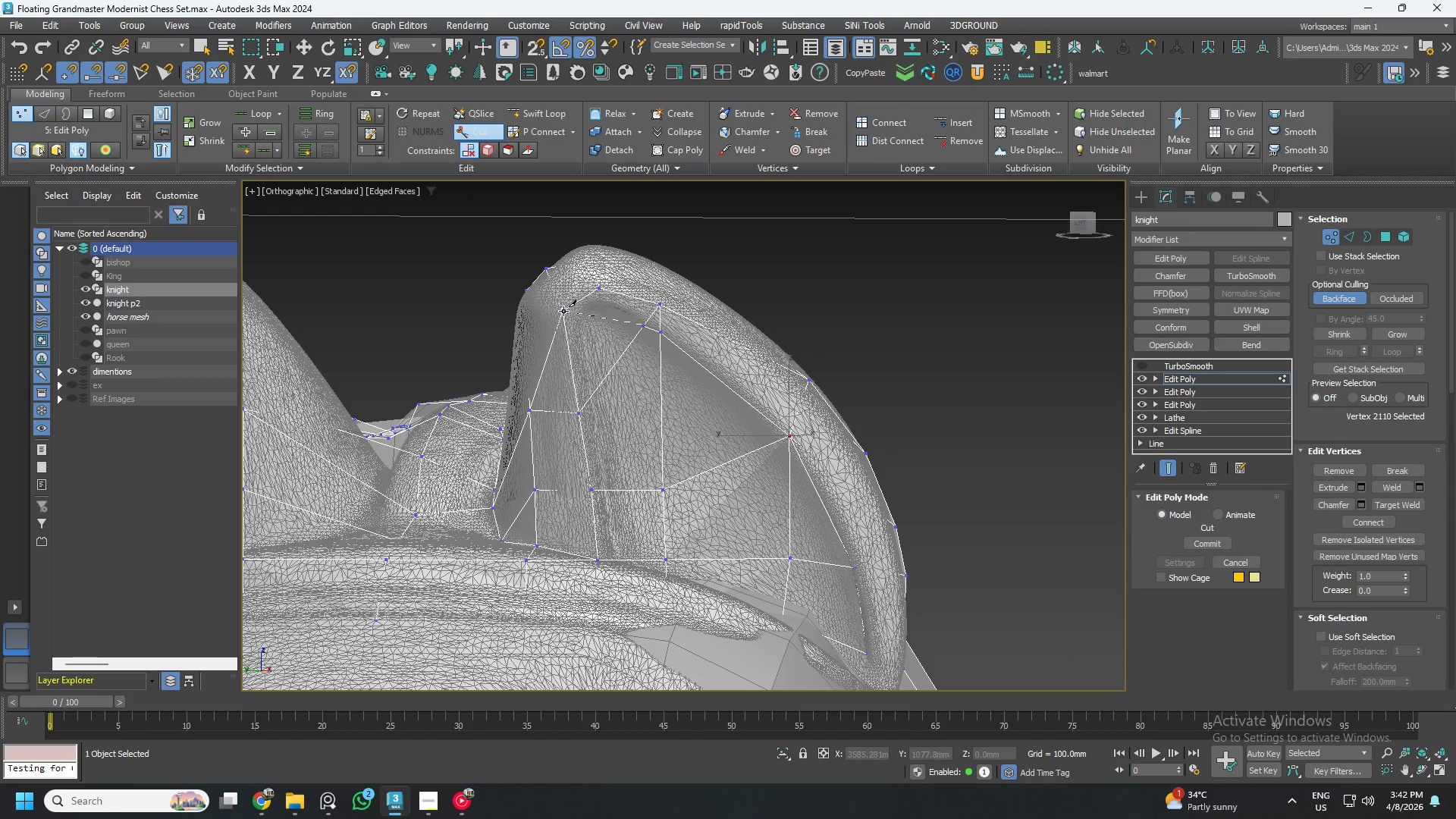 
left_click([562, 310])
 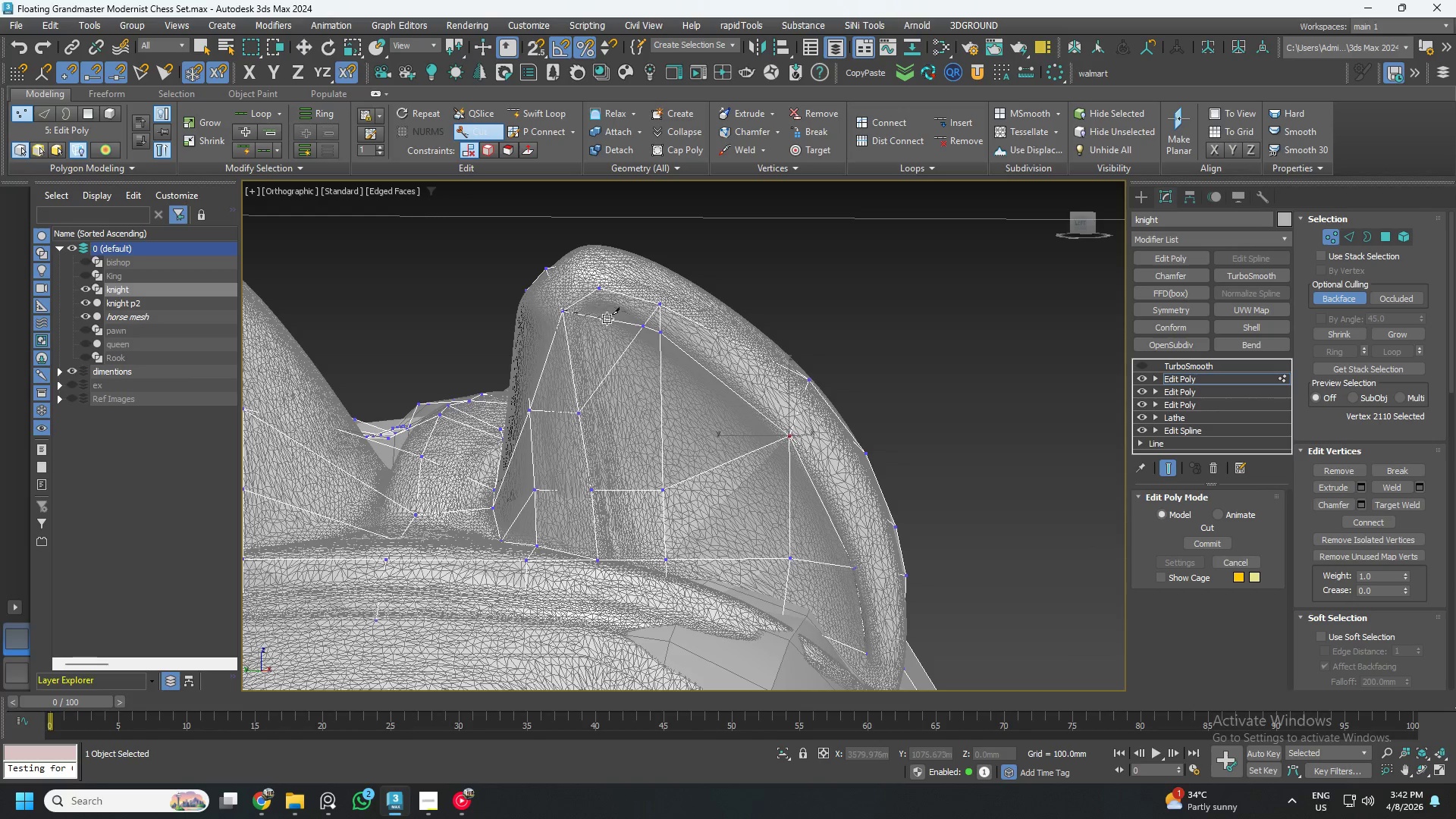 
right_click([610, 318])
 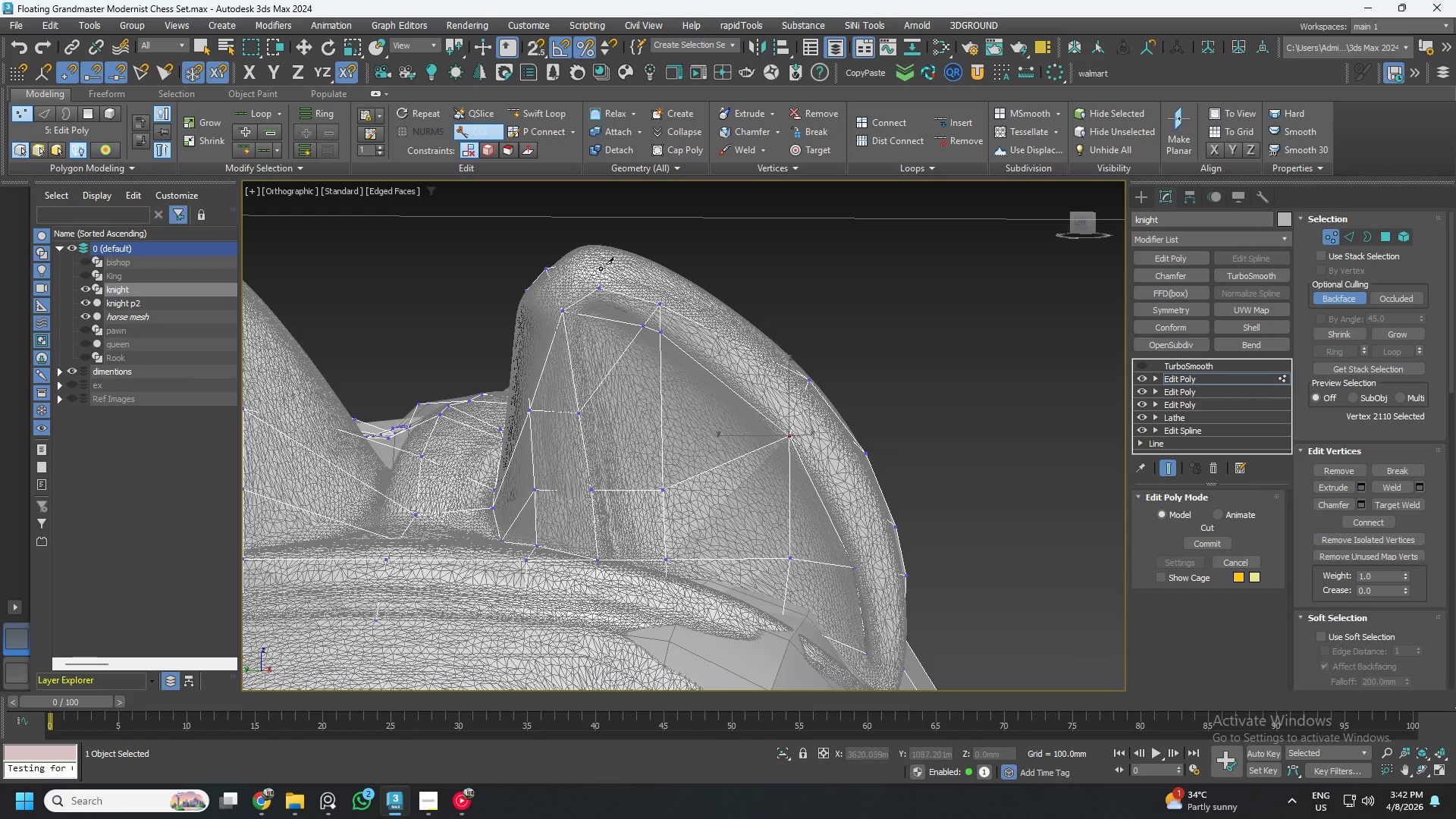 
scroll: coordinate [600, 268], scroll_direction: up, amount: 2.0
 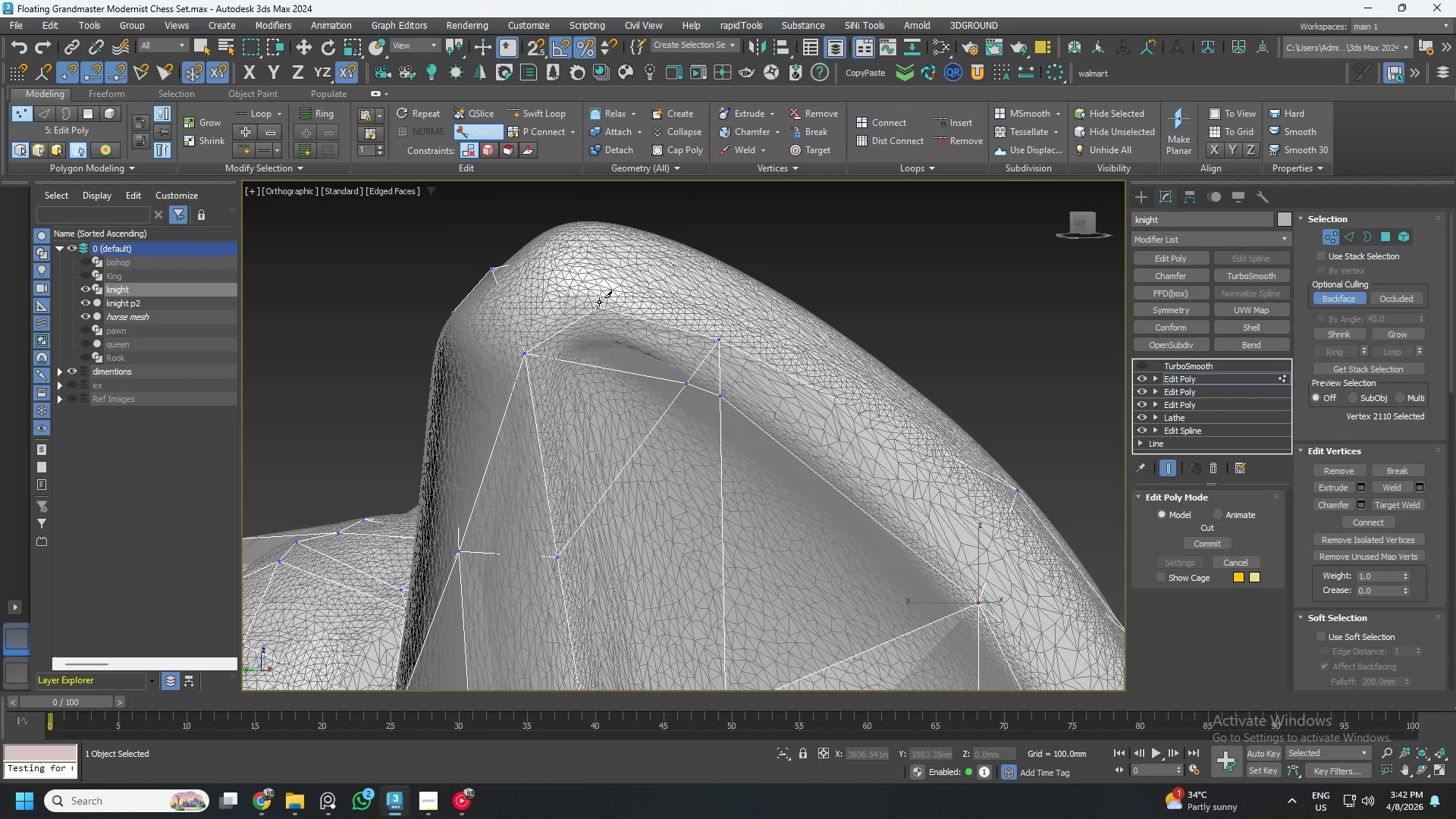 
right_click([604, 307])
 